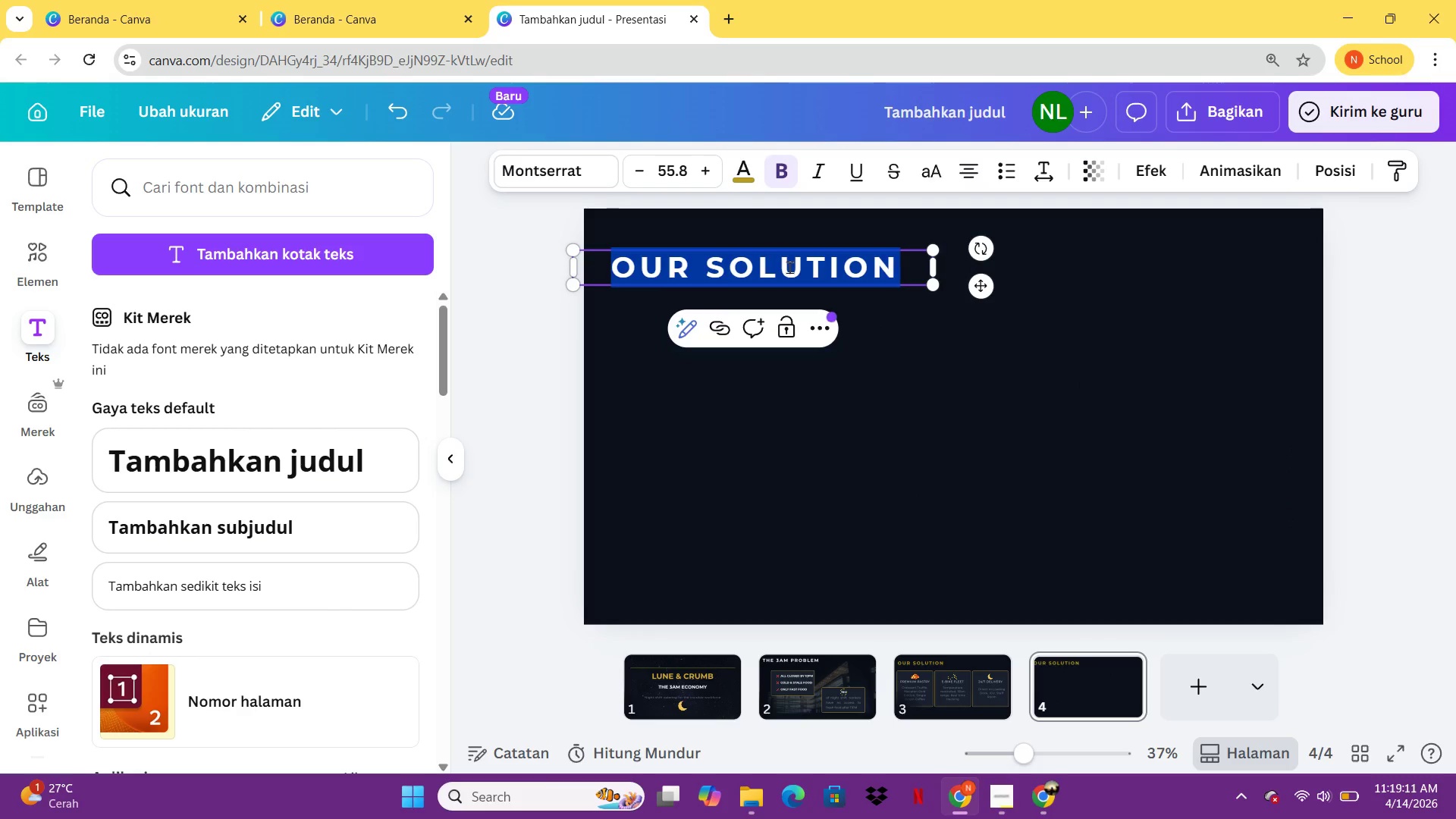 
type(MARKET OPPORTUNITY)
 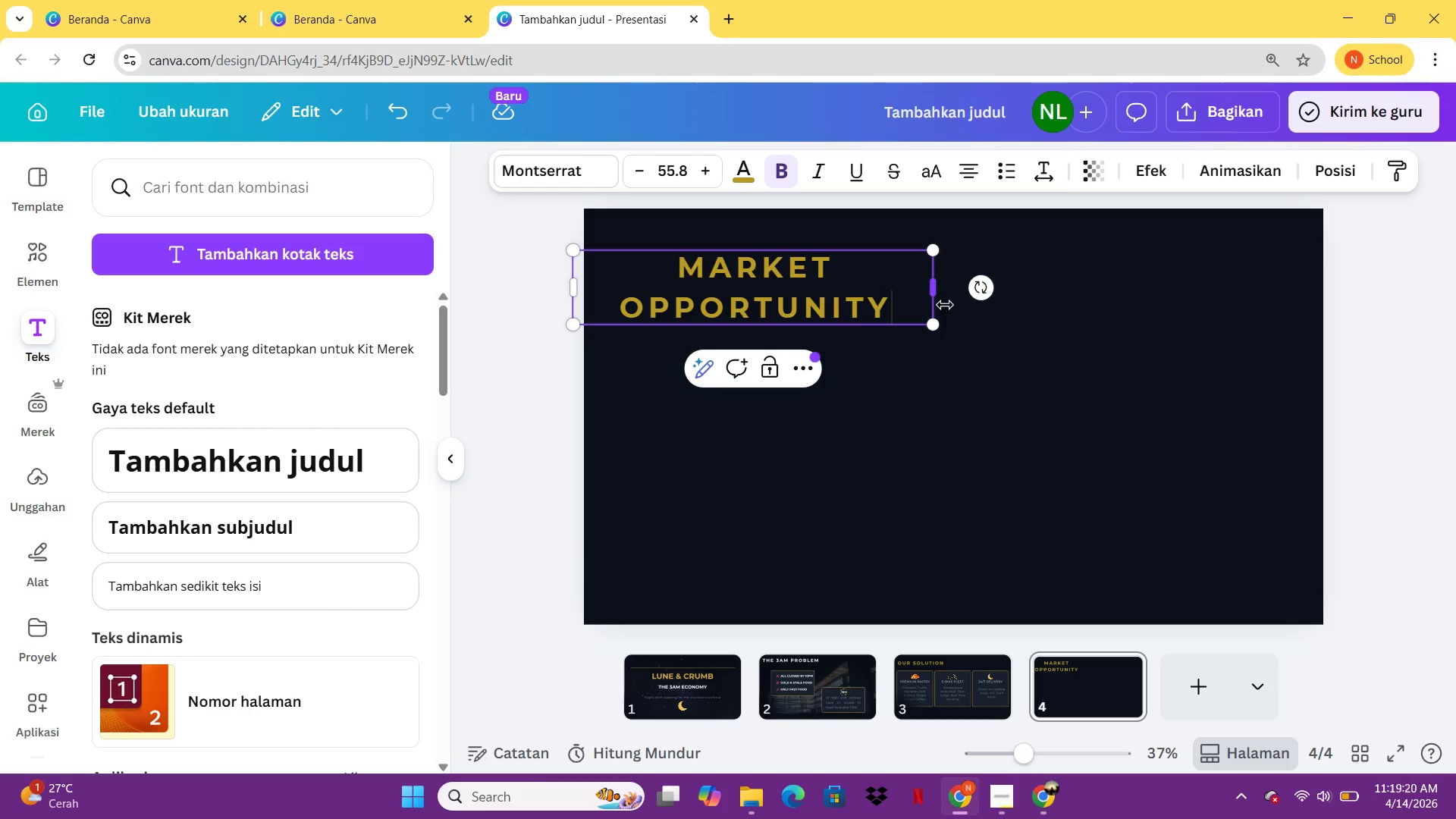 
left_click_drag(start_coordinate=[943, 303], to_coordinate=[1058, 313])
 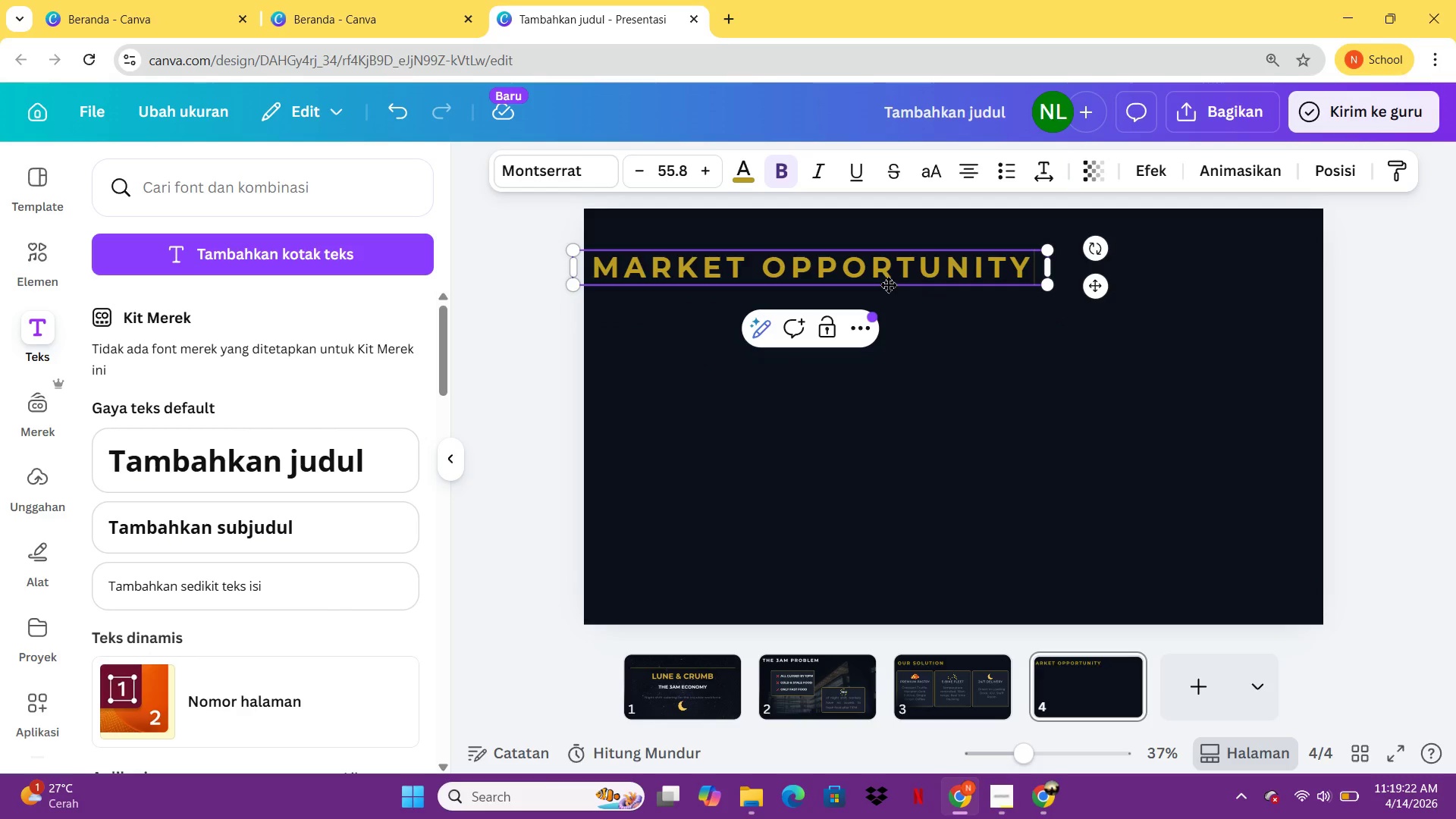 
left_click_drag(start_coordinate=[888, 284], to_coordinate=[920, 268])
 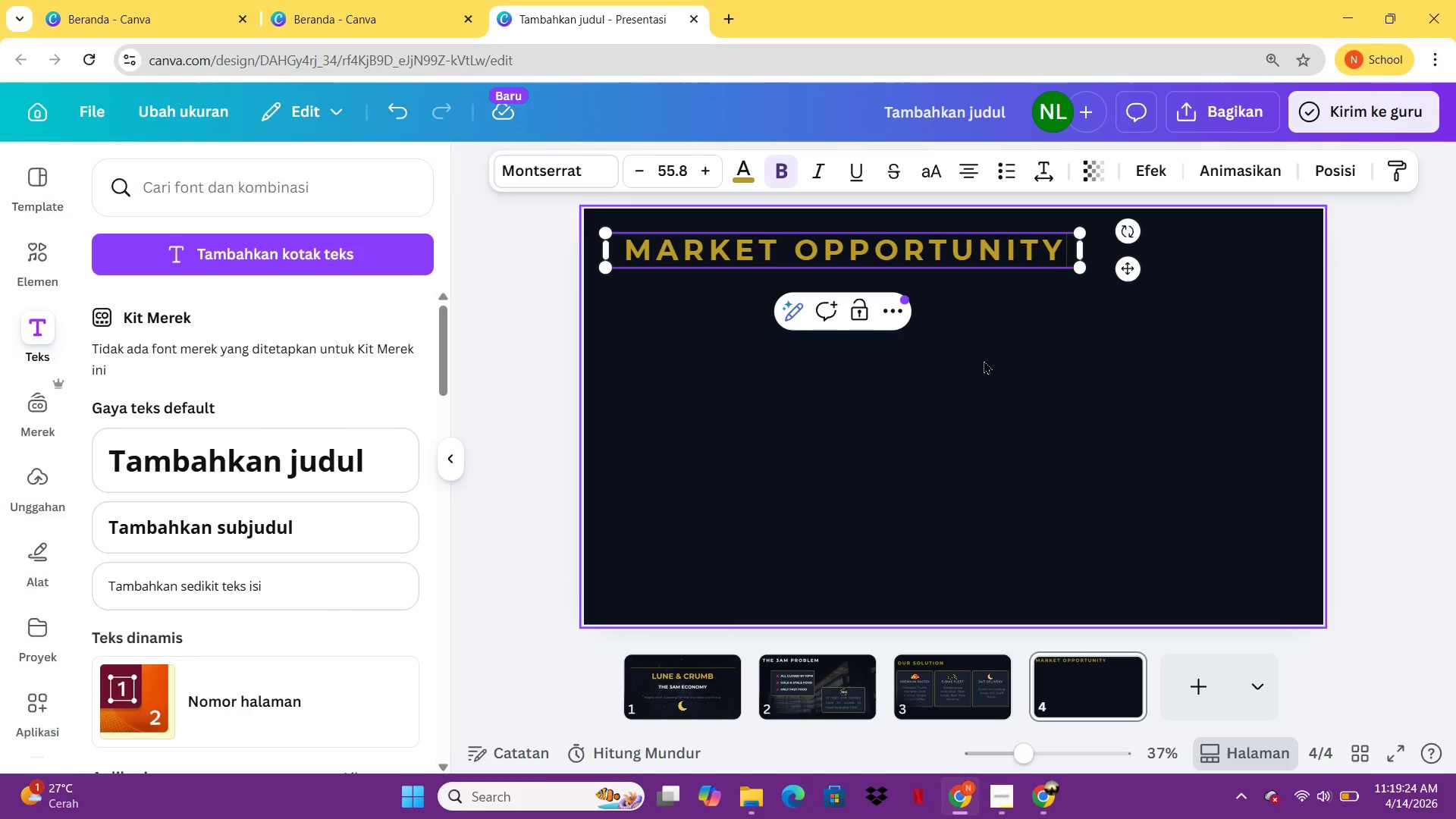 
left_click([984, 360])
 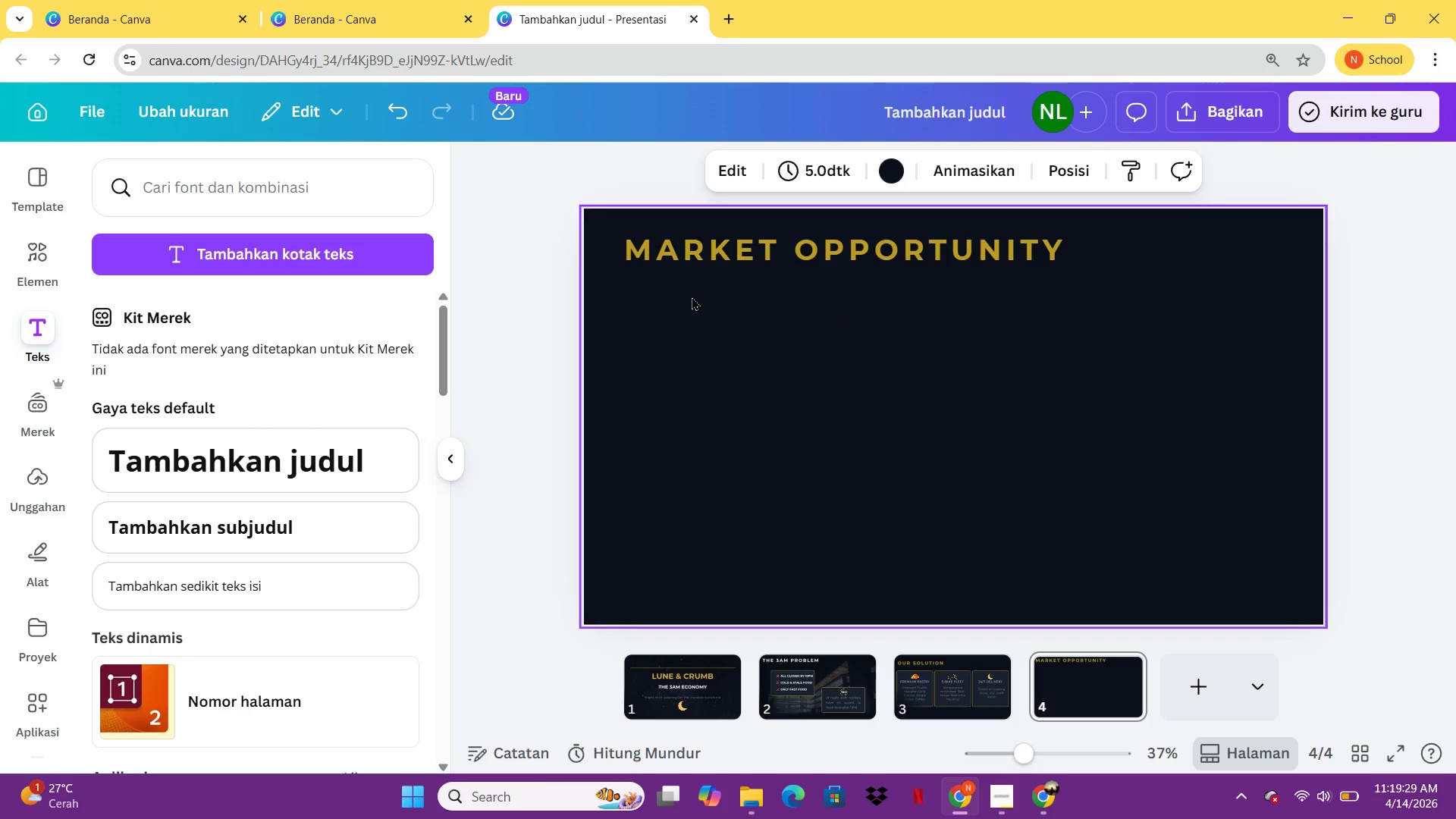 
wait(9.95)
 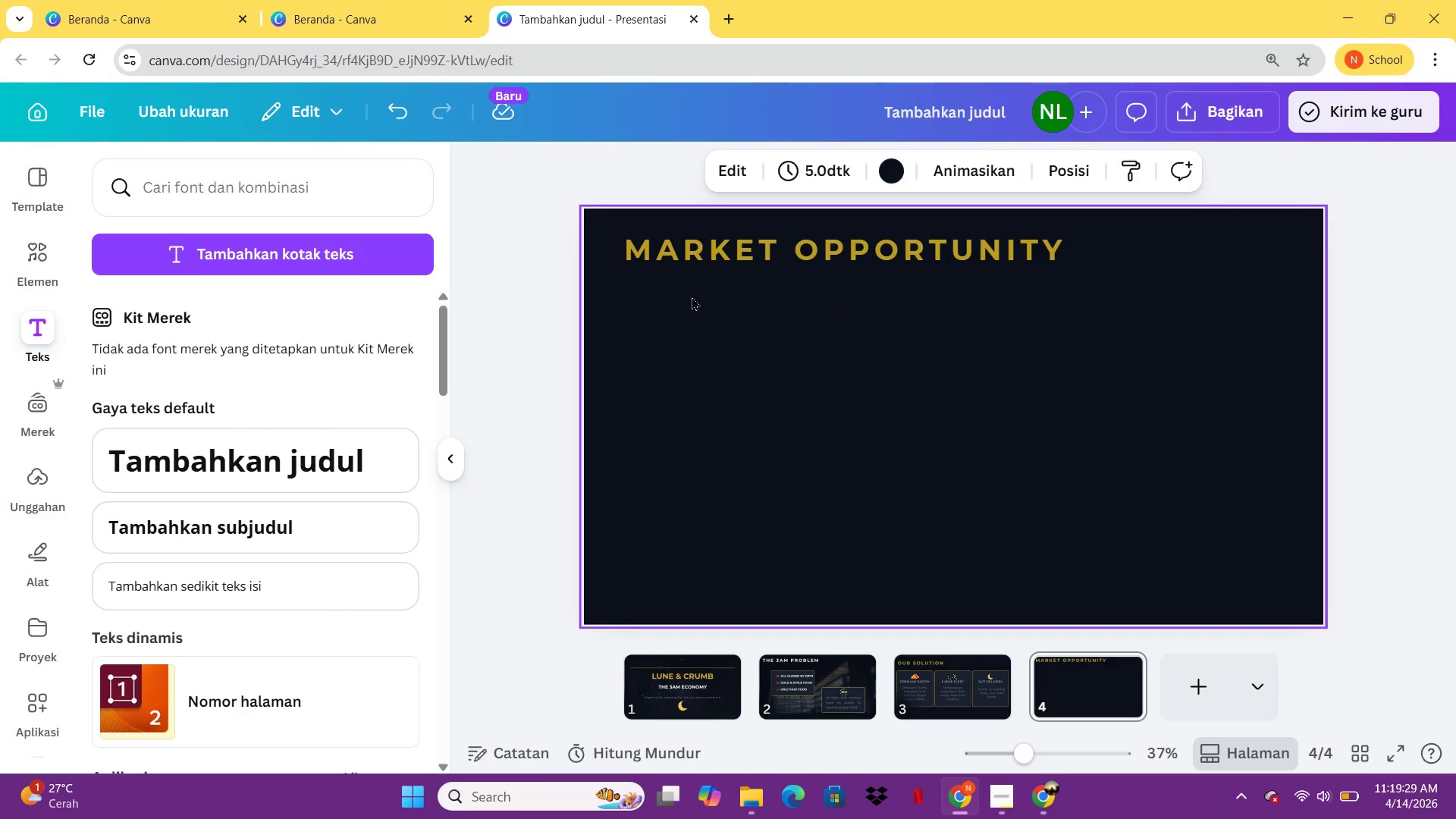 
left_click([731, 253])
 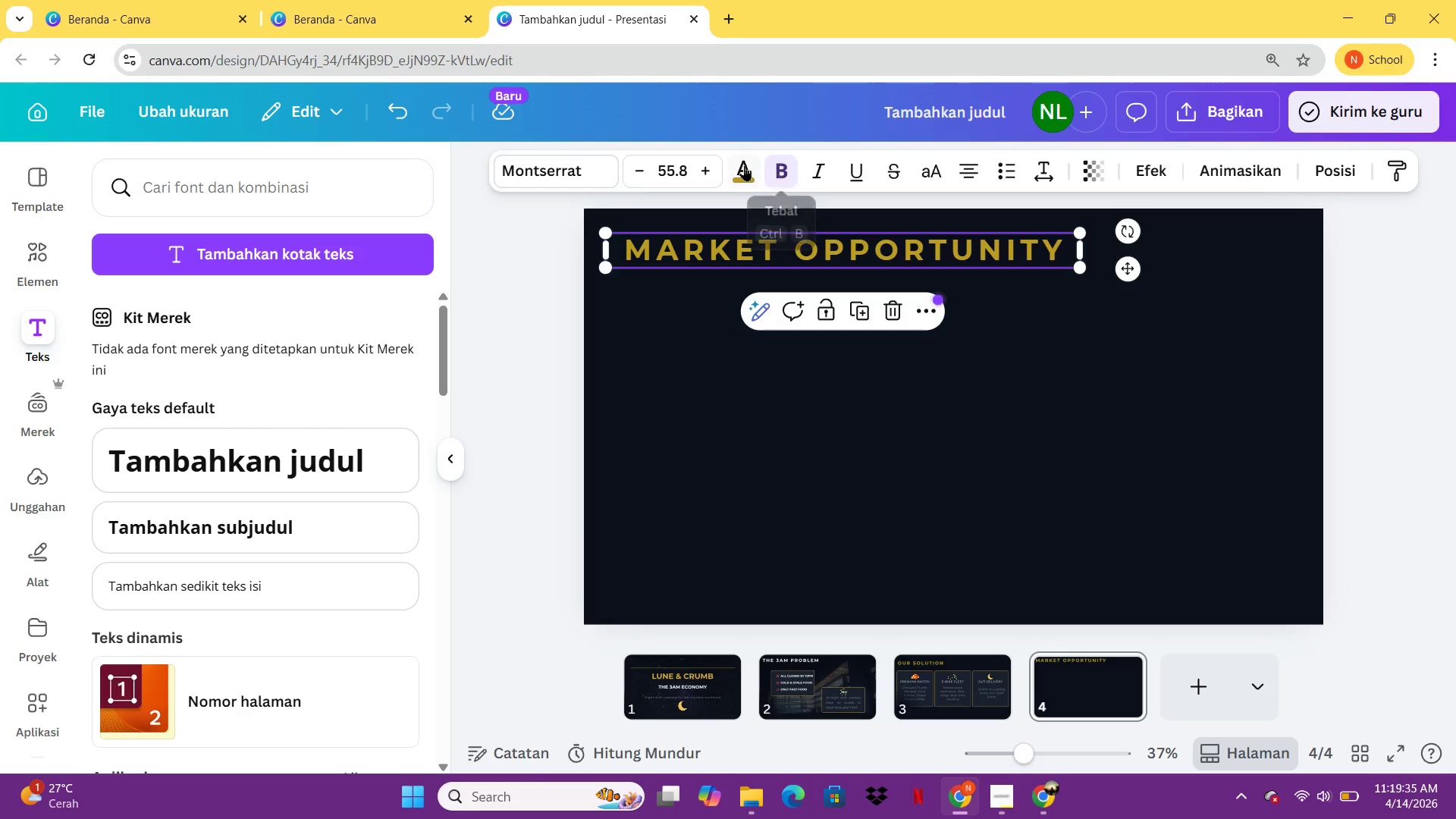 
left_click([744, 165])
 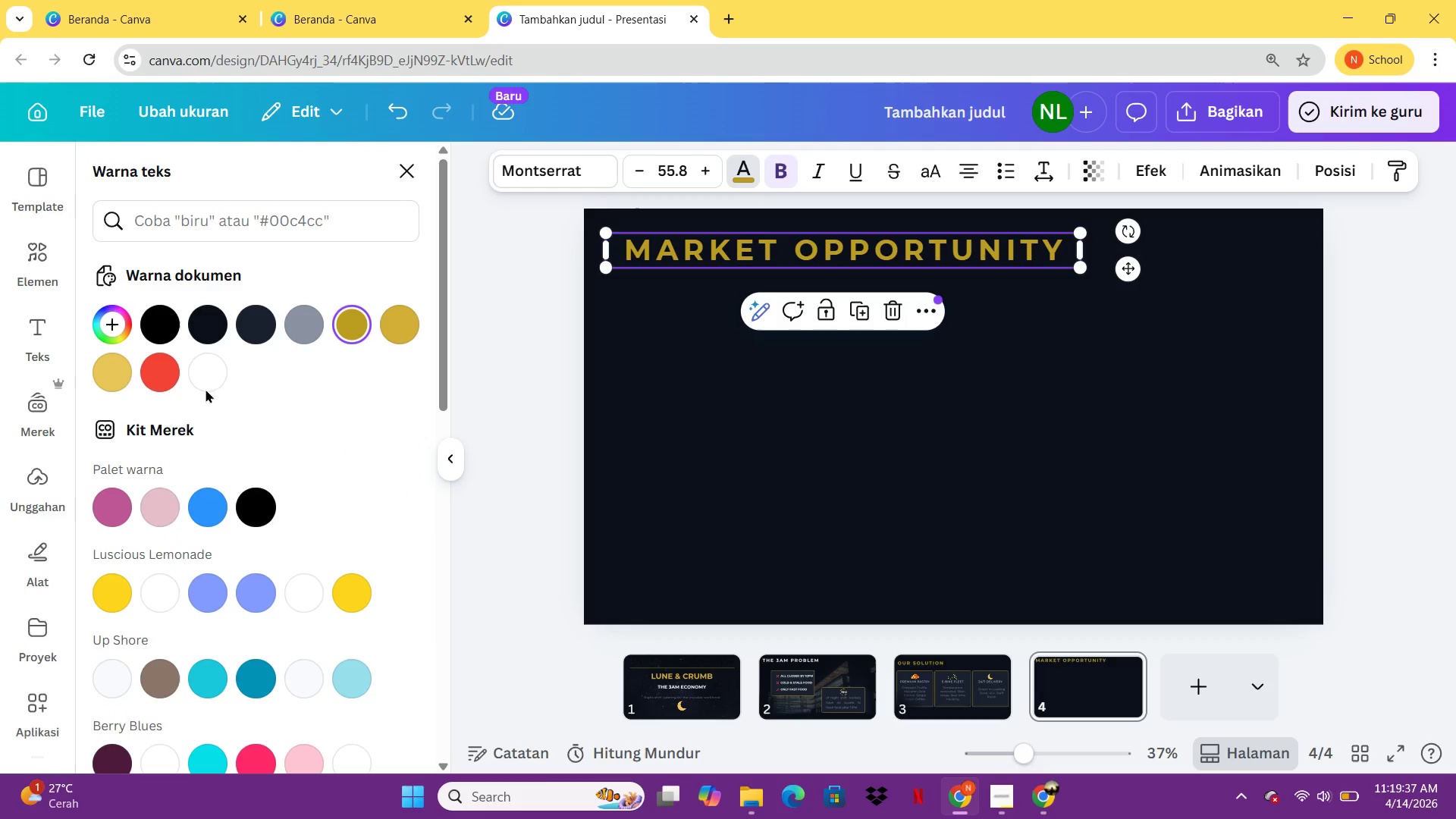 
left_click([194, 383])
 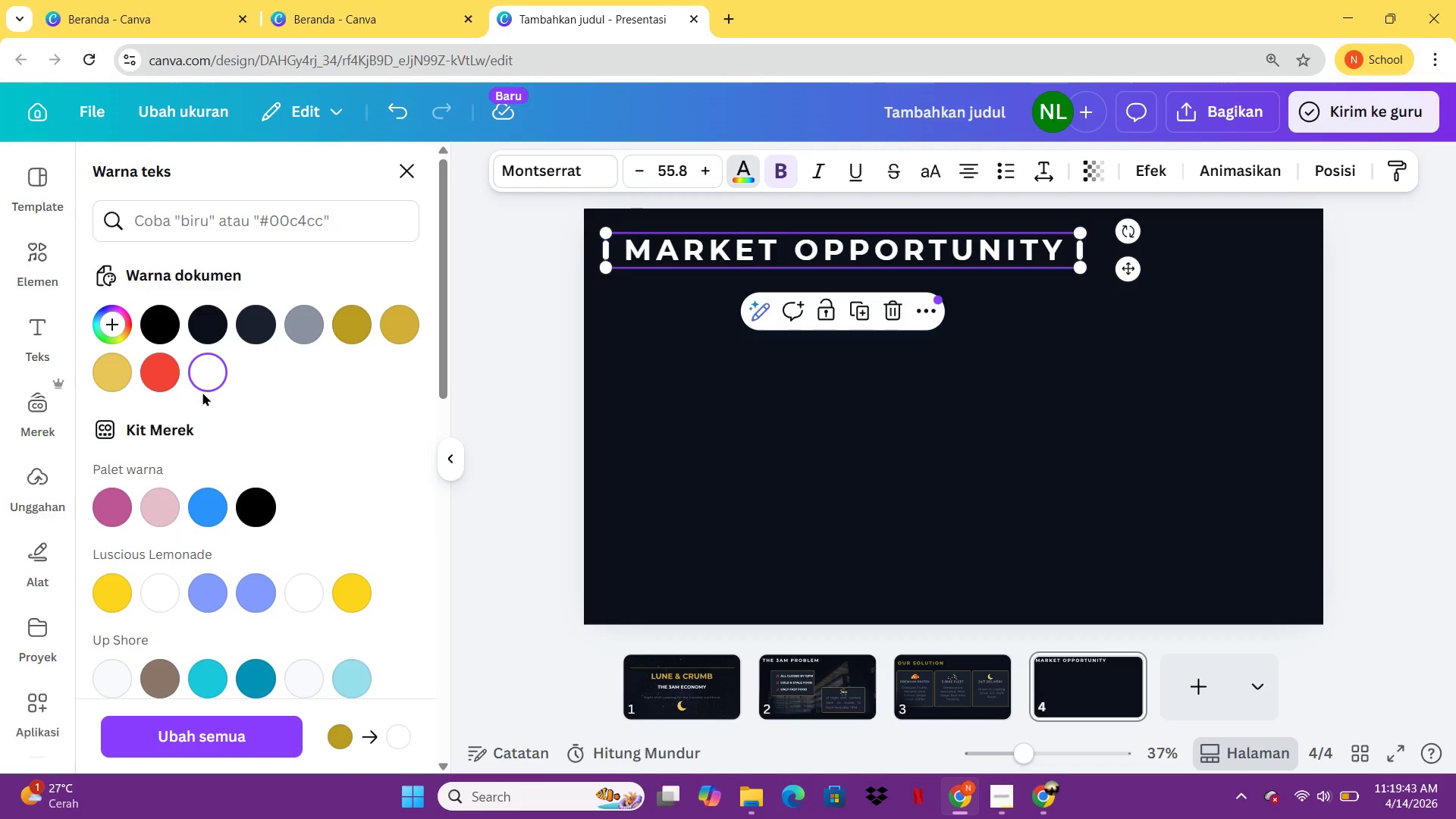 
wait(7.97)
 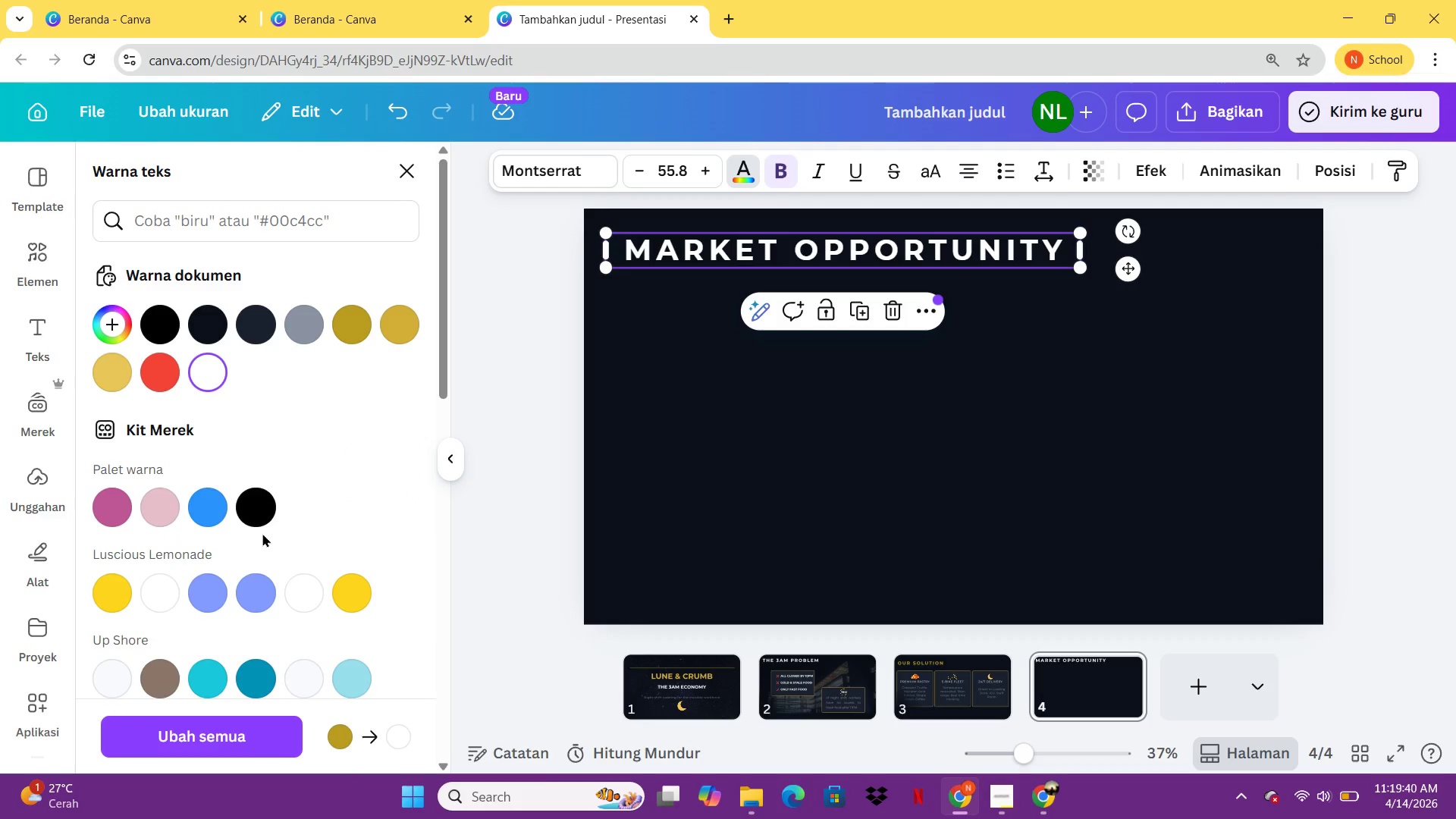 
left_click([40, 494])
 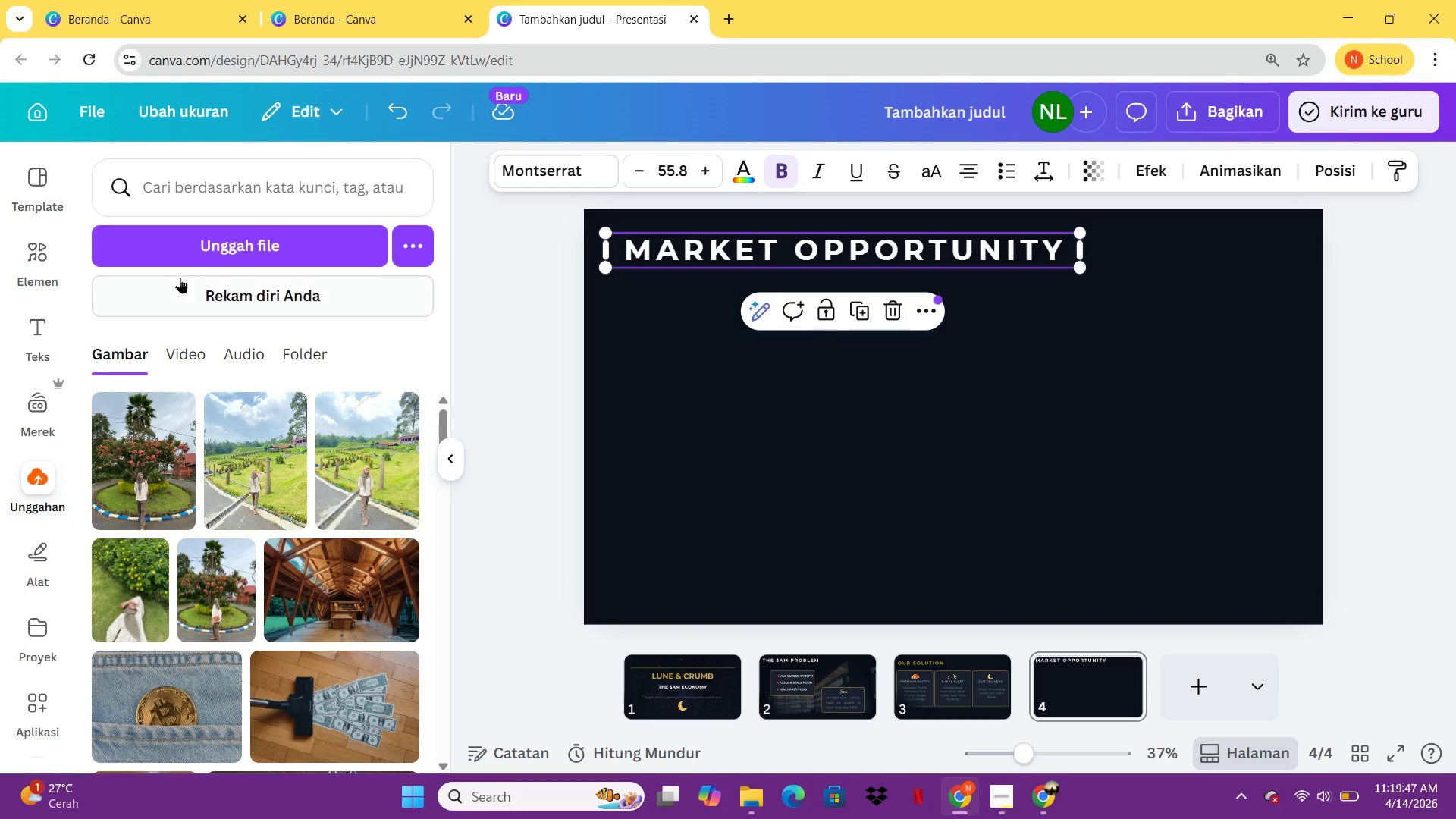 
left_click([55, 394])
 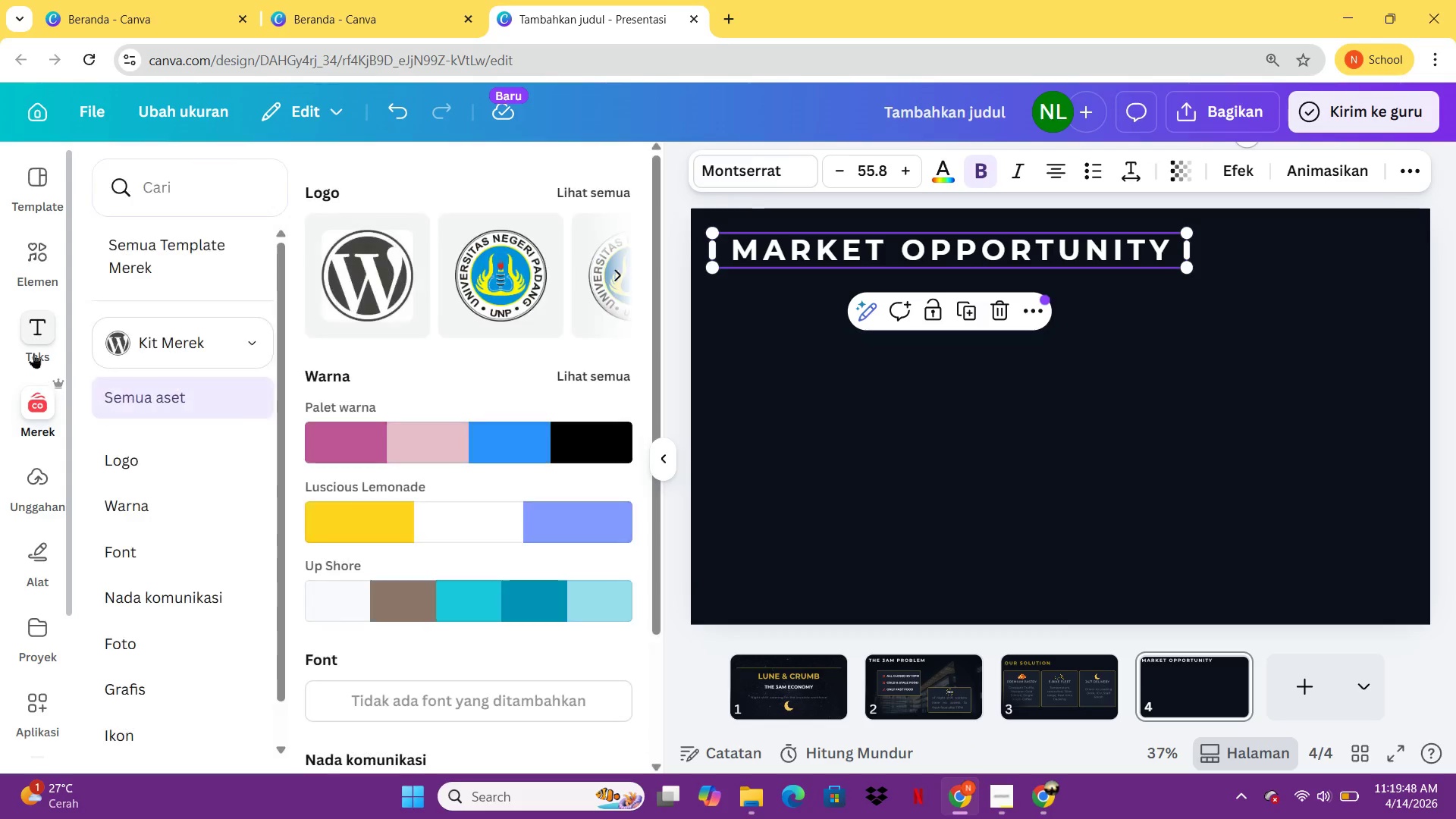 
left_click([33, 349])
 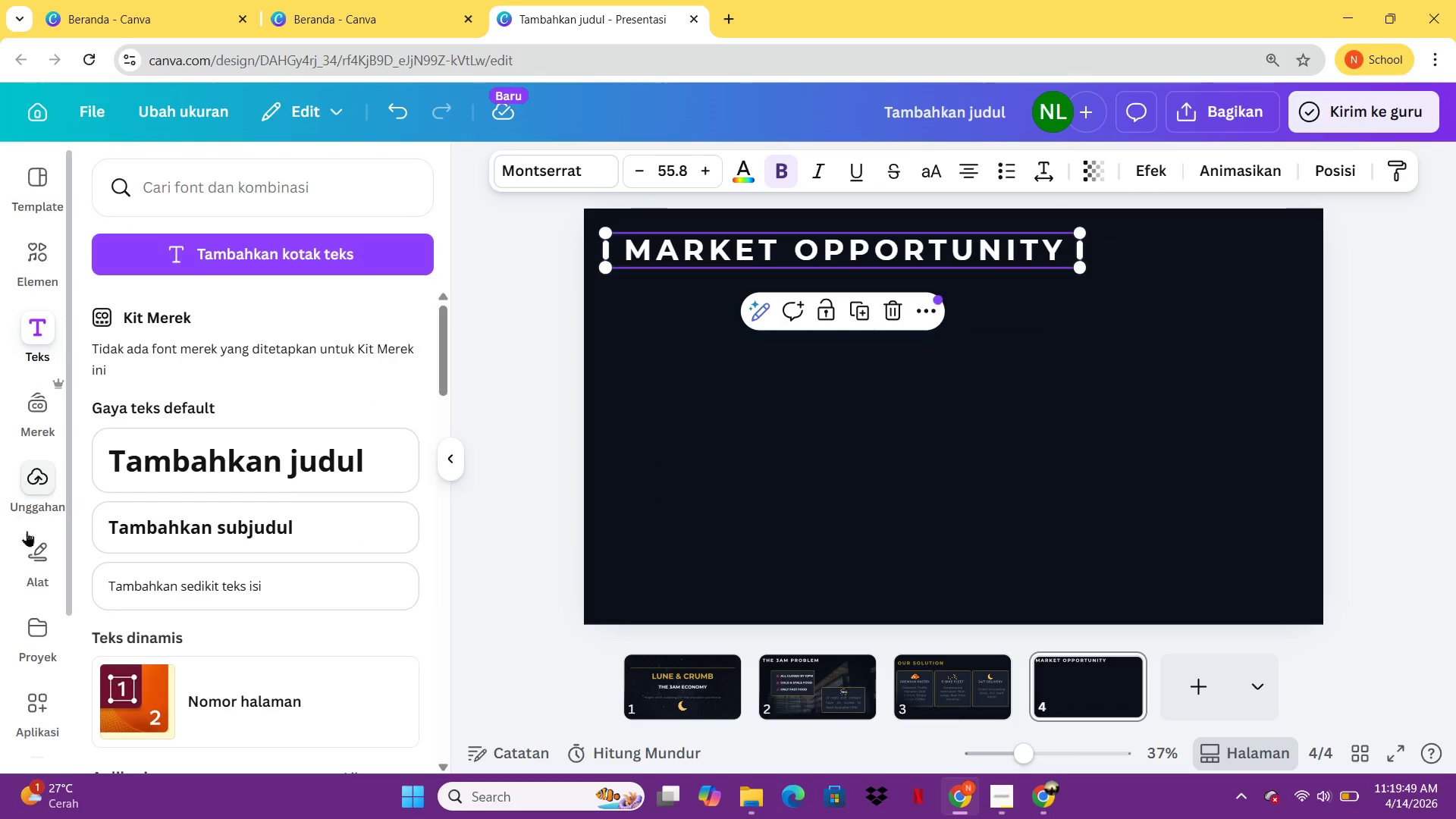 
left_click([39, 551])
 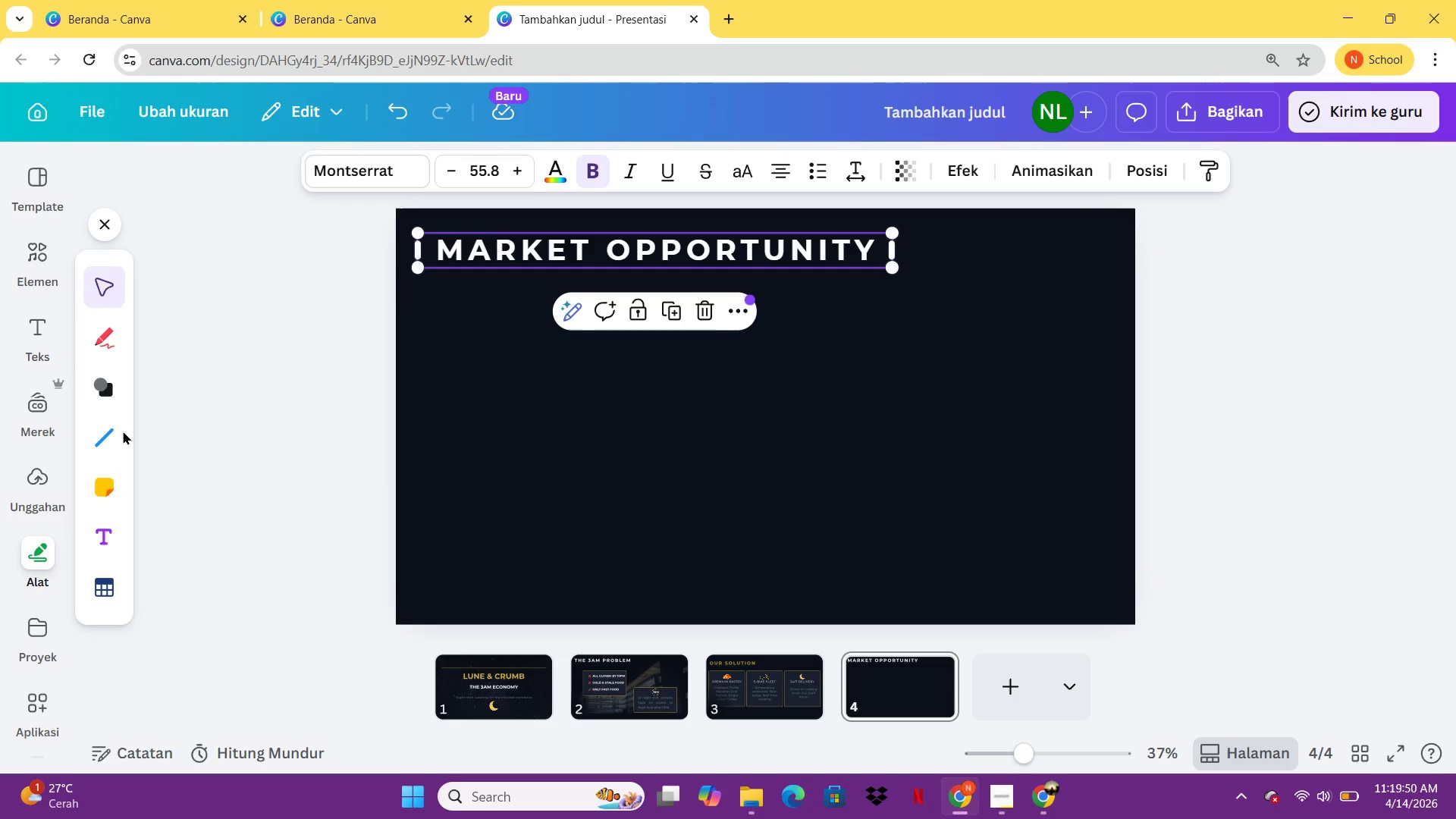 
left_click([103, 382])
 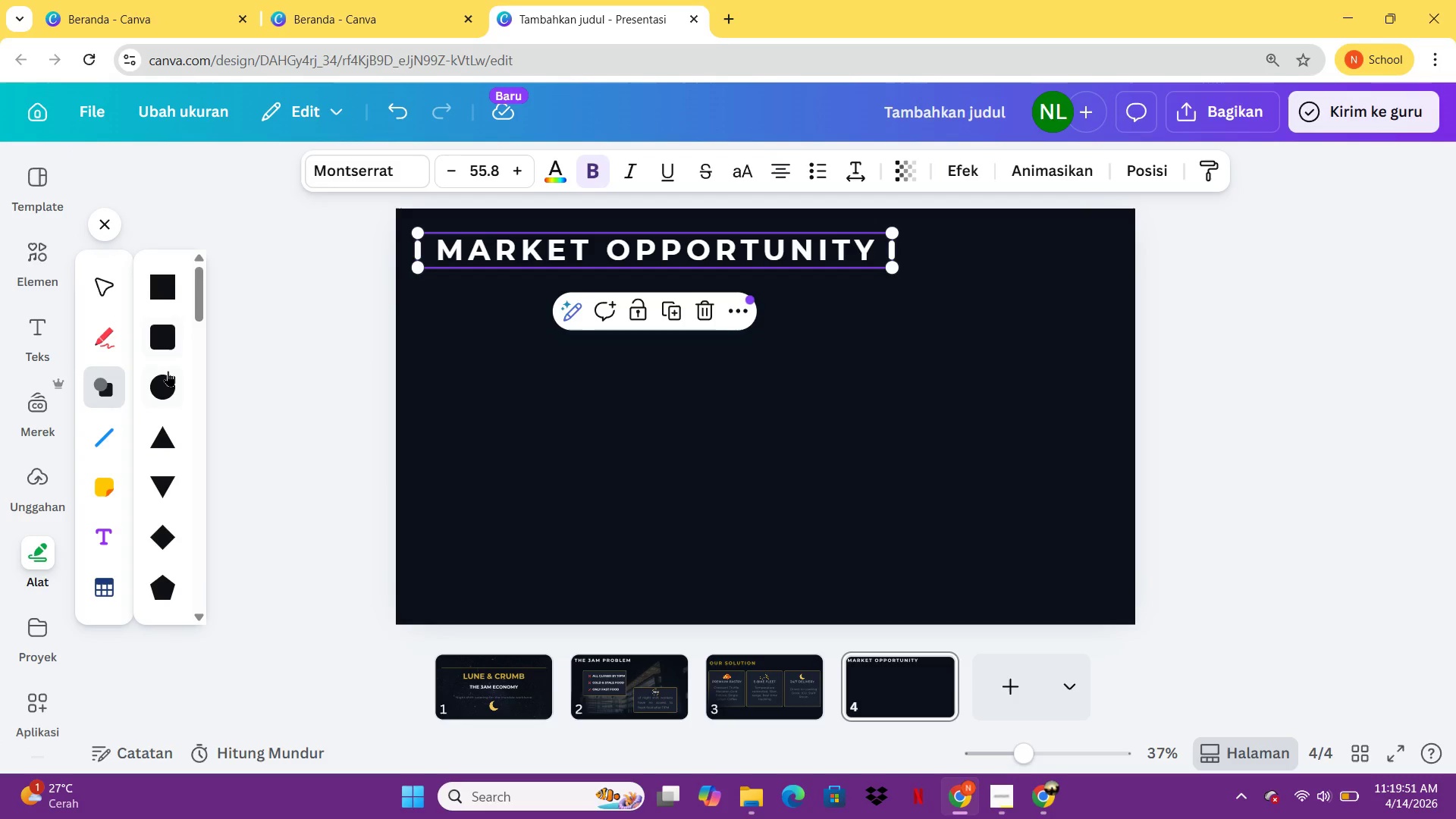 
left_click([168, 375])
 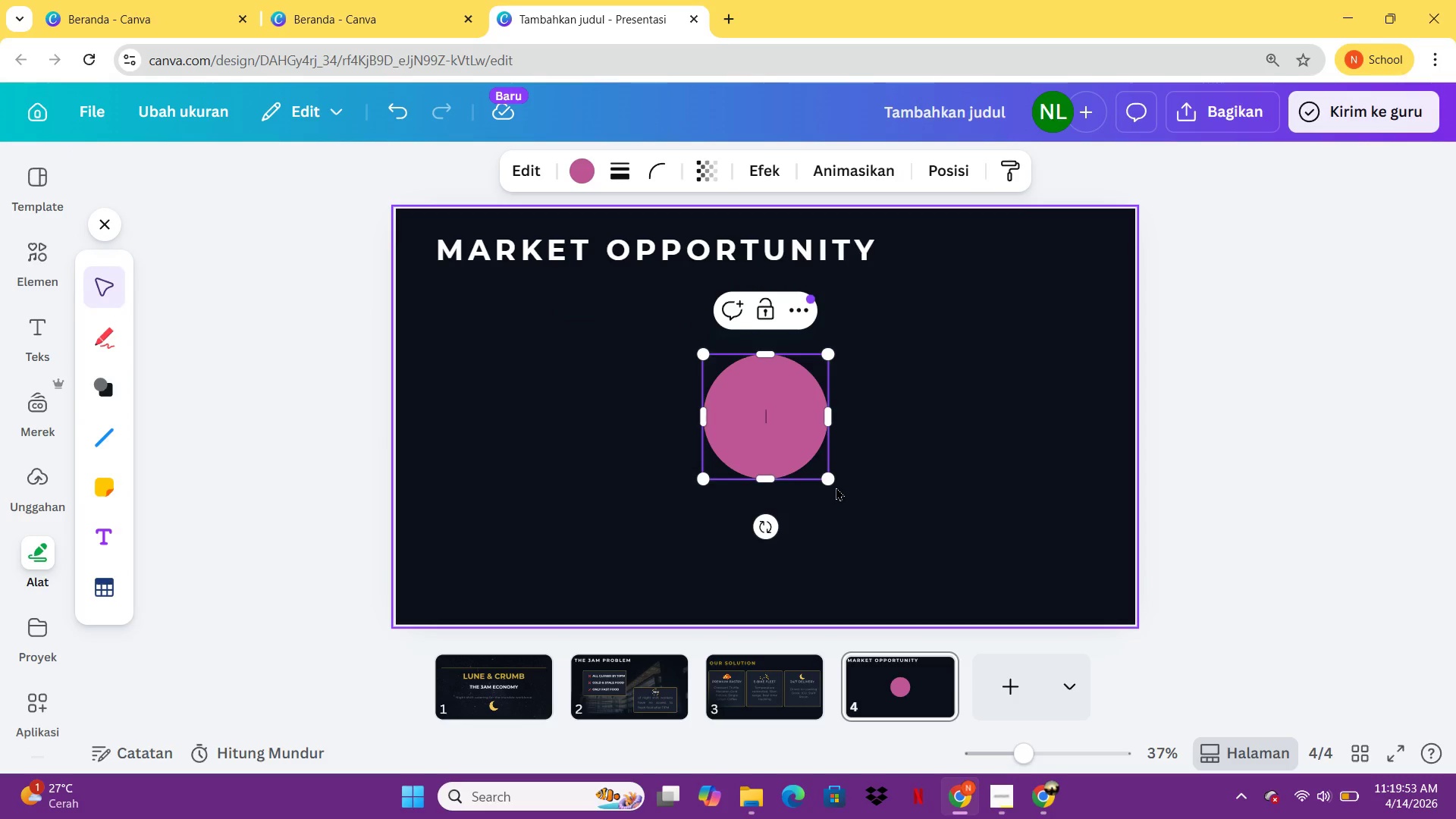 
hold_key(key=ShiftLeft, duration=2.34)
left_click_drag(start_coordinate=[830, 482], to_coordinate=[940, 590])
 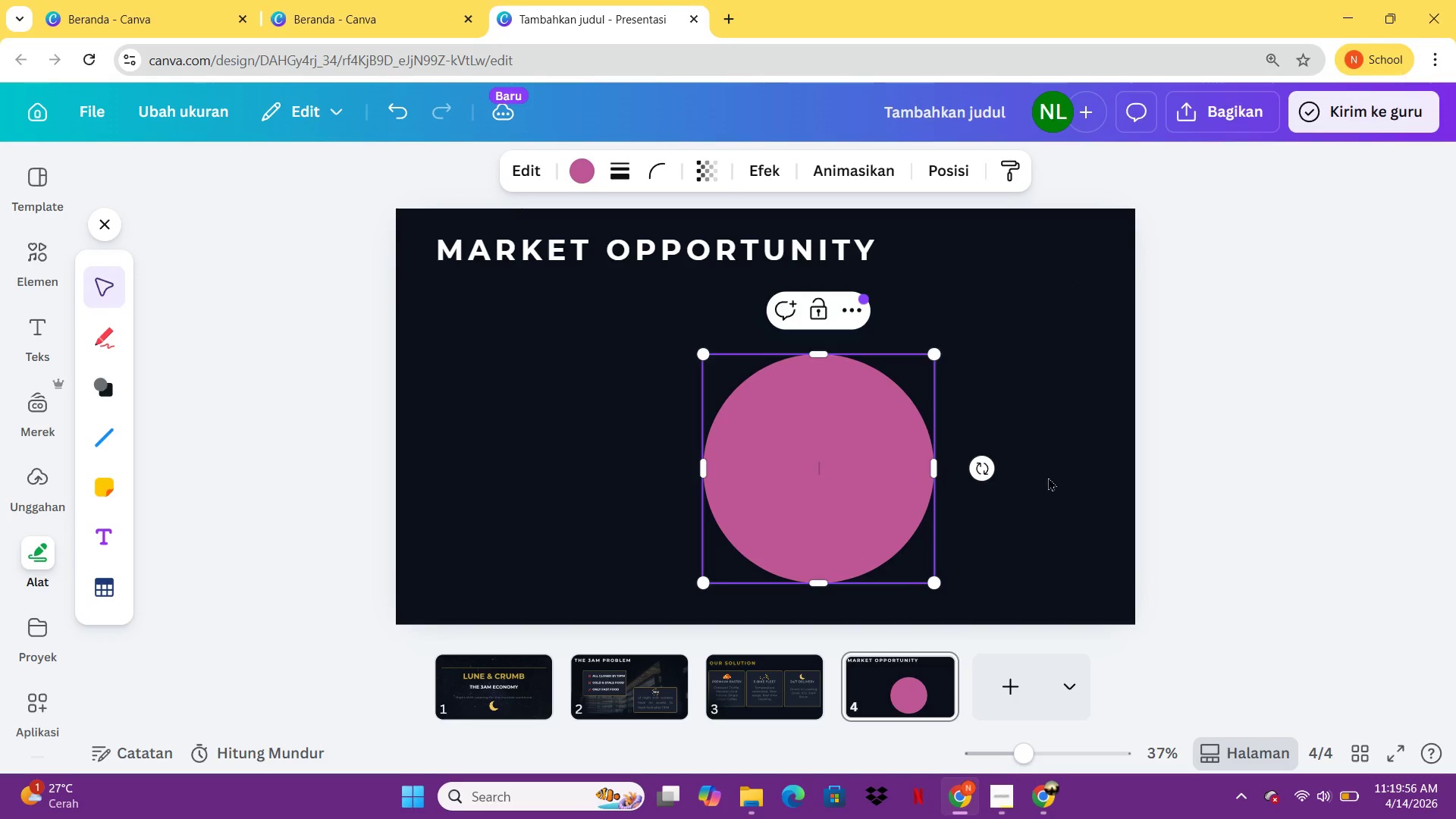 
left_click([1213, 483])
 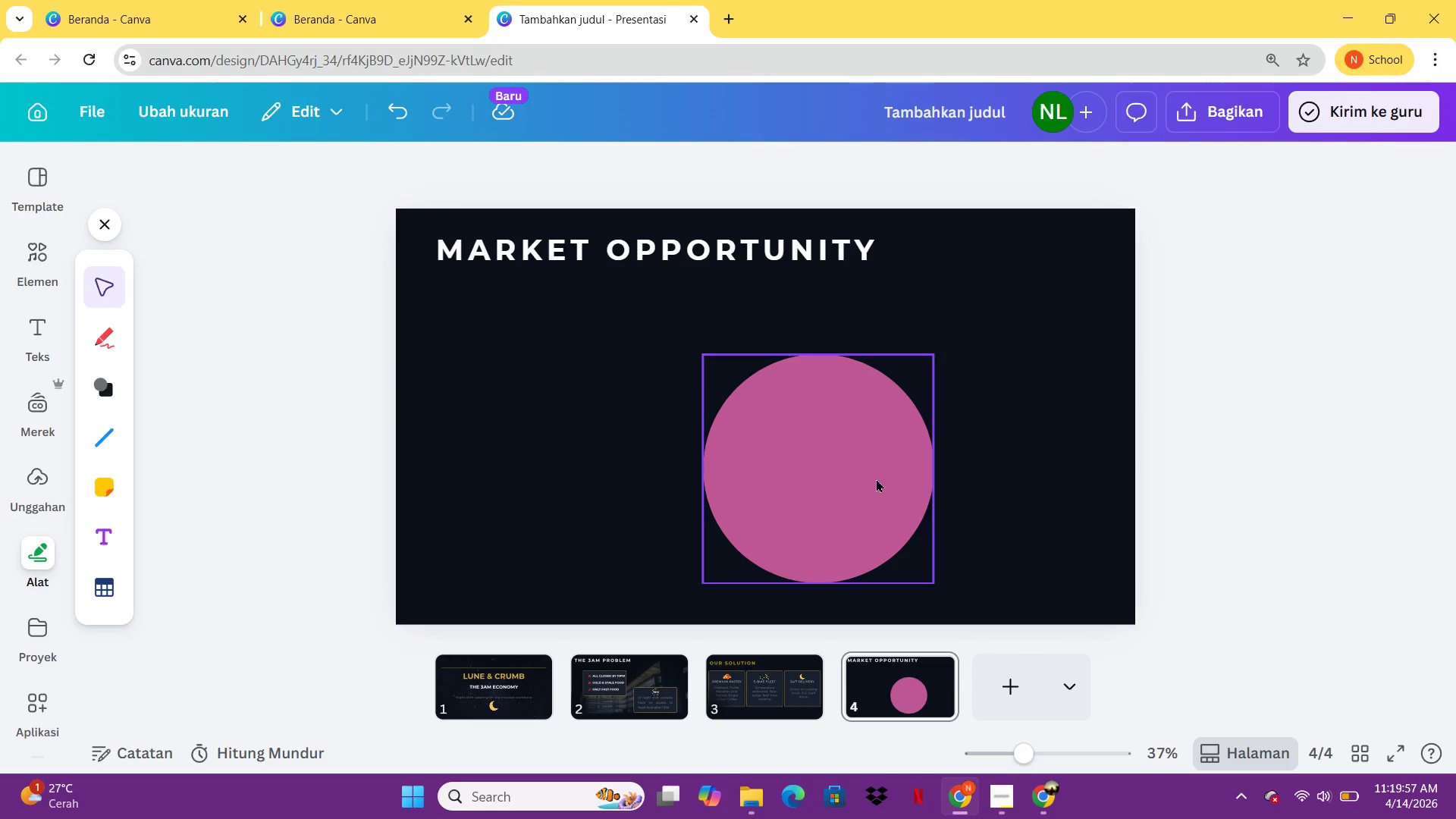 
left_click_drag(start_coordinate=[865, 478], to_coordinate=[630, 402])
 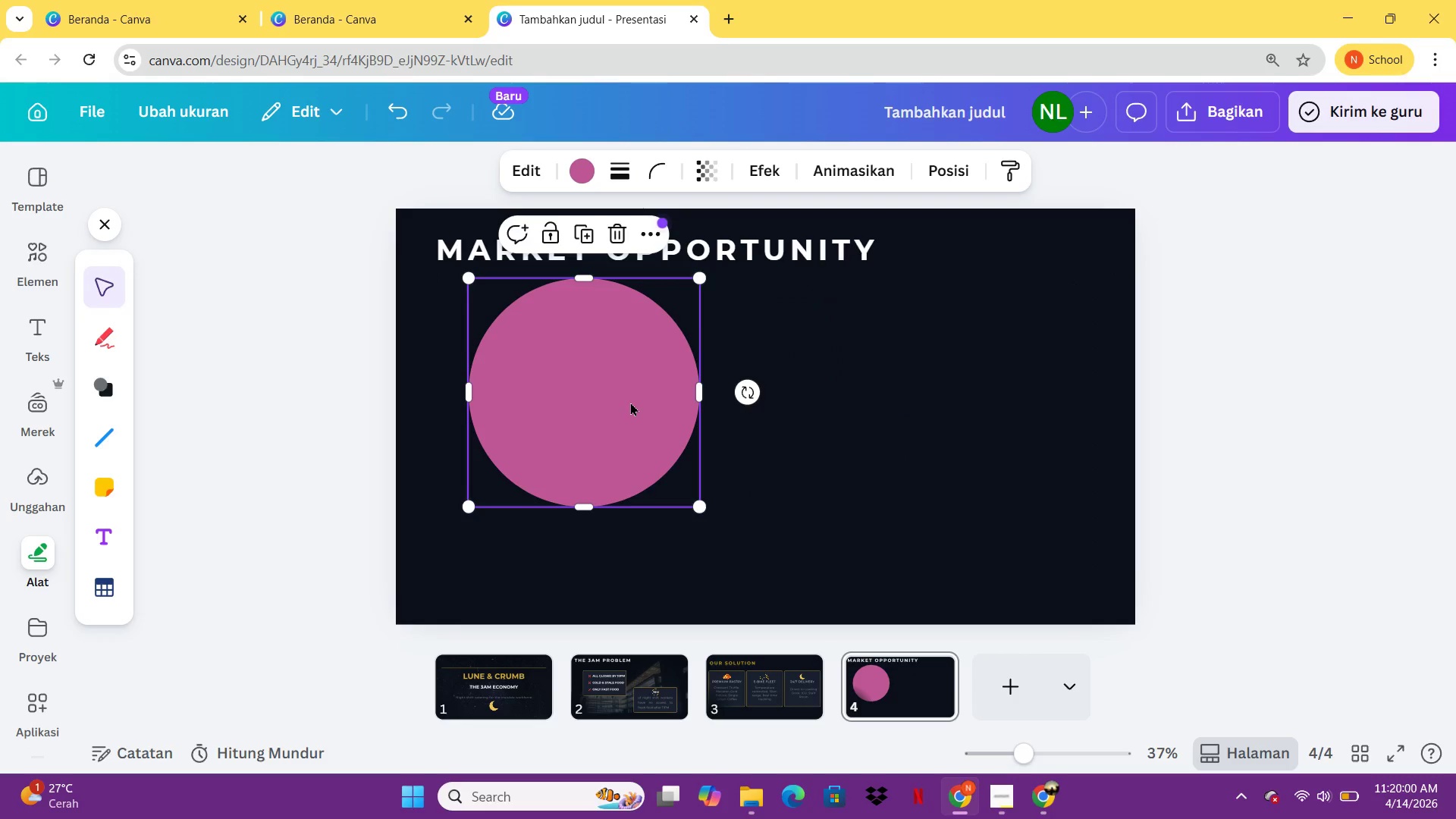 
left_click([630, 402])
 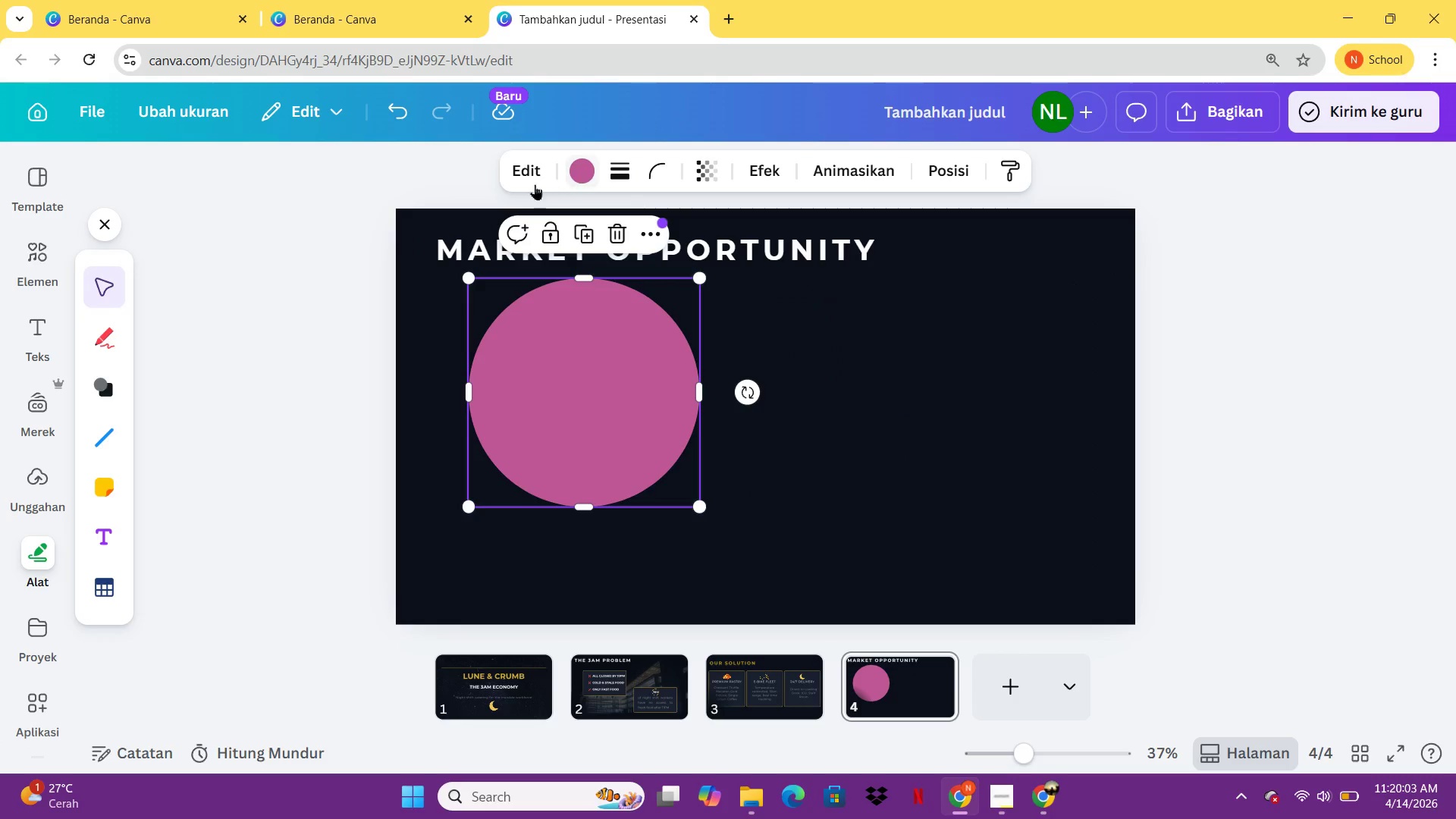 
left_click([597, 169])
 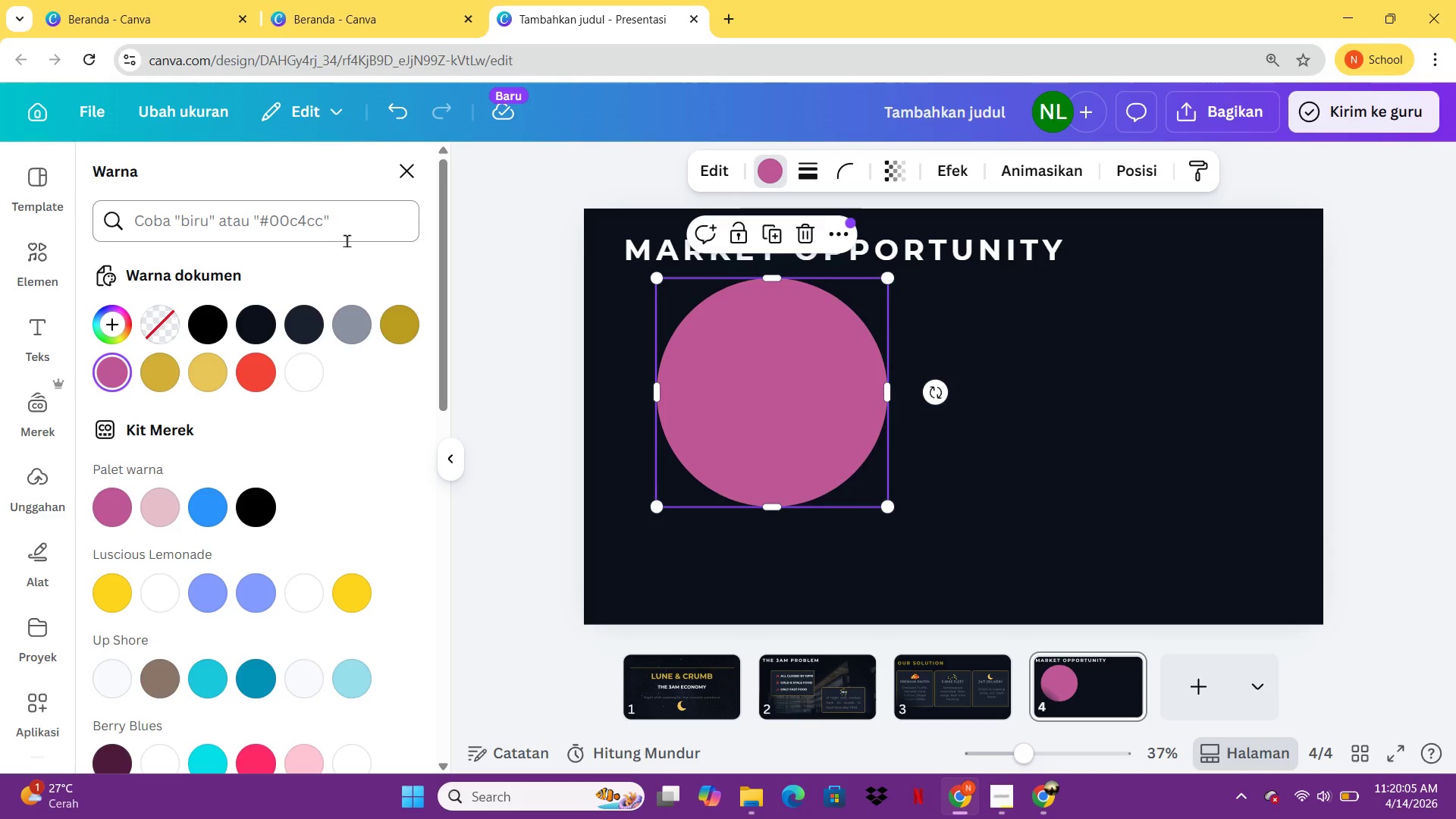 
left_click([340, 231])
 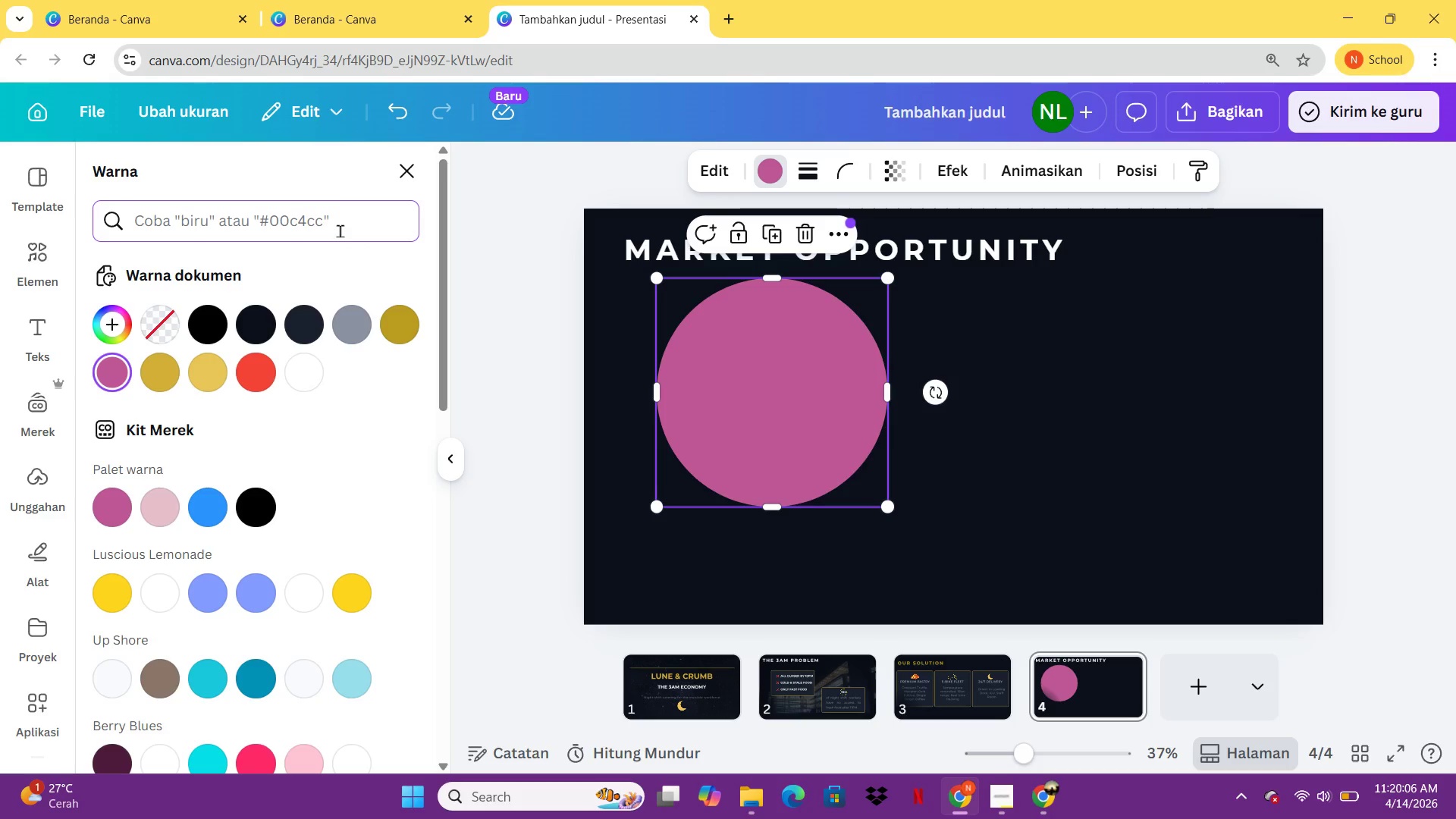 
type(00FD1)
 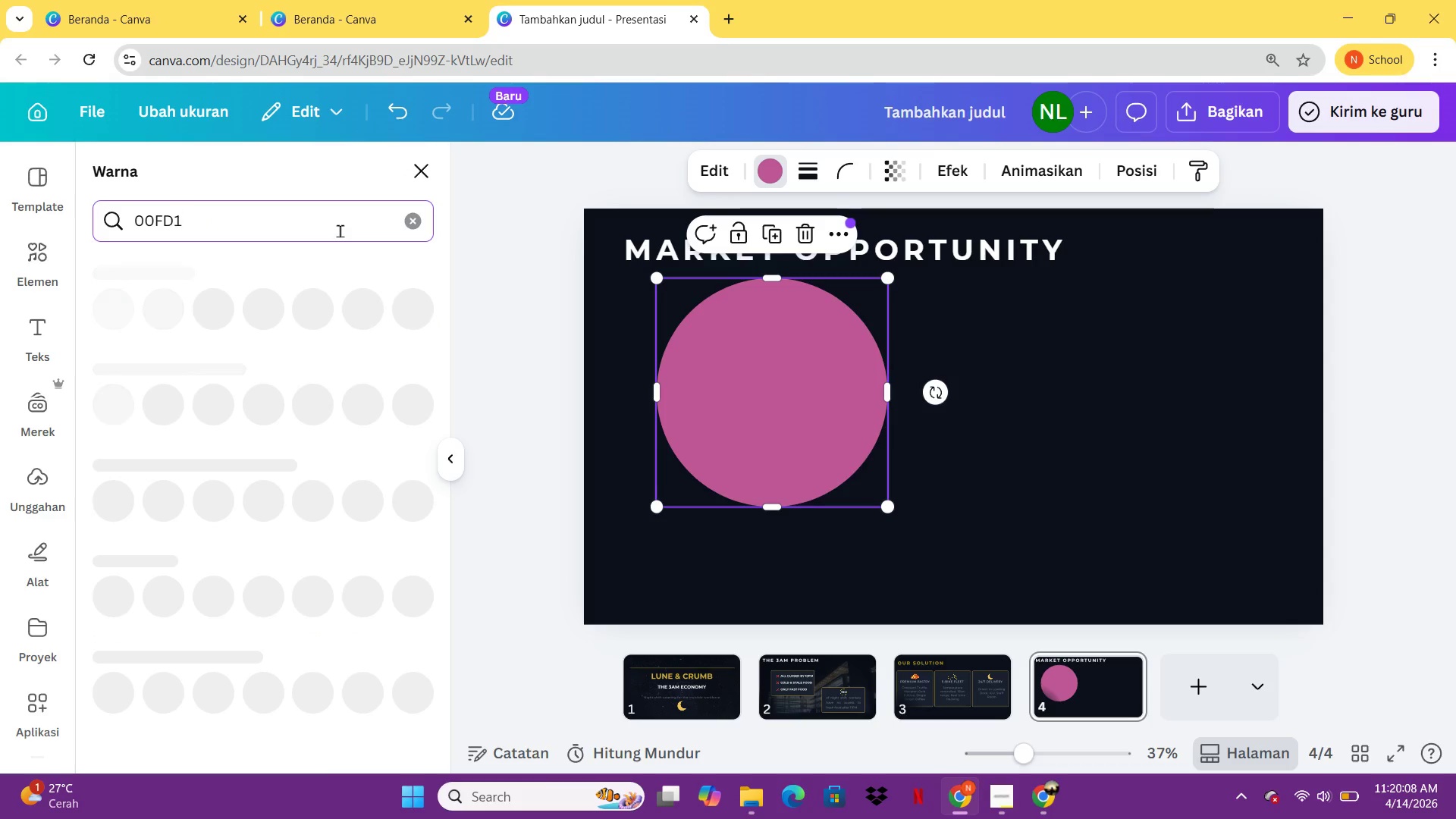 
key(Enter)
 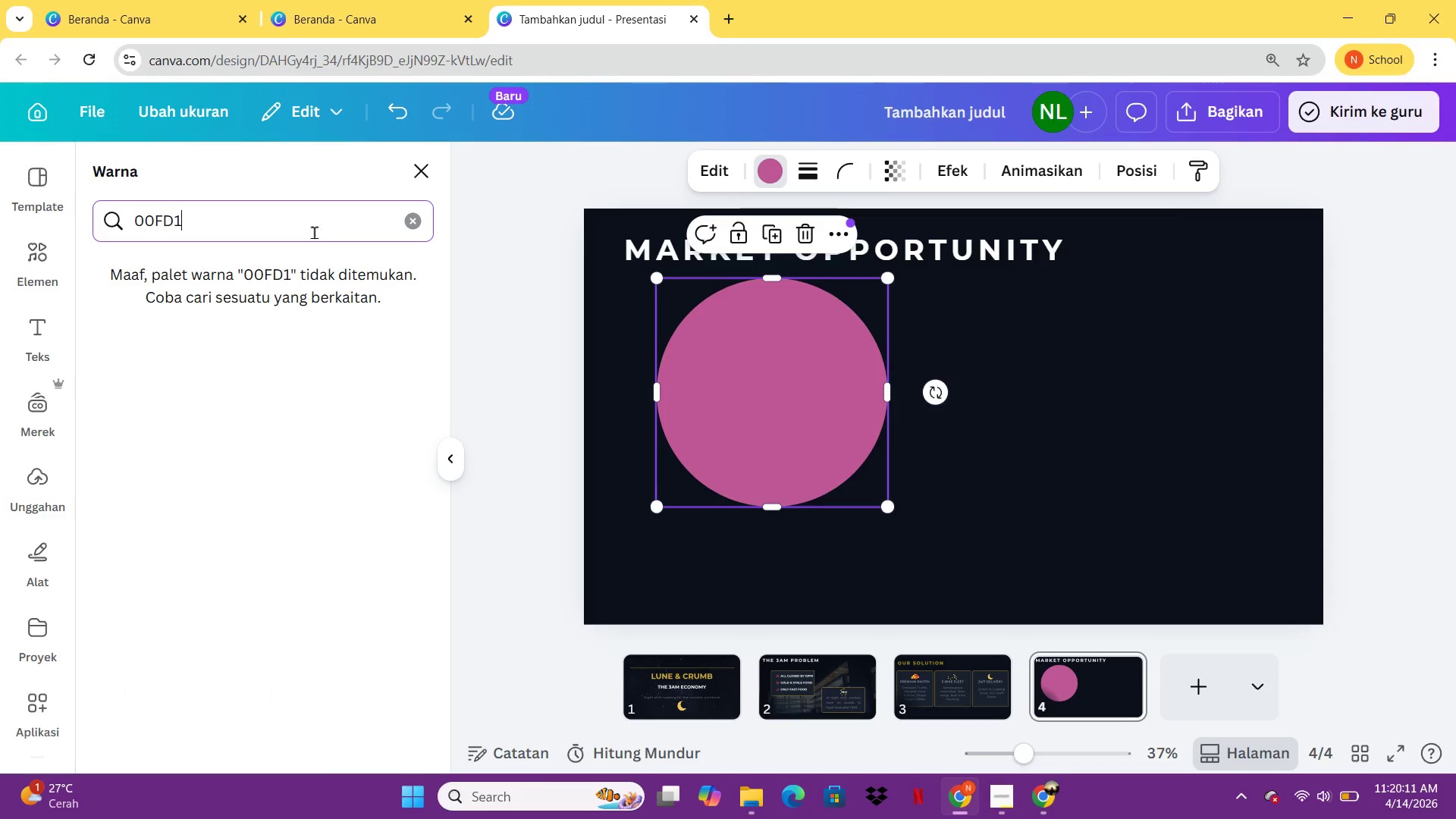 
left_click([160, 220])
 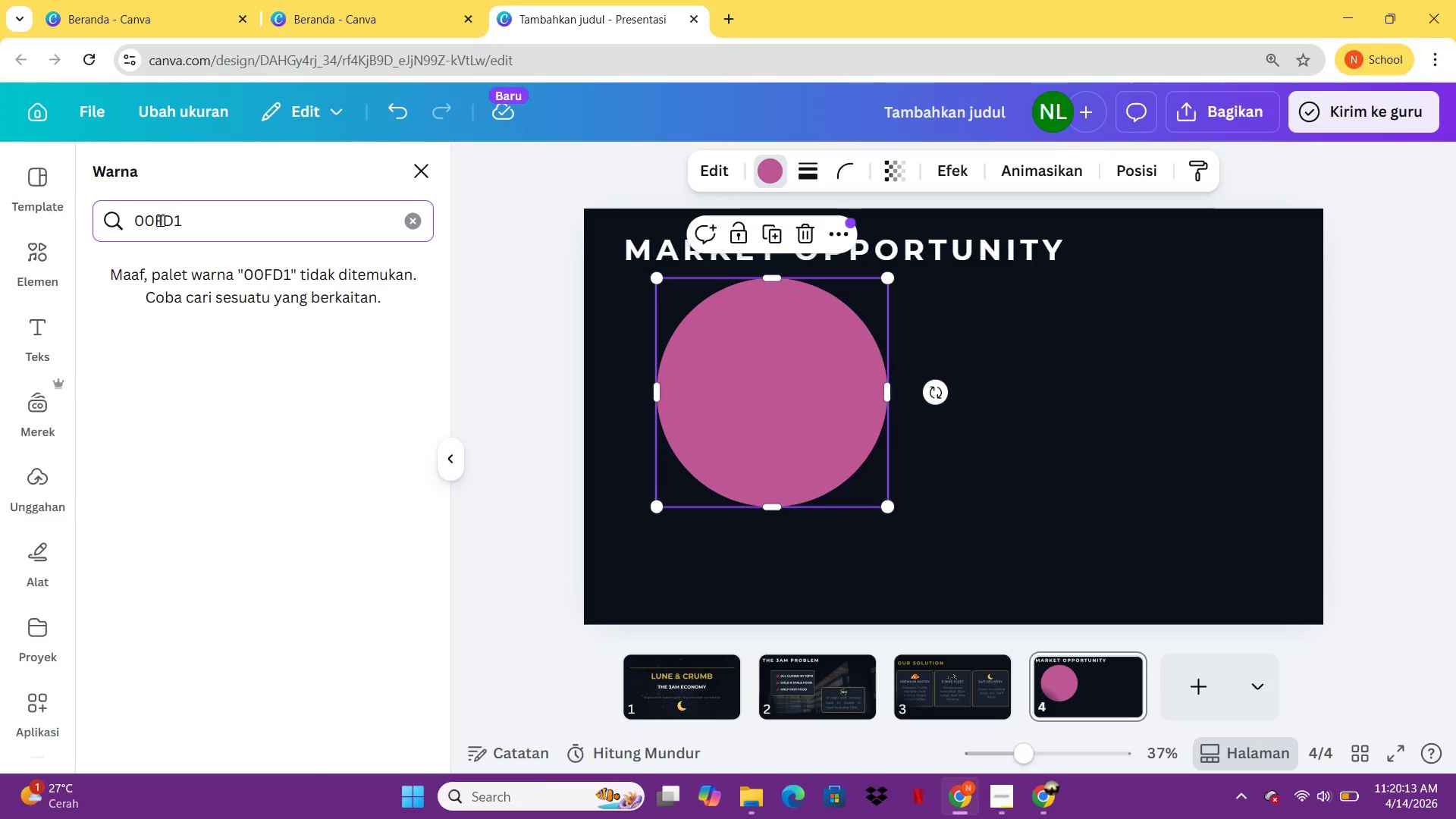 
key(F)
 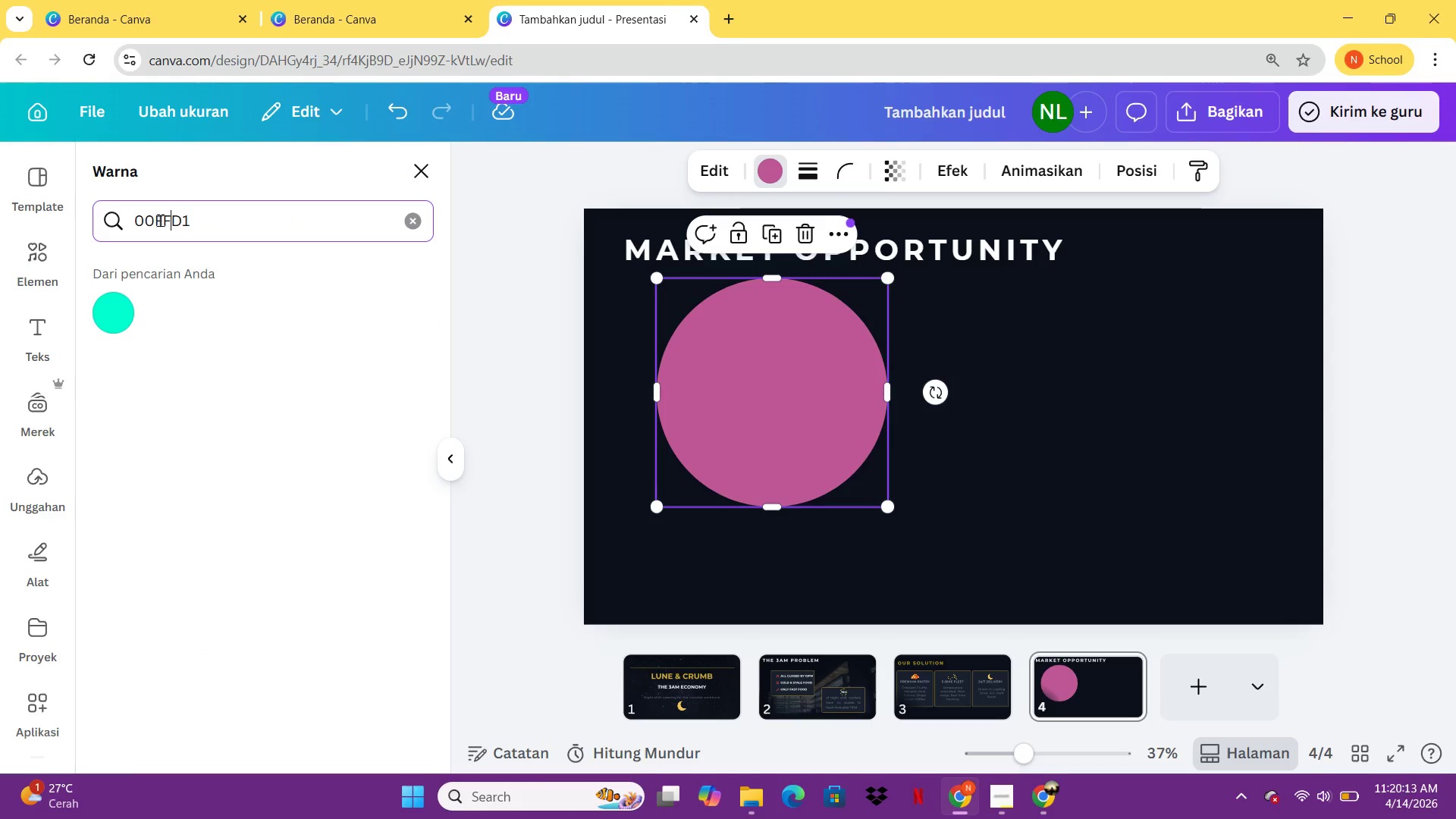 
key(Enter)
 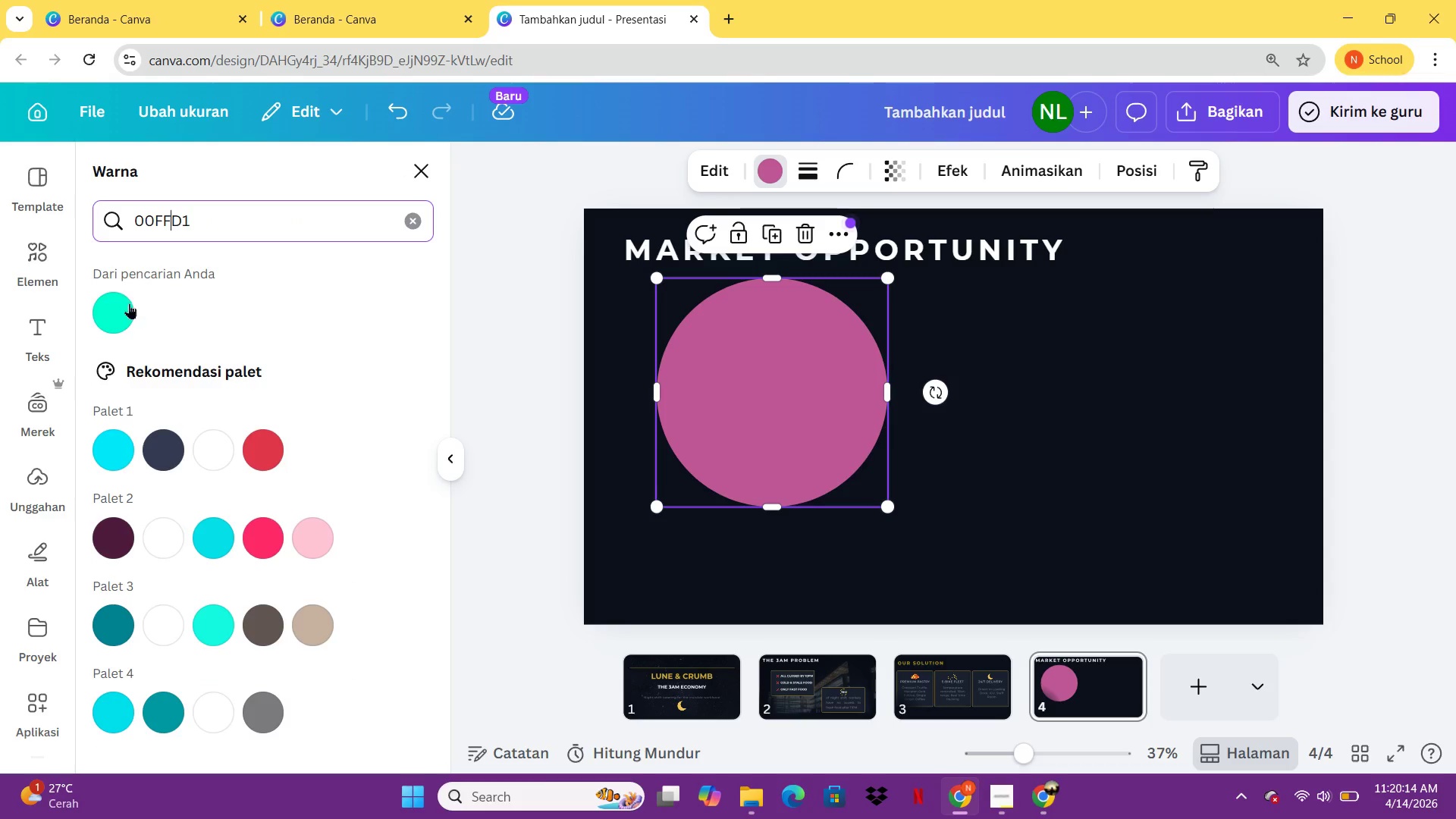 
left_click([129, 303])
 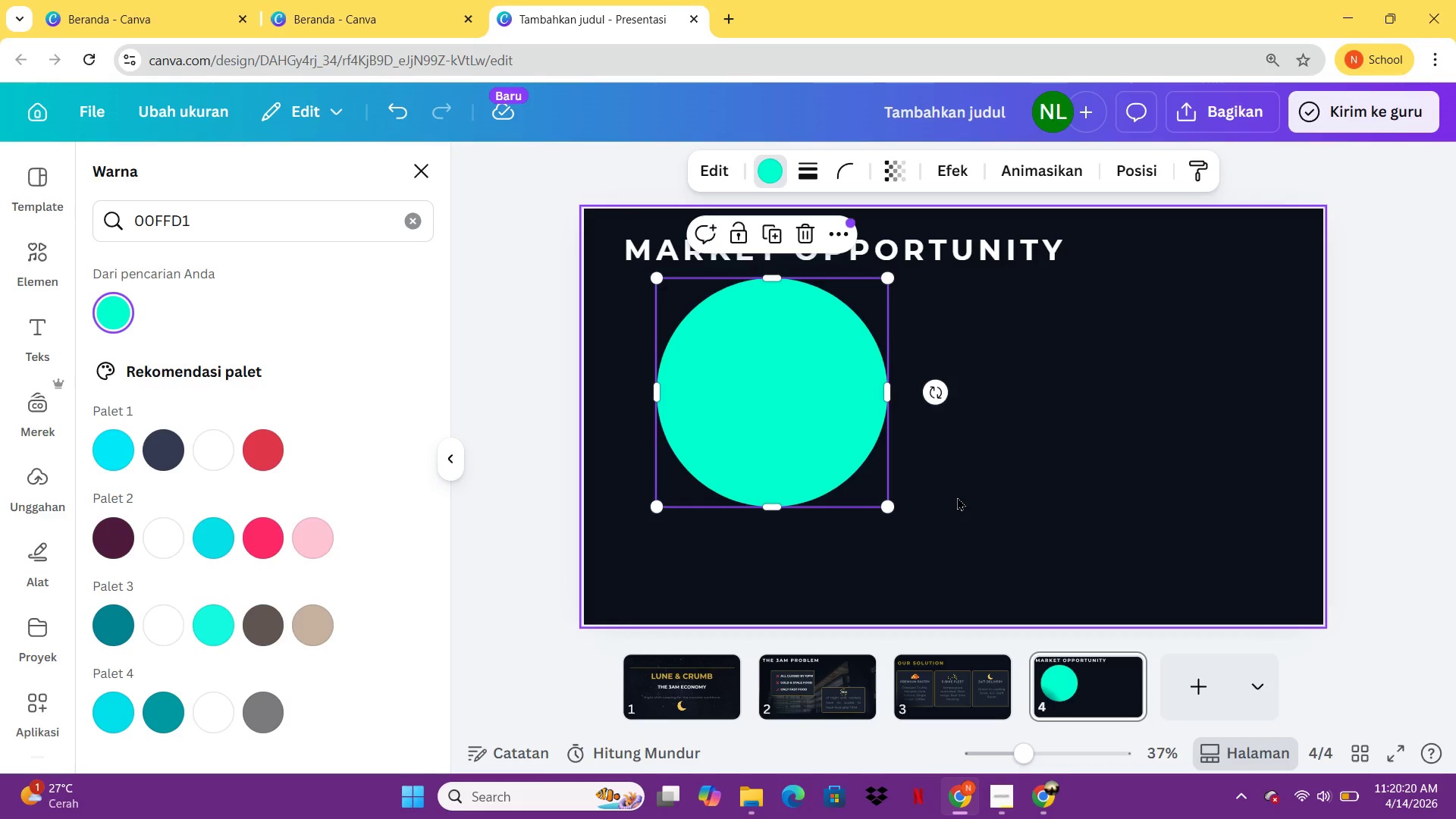 
wait(10.3)
 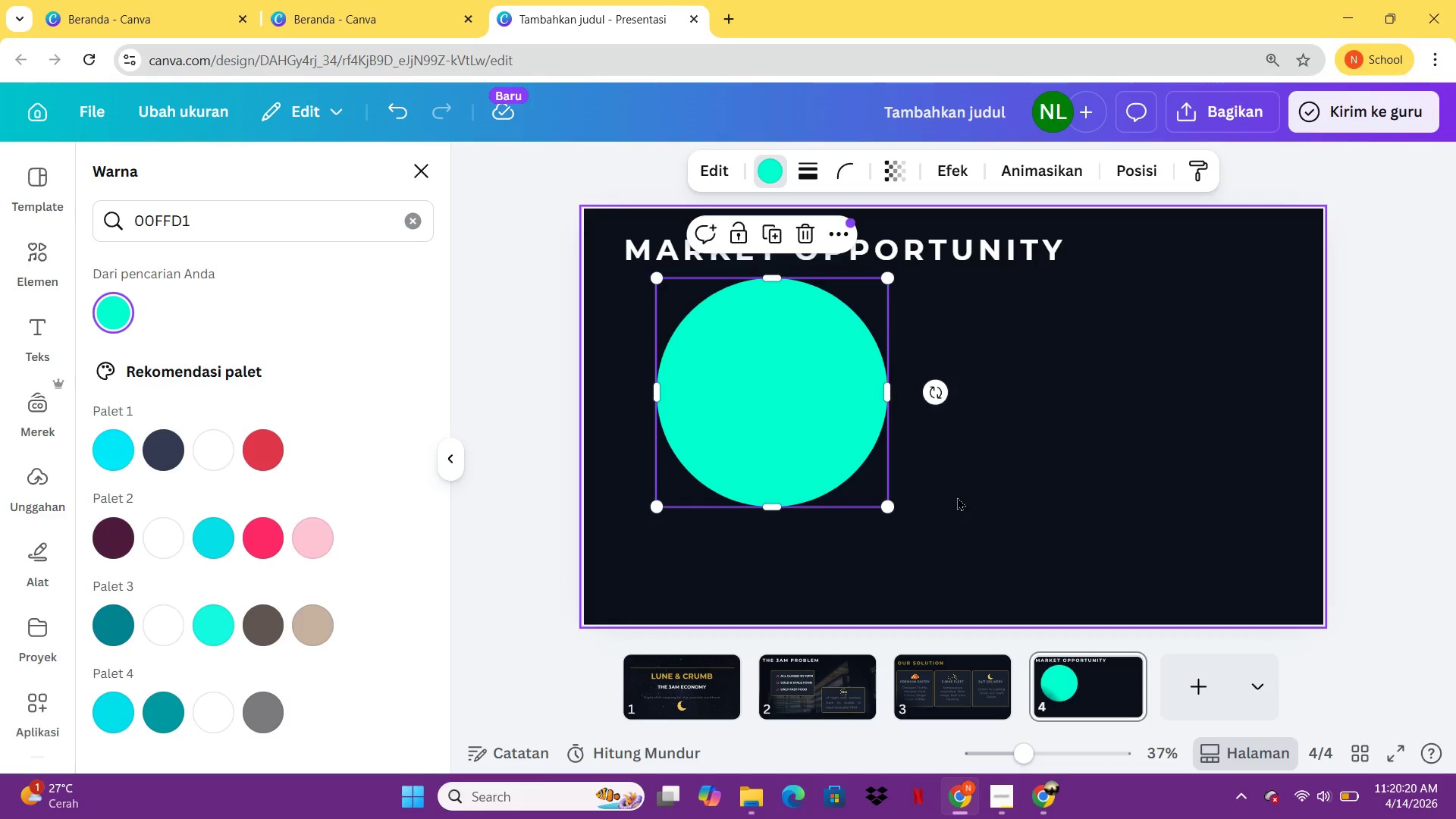 
double_click([775, 391])
 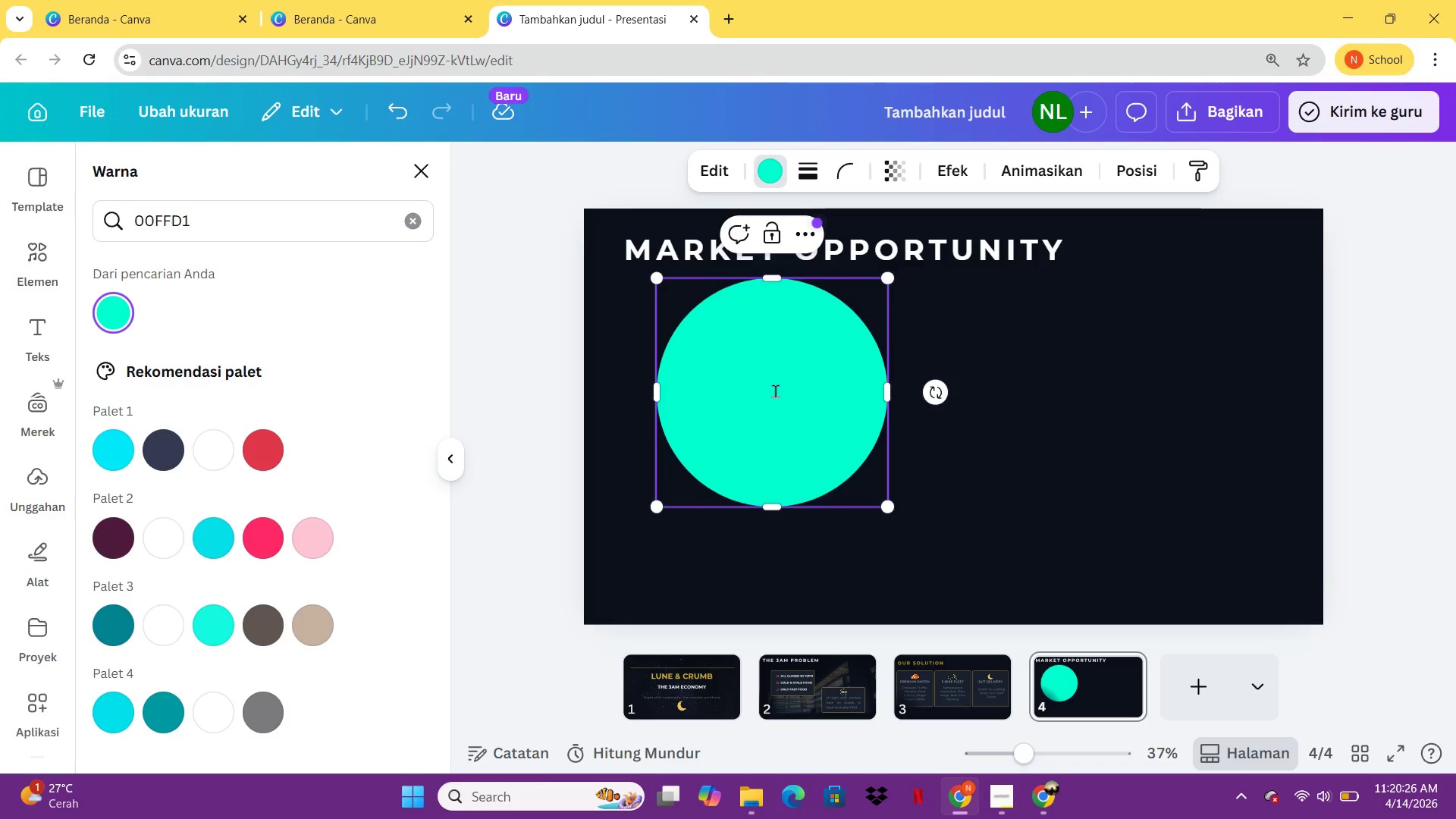 
type($450 MILLION)
 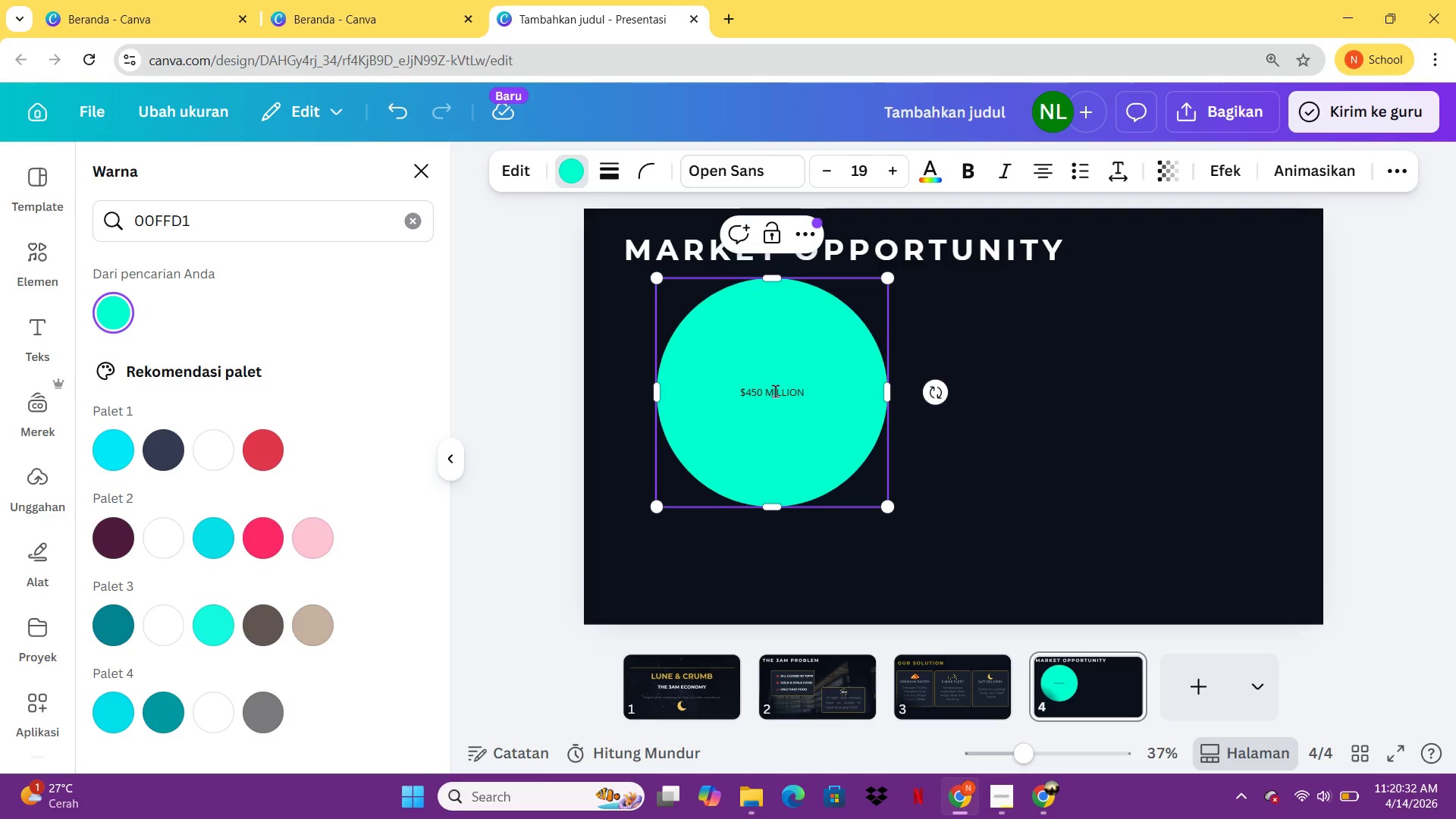 
key(Control+A)
 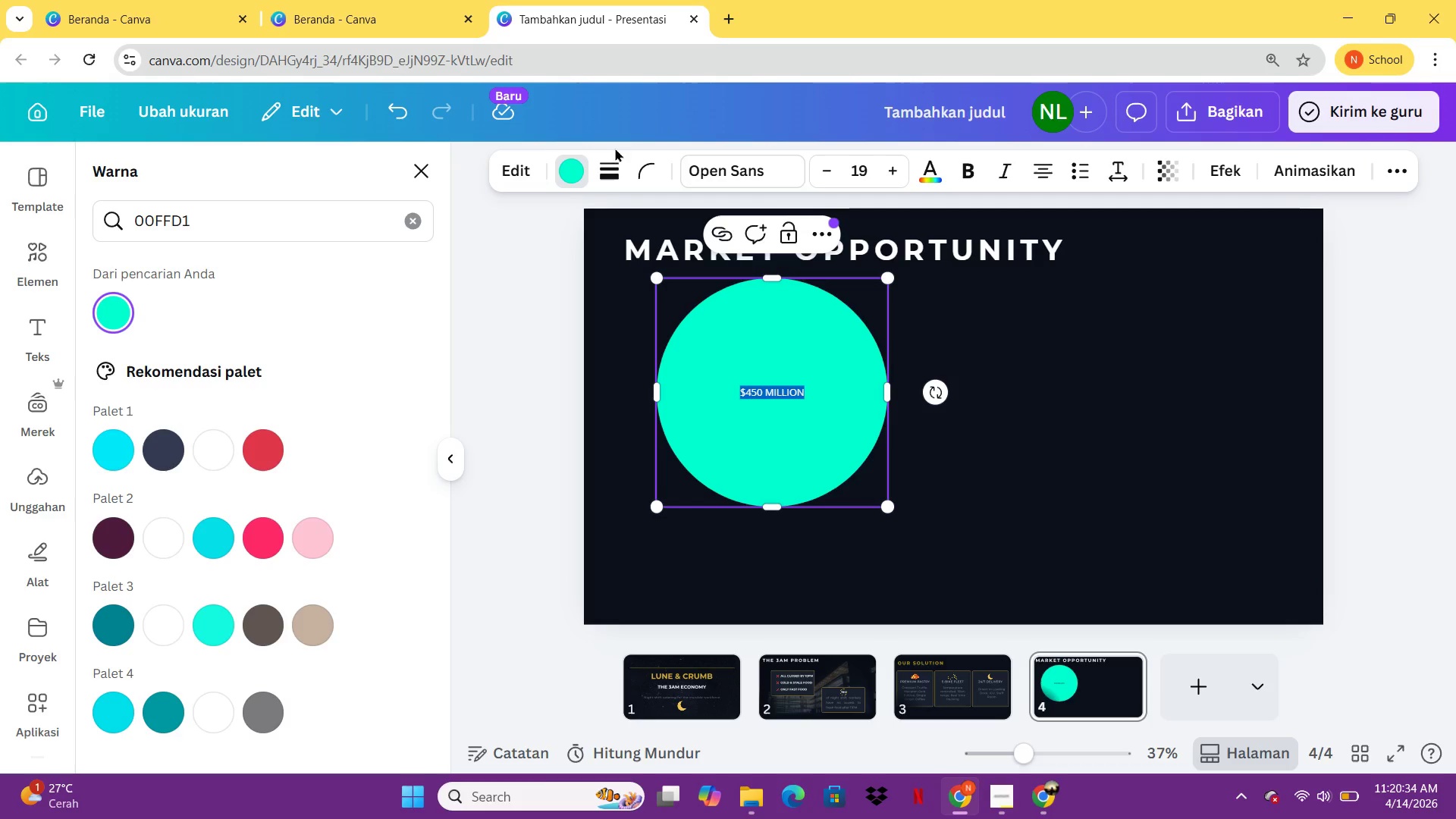 
left_click([704, 168])
 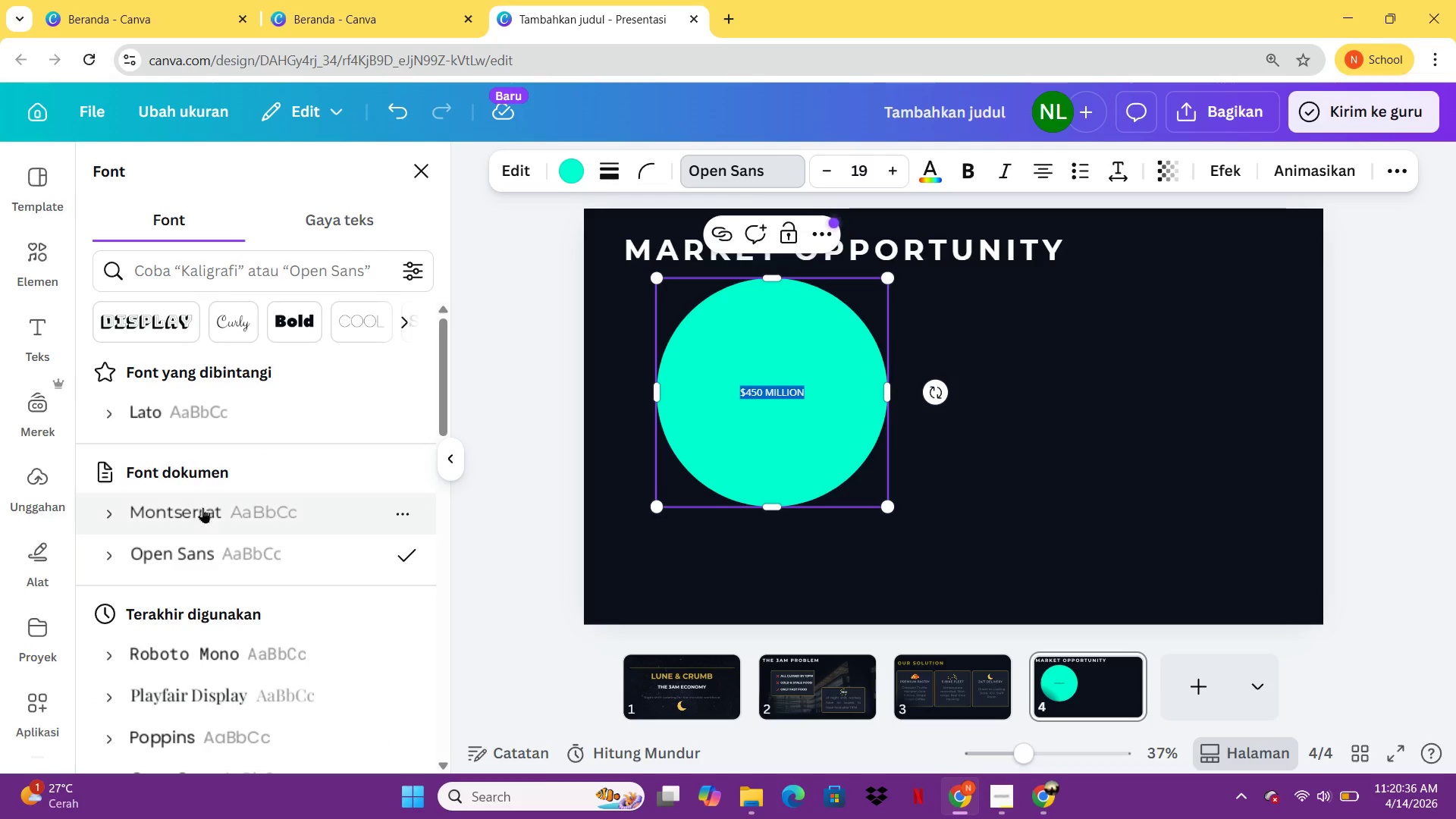 
left_click([202, 510])
 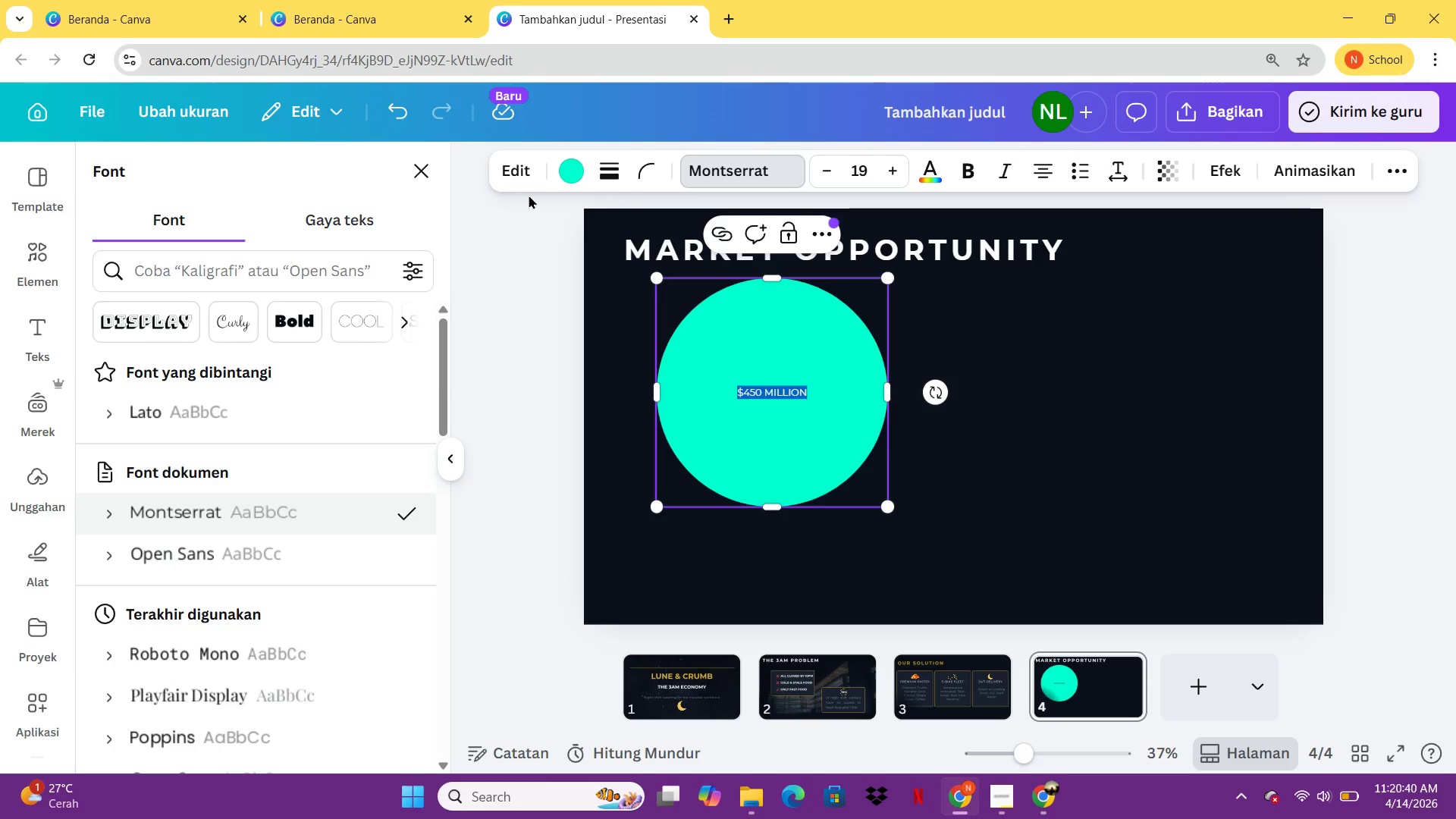 
wait(5.25)
 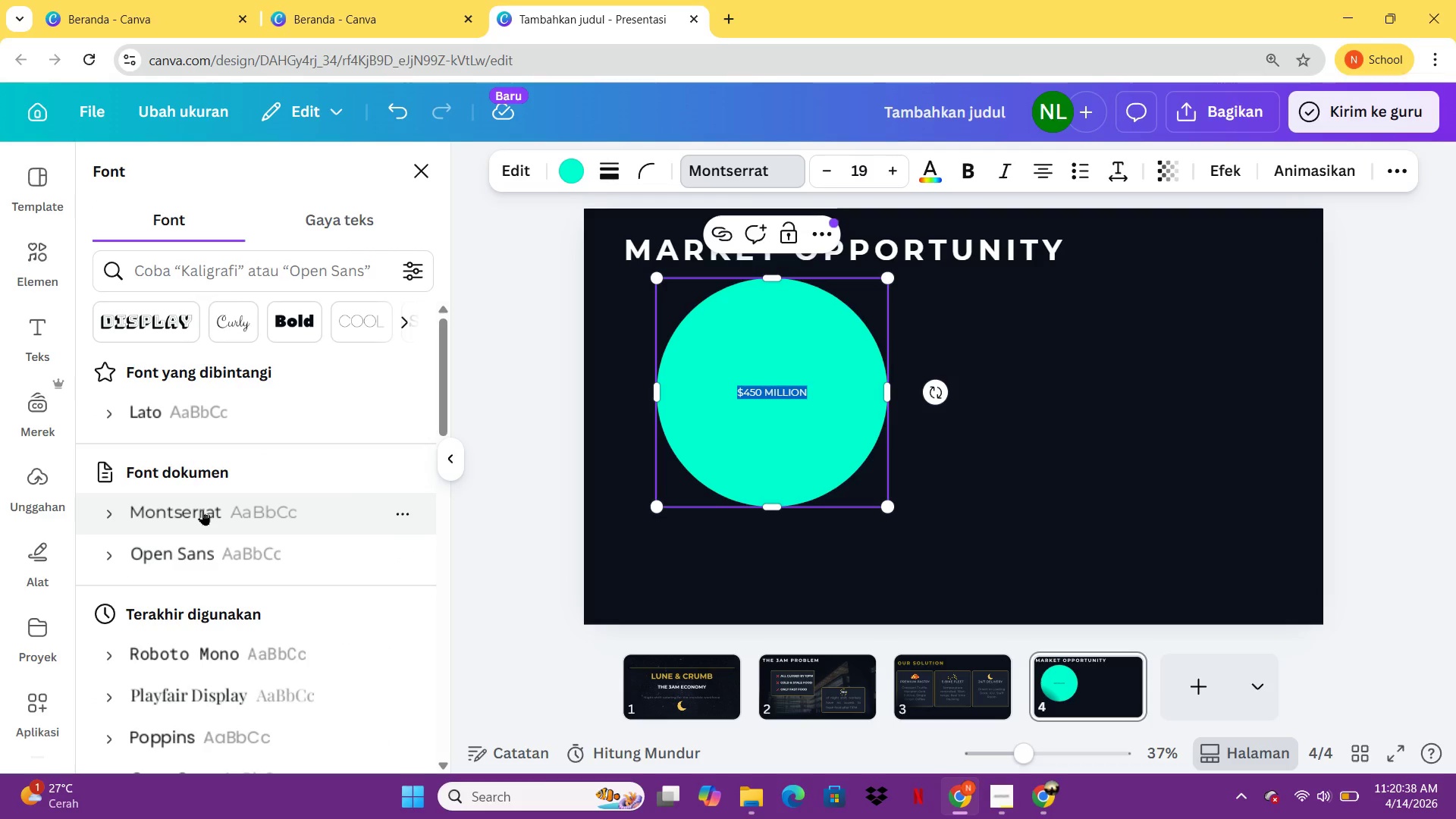 
left_click([934, 175])
 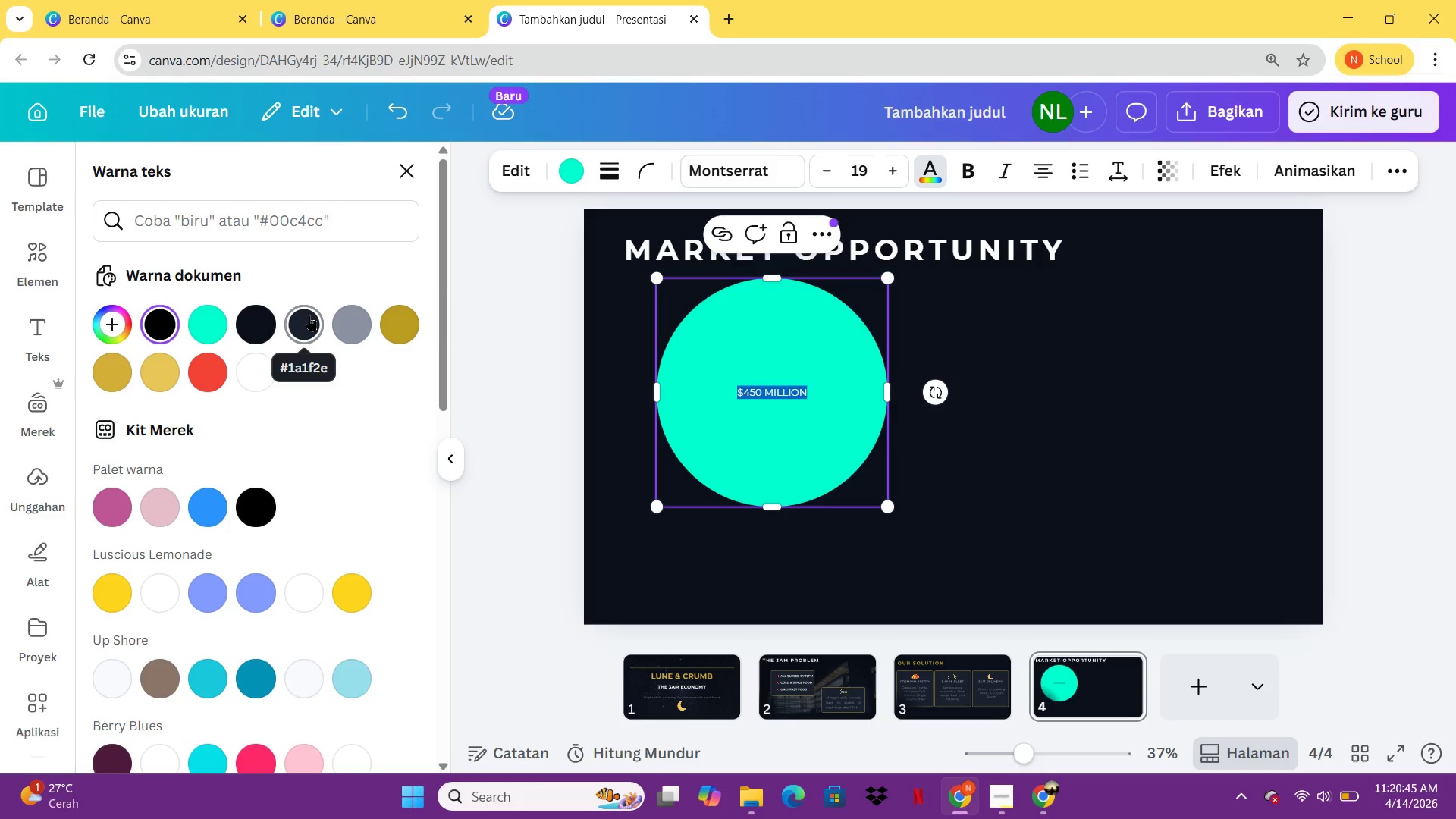 
wait(5.14)
 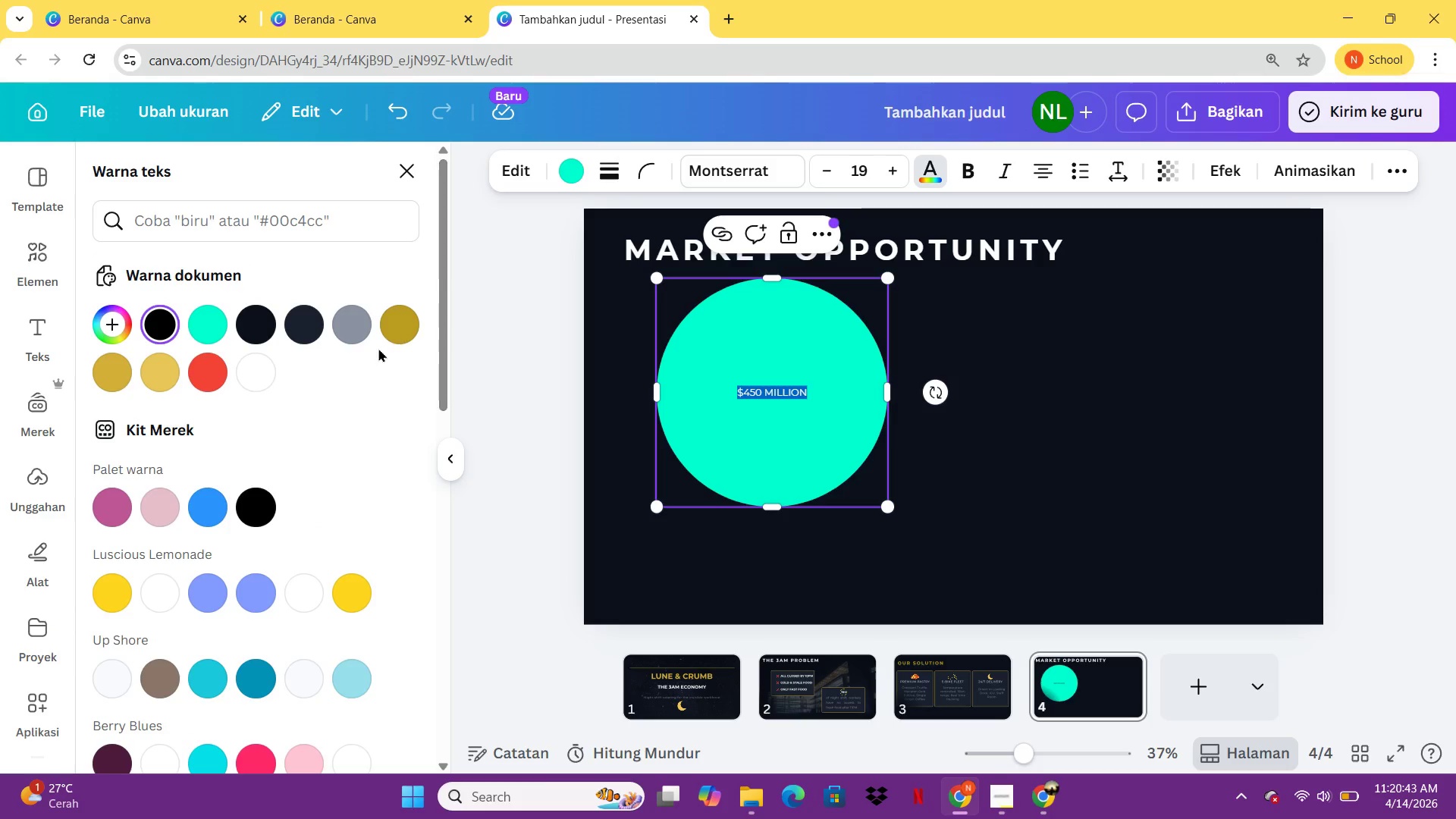 
left_click([253, 310])
 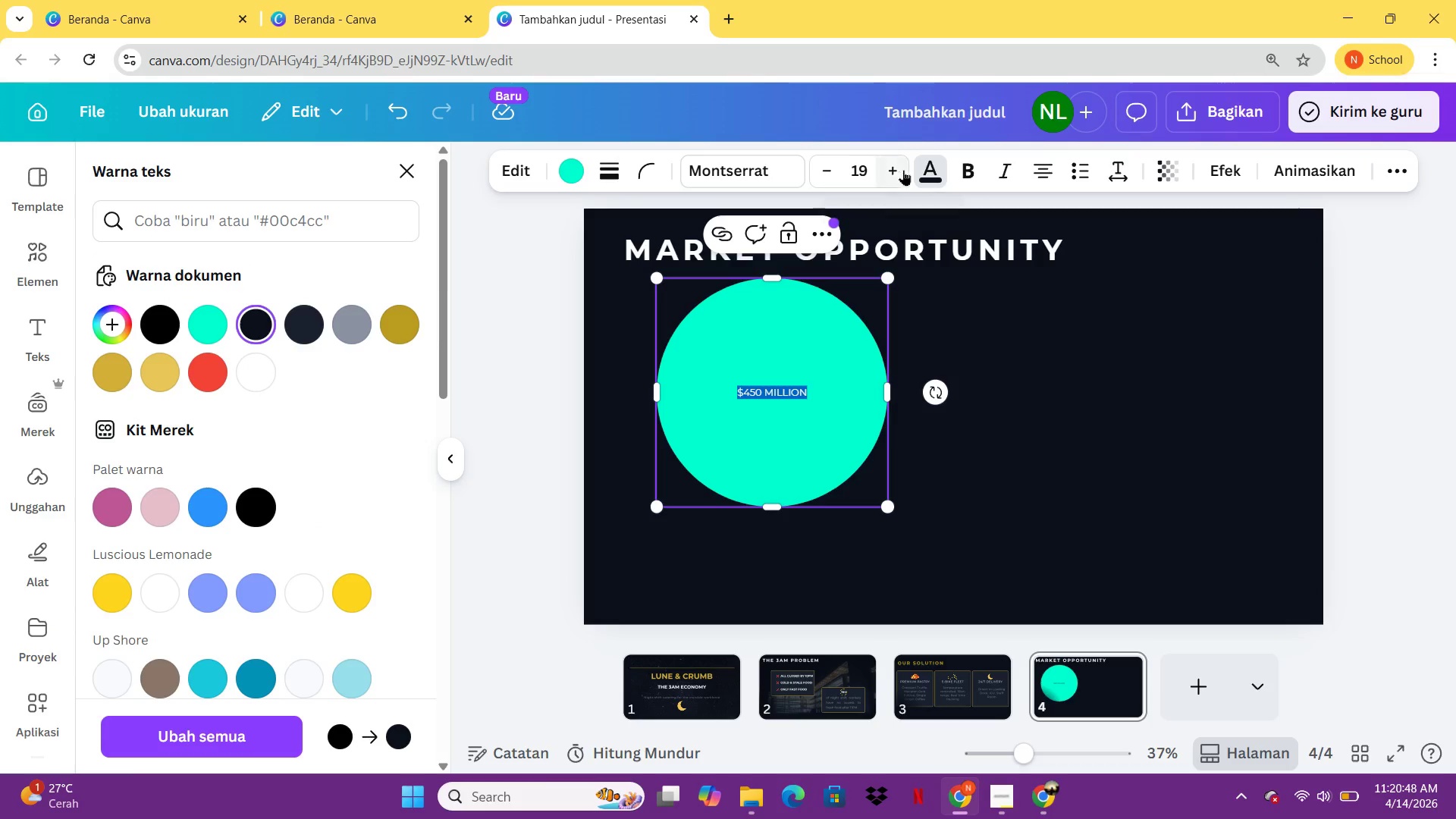 
left_click([963, 174])
 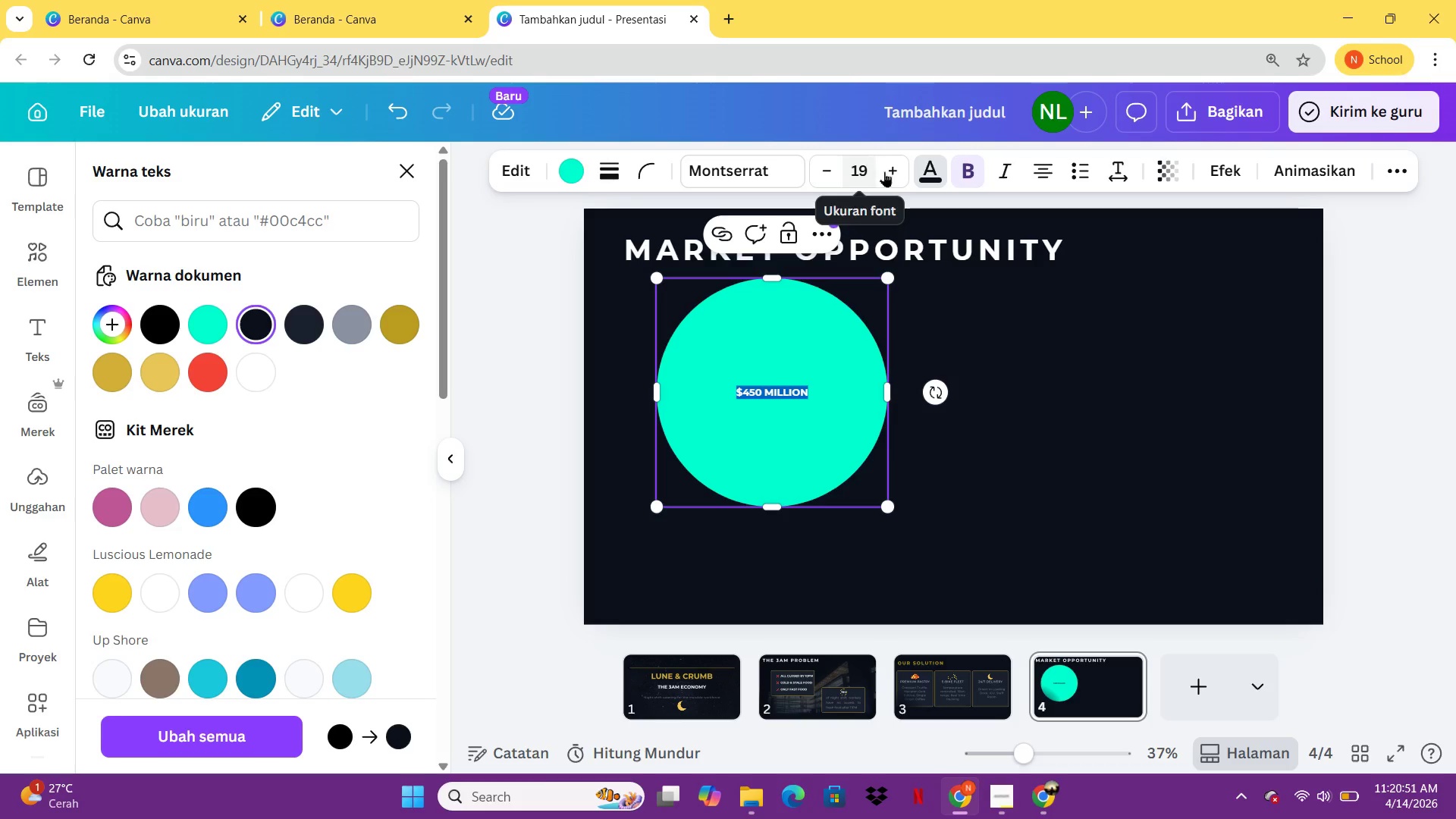 
double_click([886, 171])
 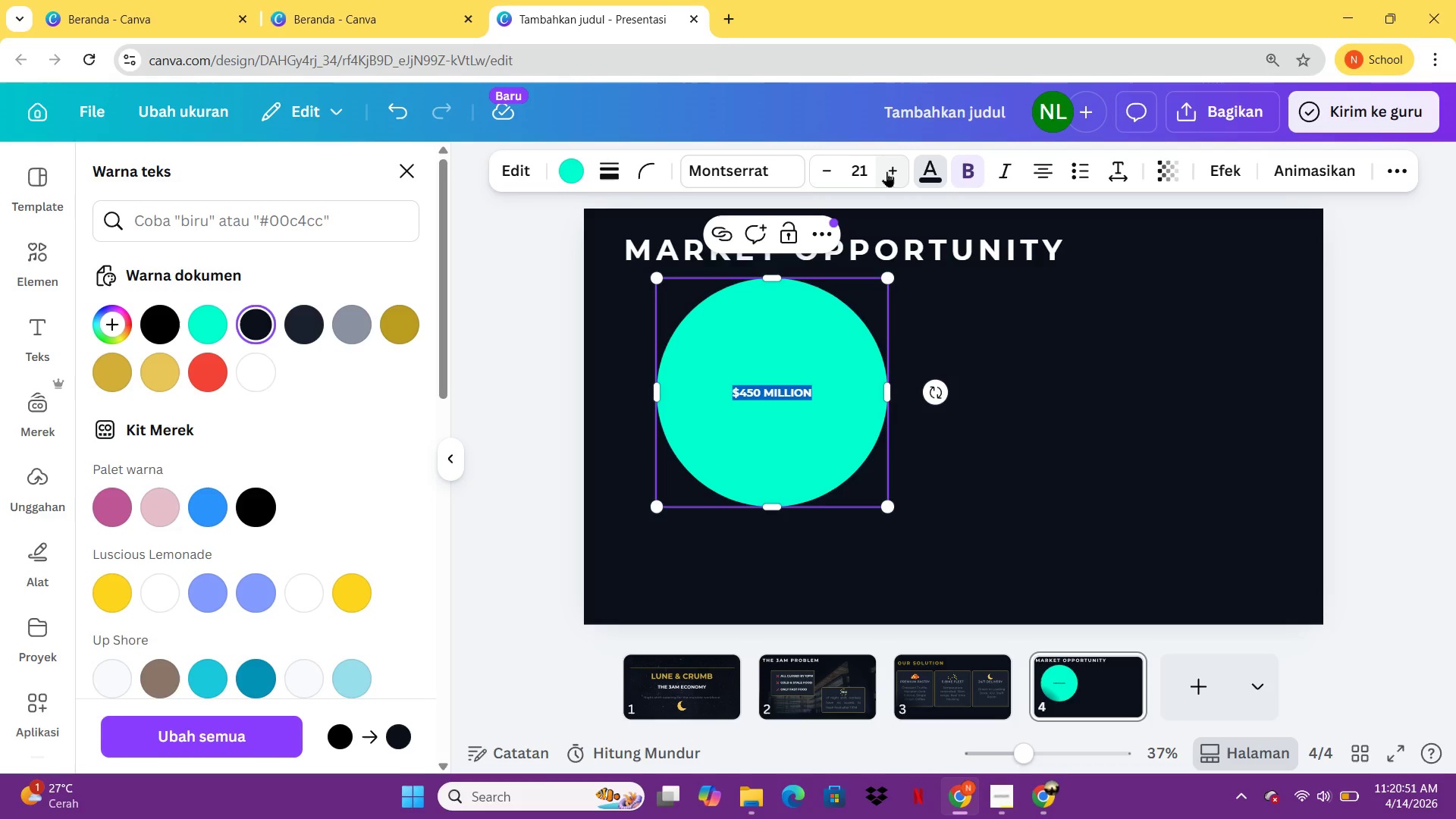 
triple_click([886, 171])
 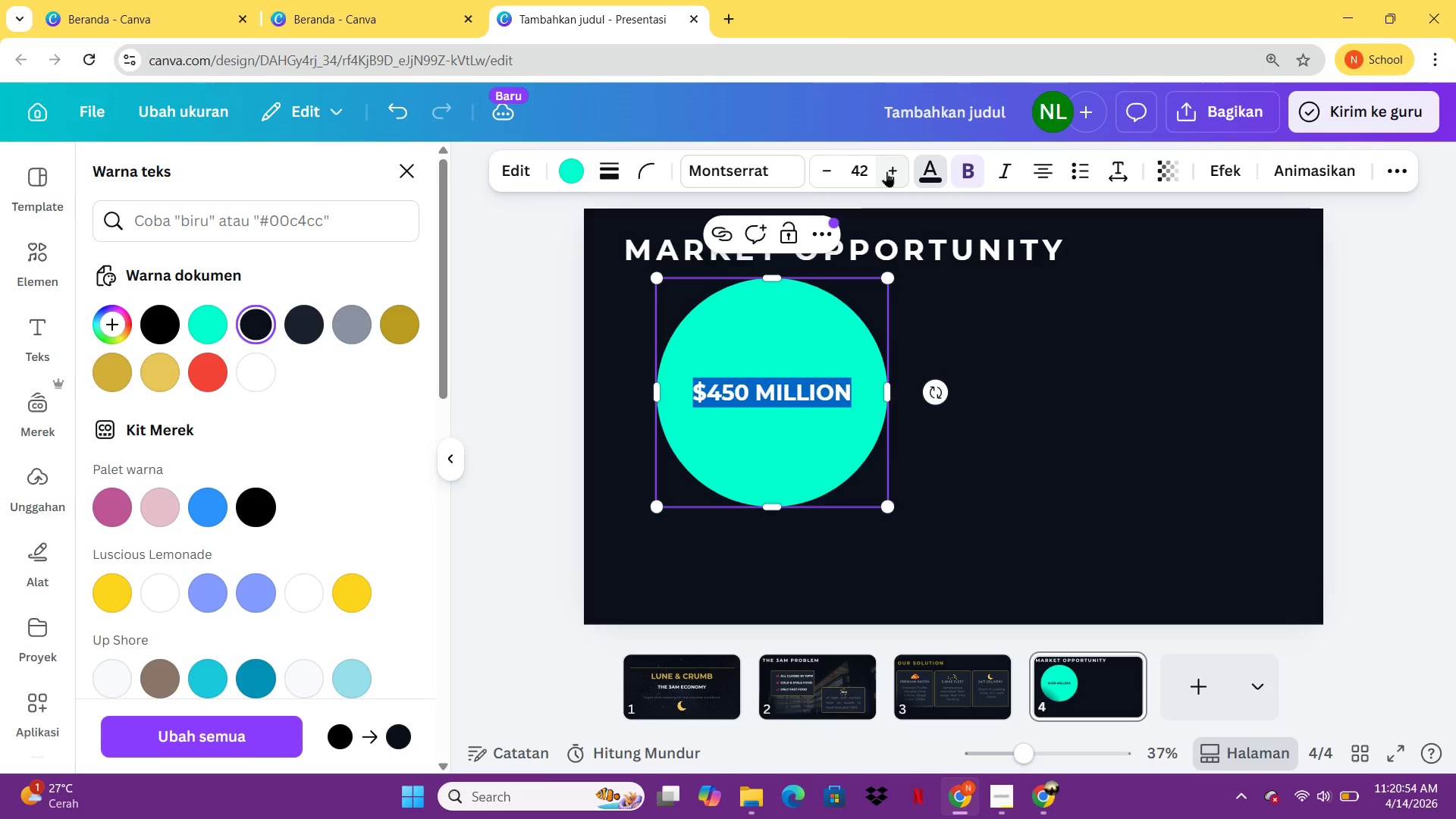 
triple_click([886, 171])
 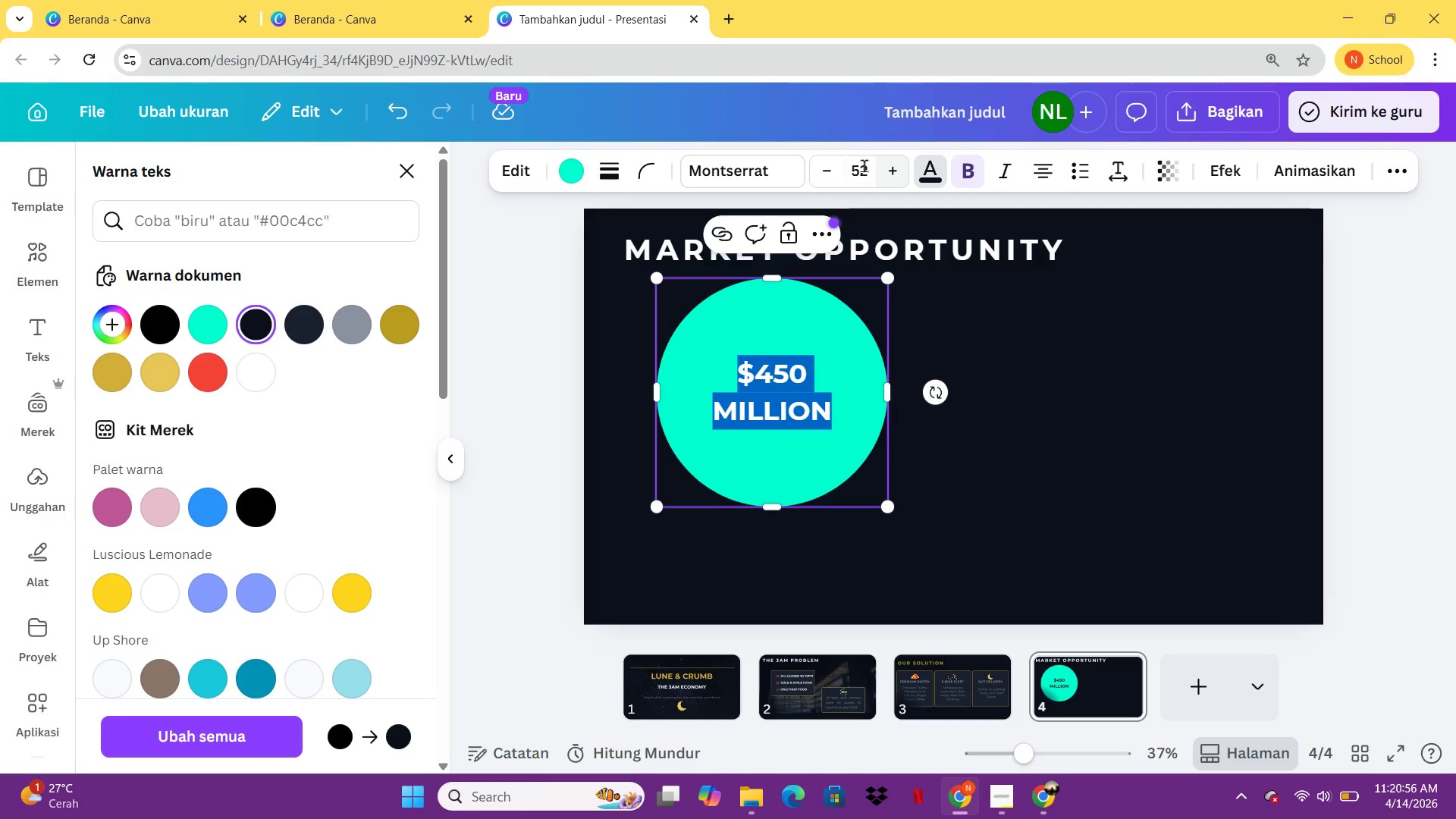 
mouse_move([824, 175])
 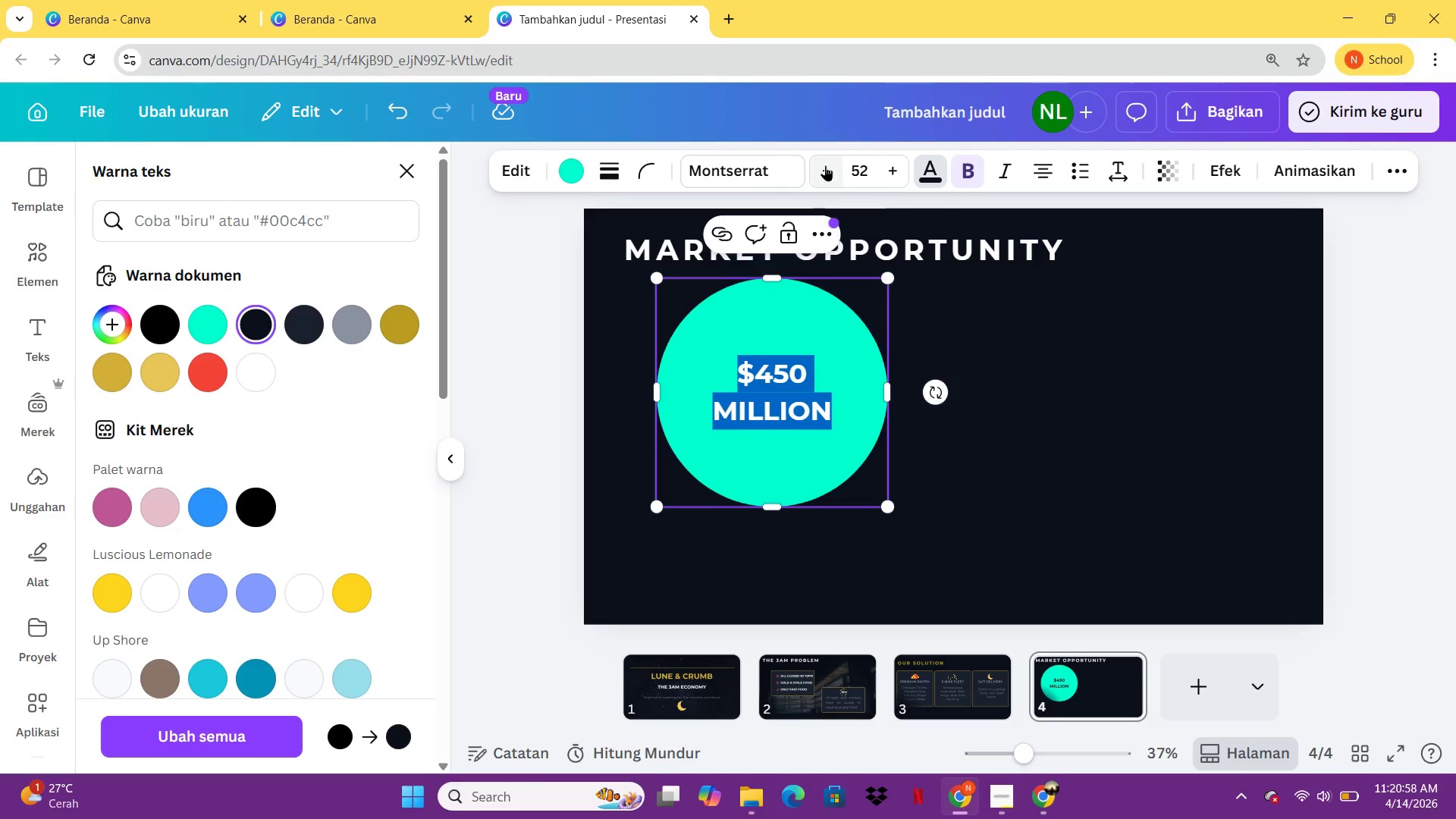 
left_click([825, 165])
 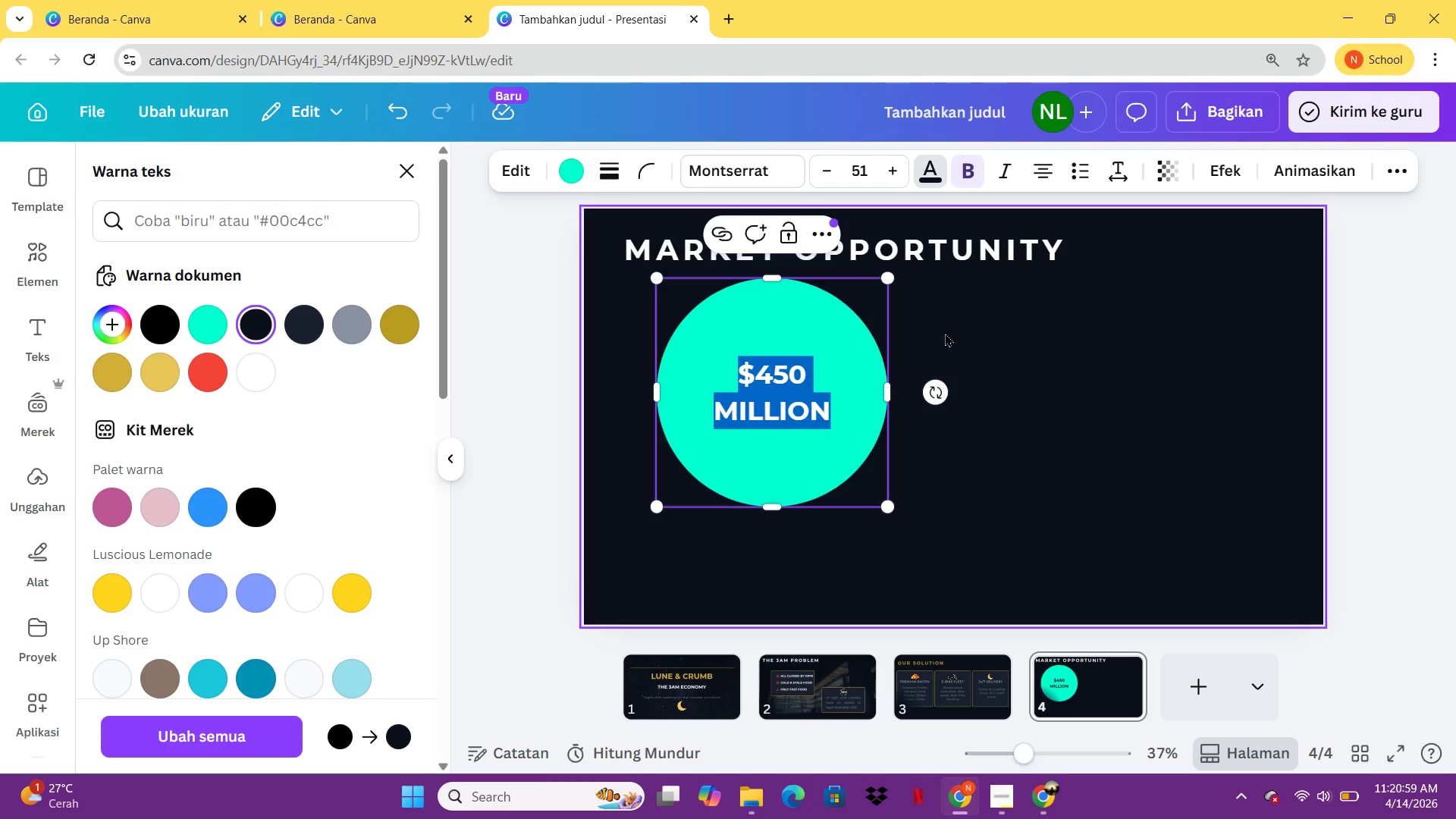 
left_click([923, 350])
 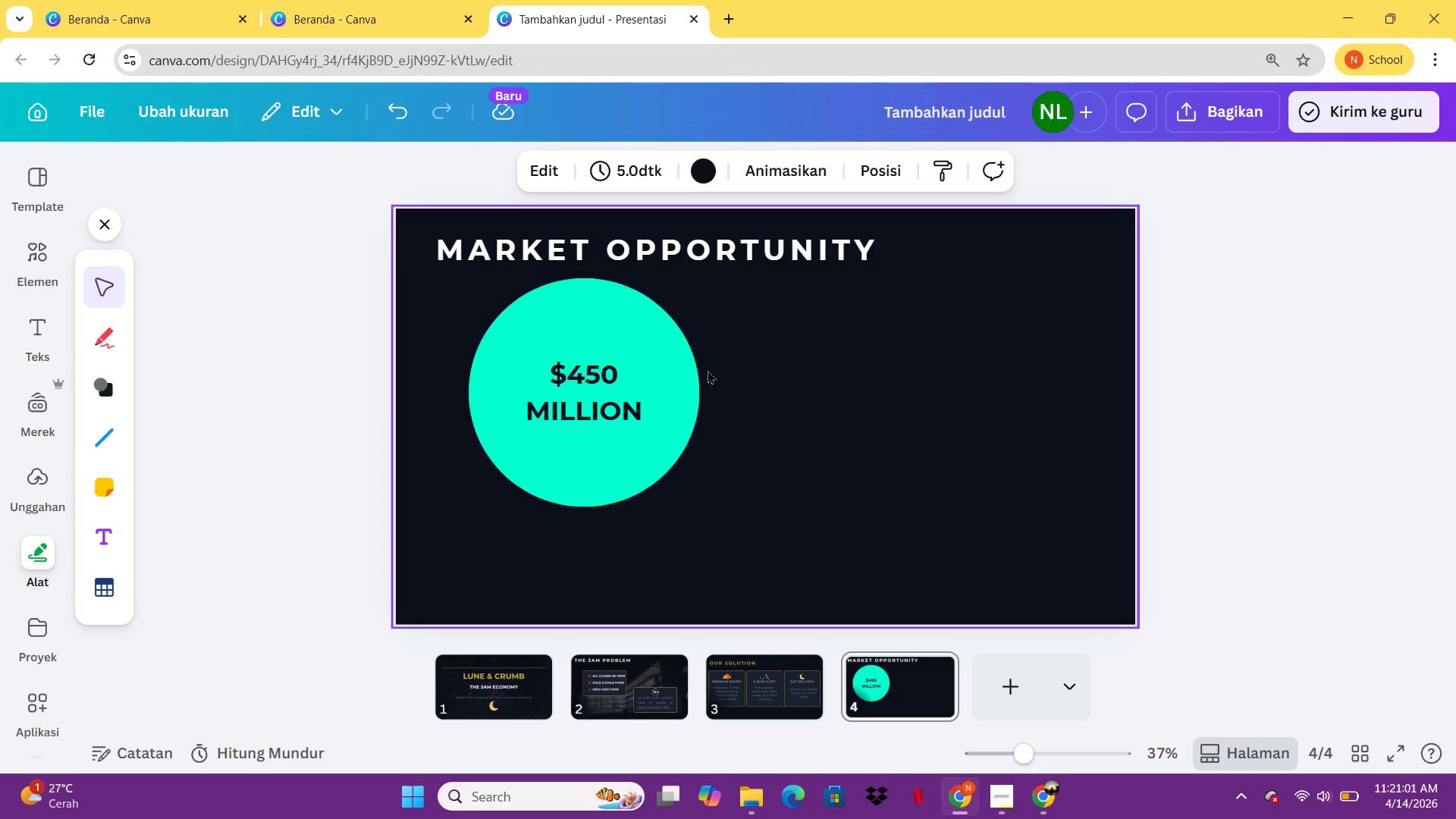 
left_click([682, 377])
 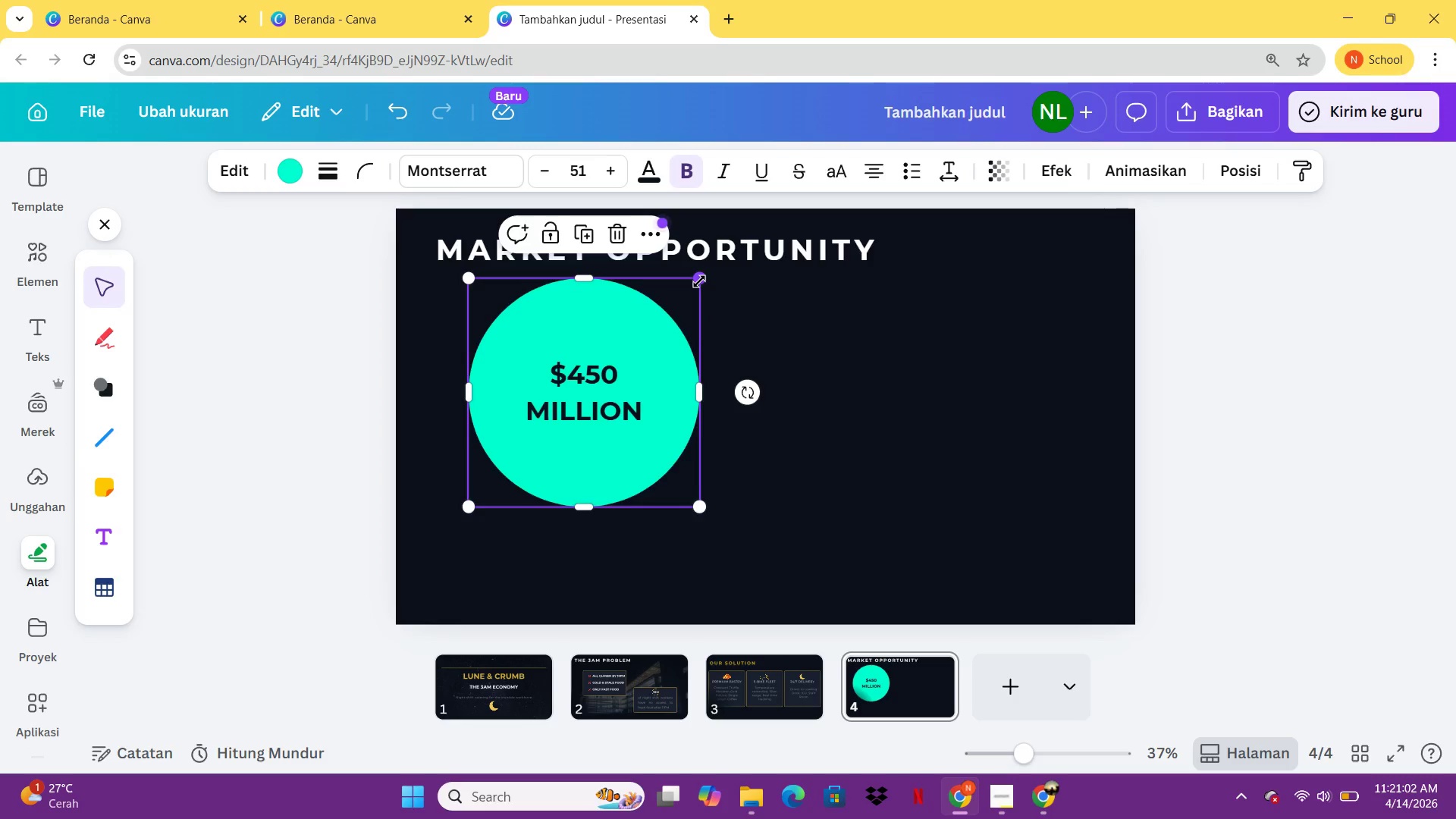 
left_click_drag(start_coordinate=[699, 281], to_coordinate=[636, 356])
 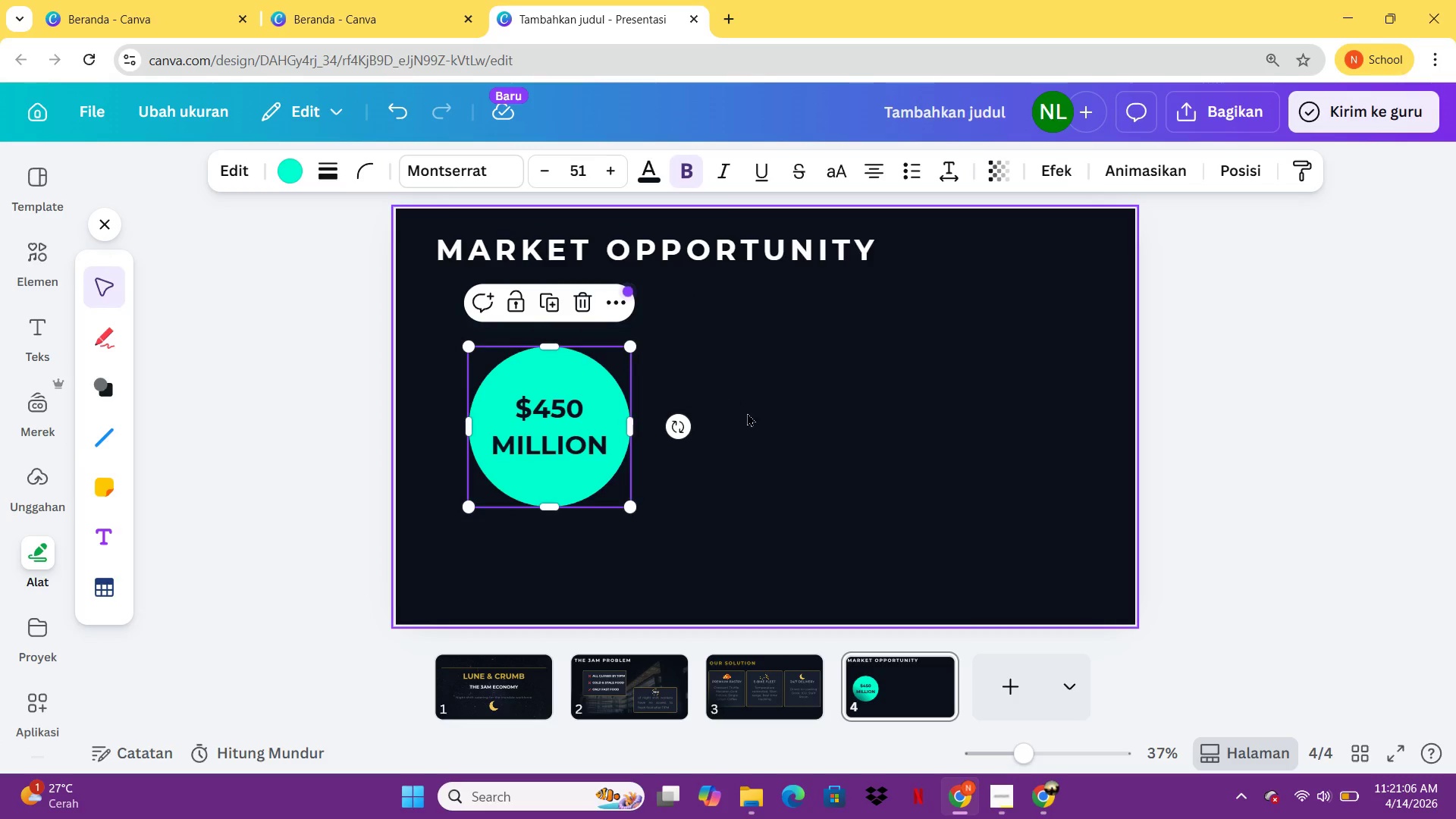 
left_click([752, 416])
 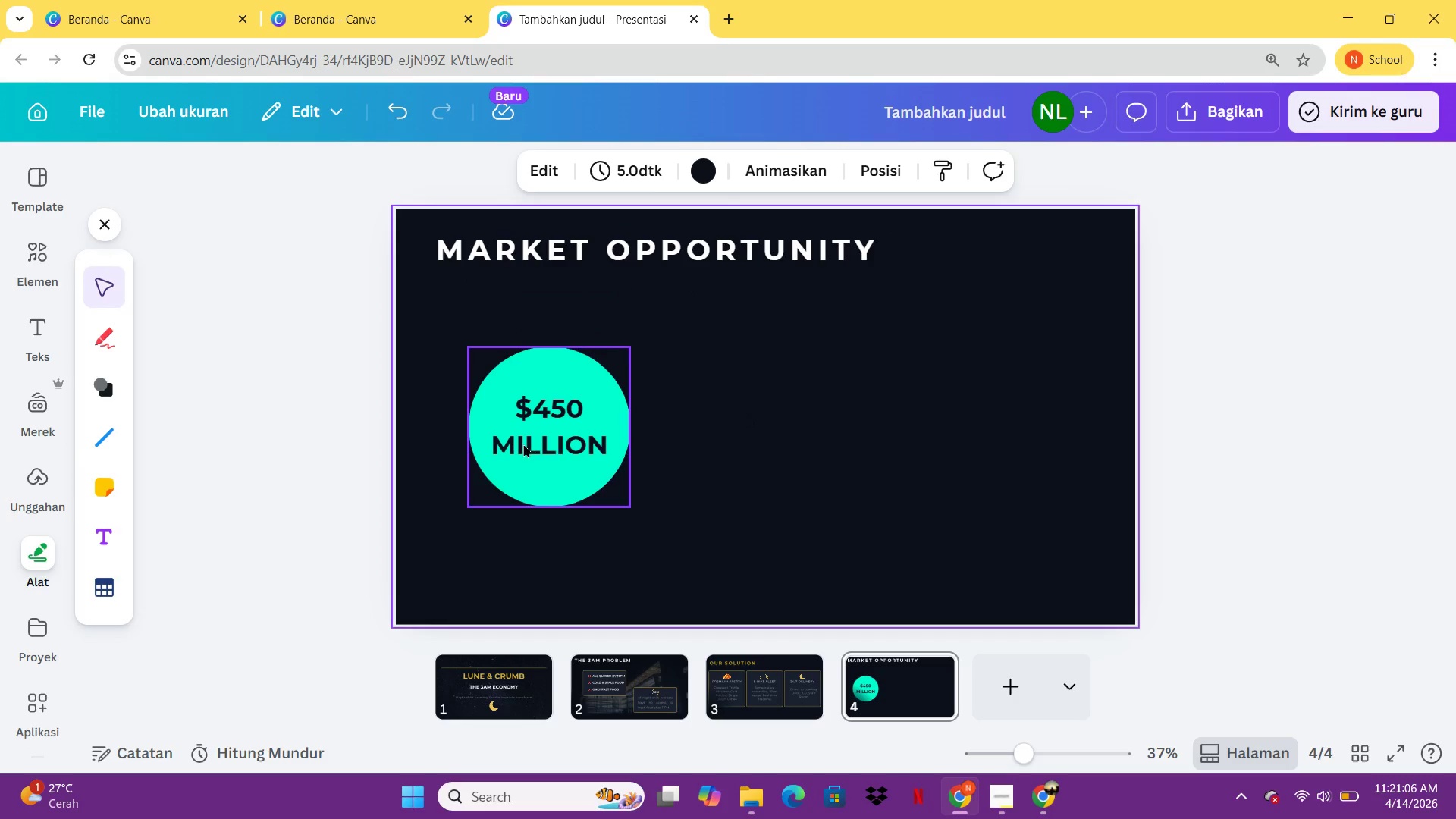 
left_click_drag(start_coordinate=[523, 444], to_coordinate=[526, 381])
 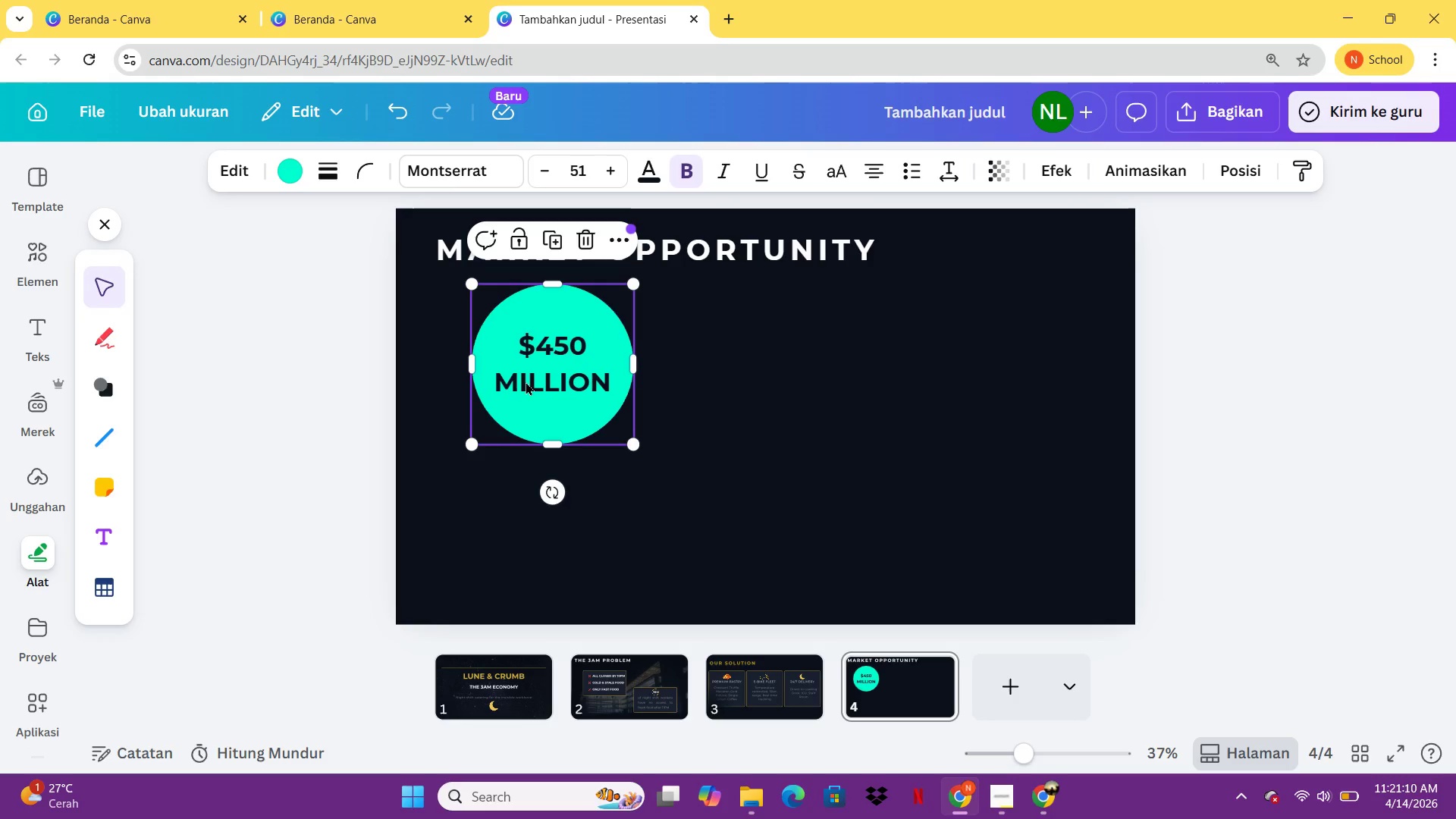 
left_click_drag(start_coordinate=[526, 381], to_coordinate=[741, 378])
 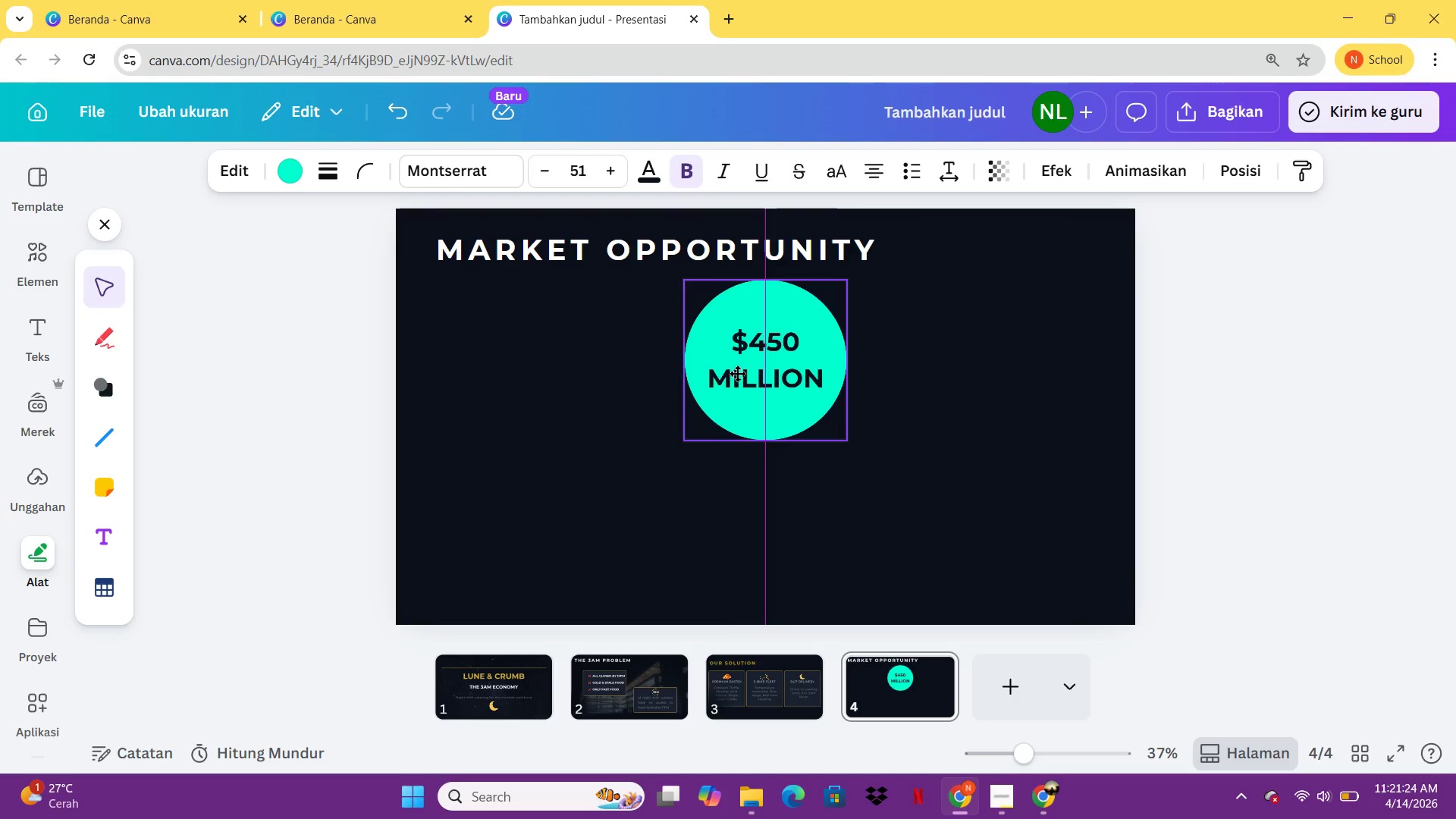 
wait(12.08)
 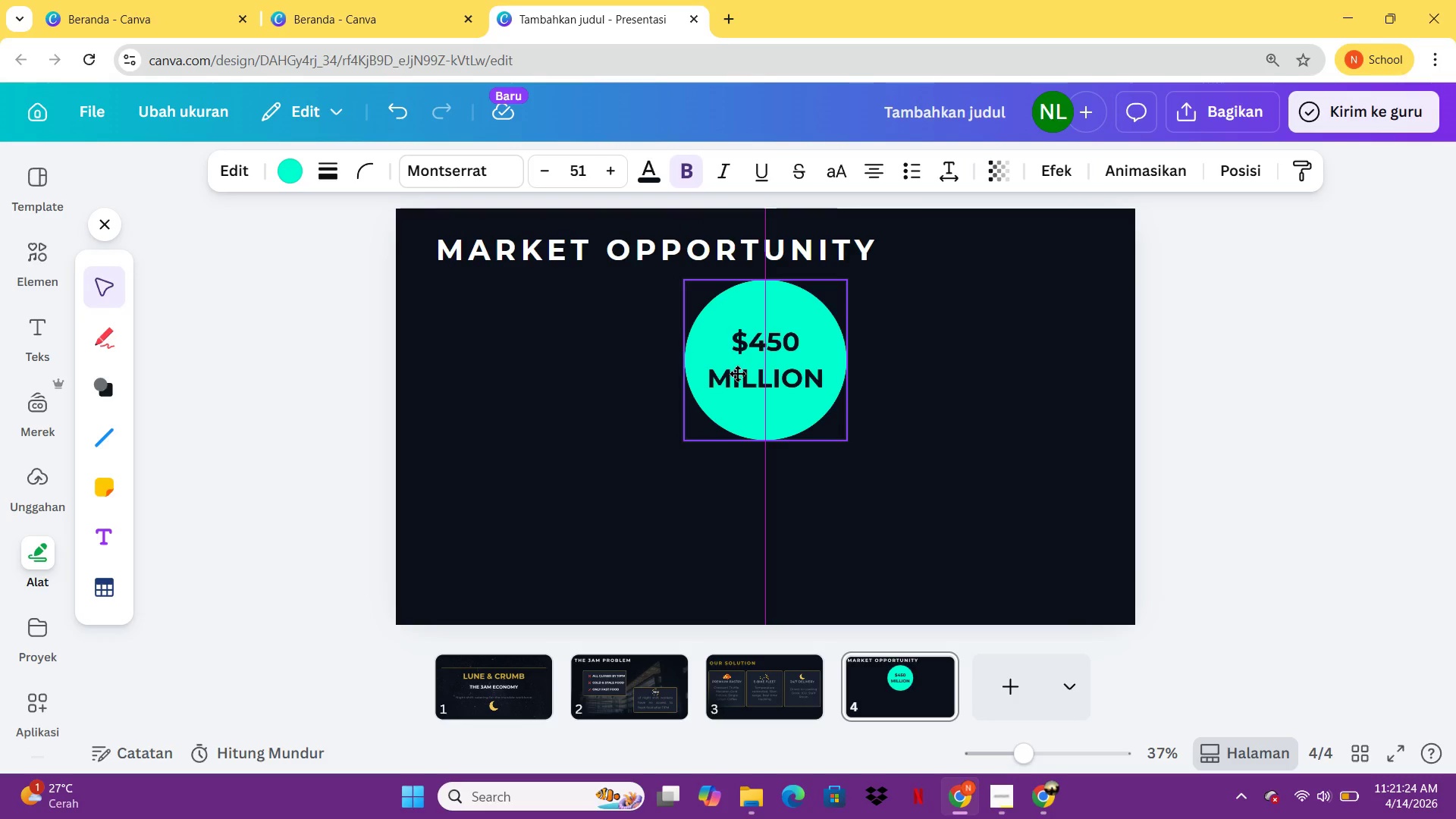 
left_click([22, 347])
 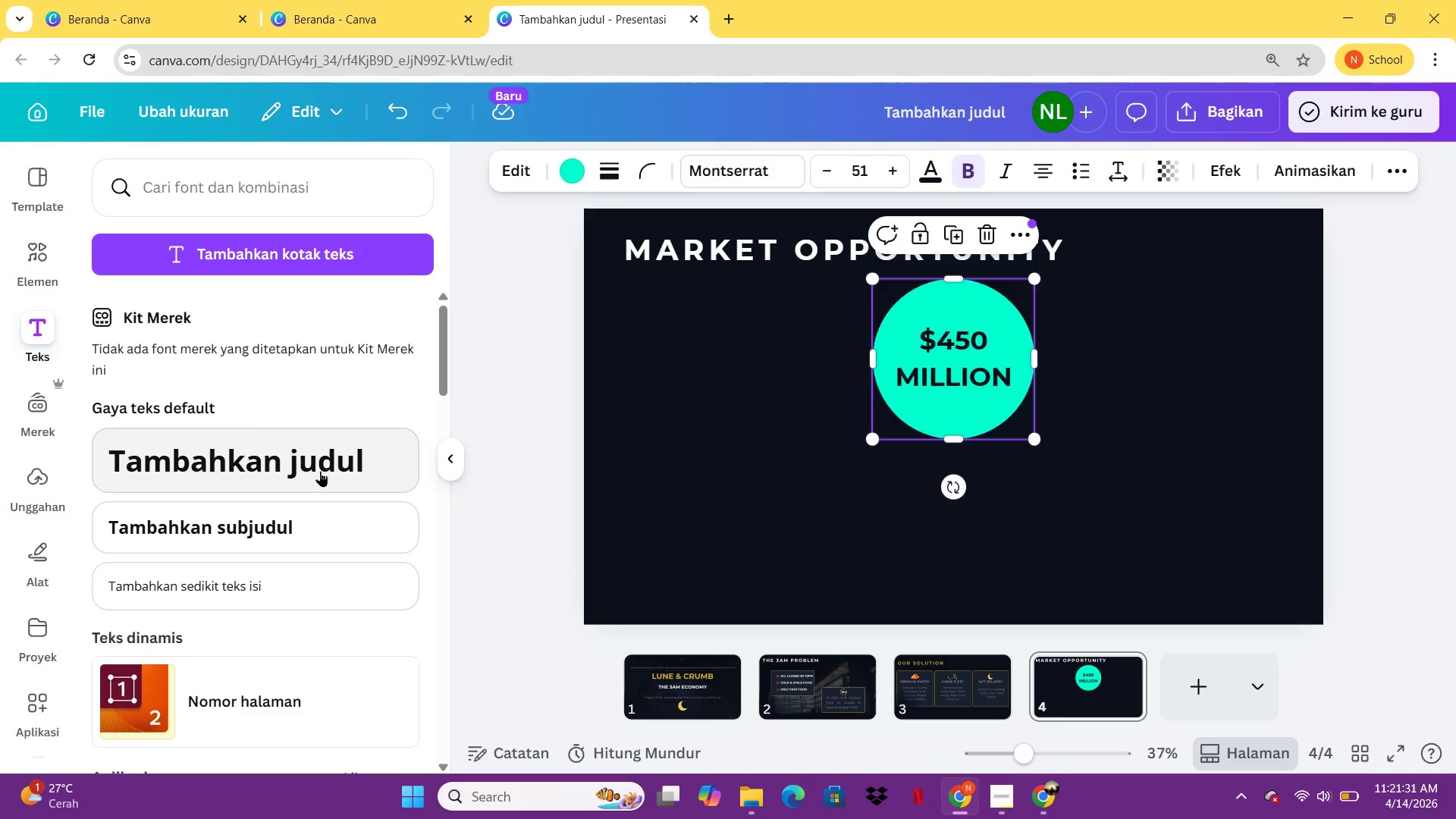 
left_click([306, 517])
 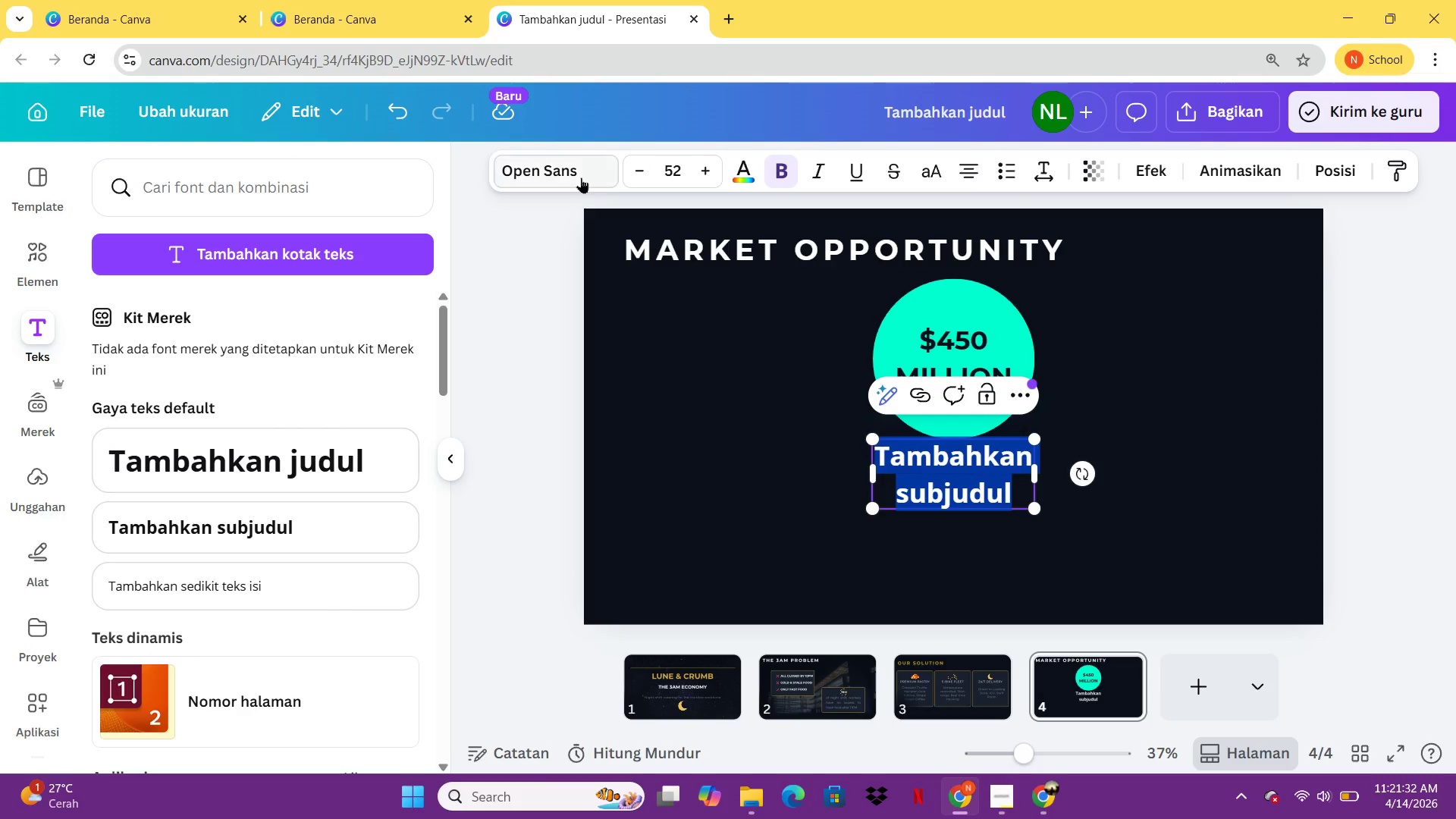 
left_click([581, 177])
 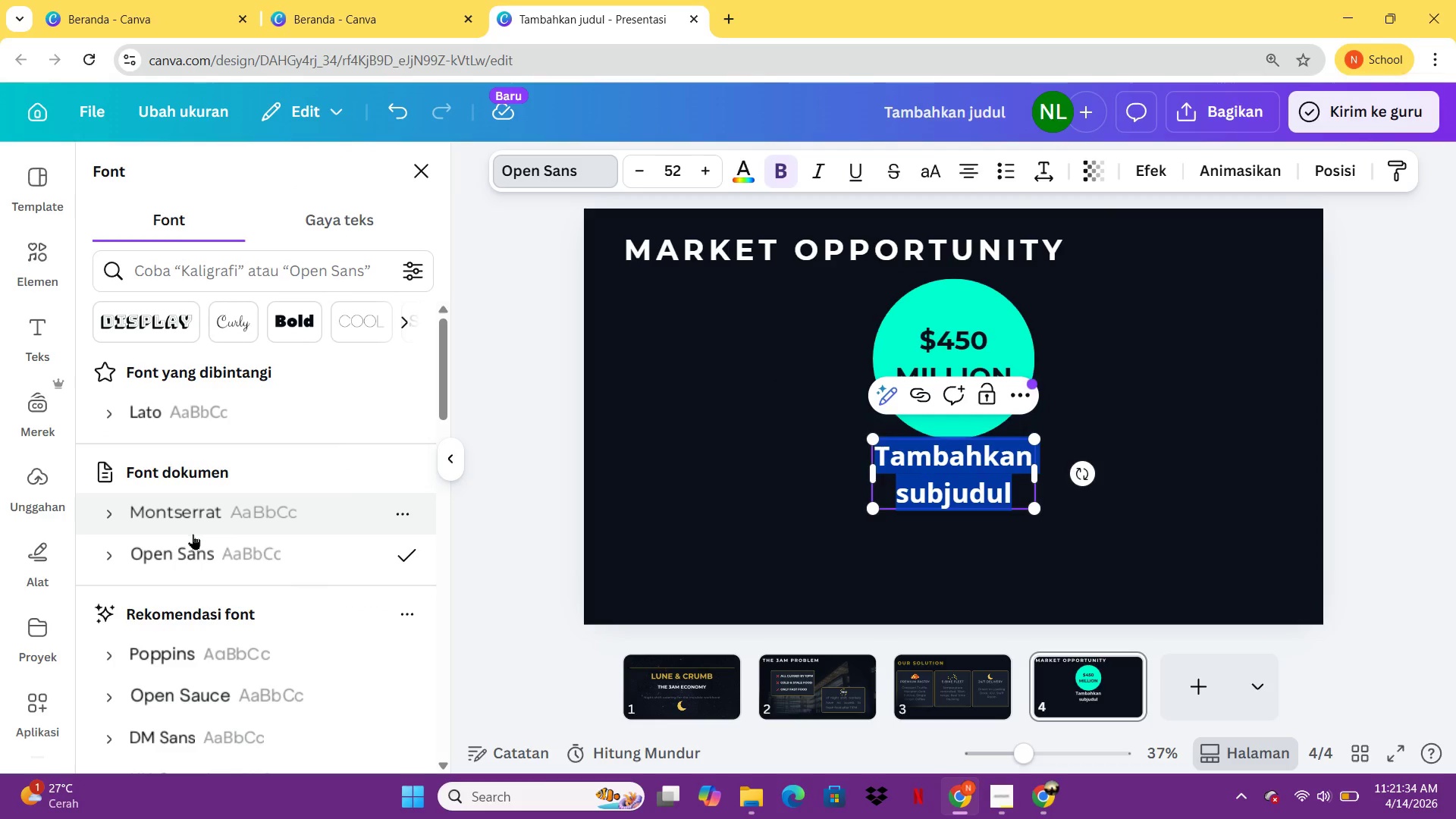 
left_click([193, 525])
 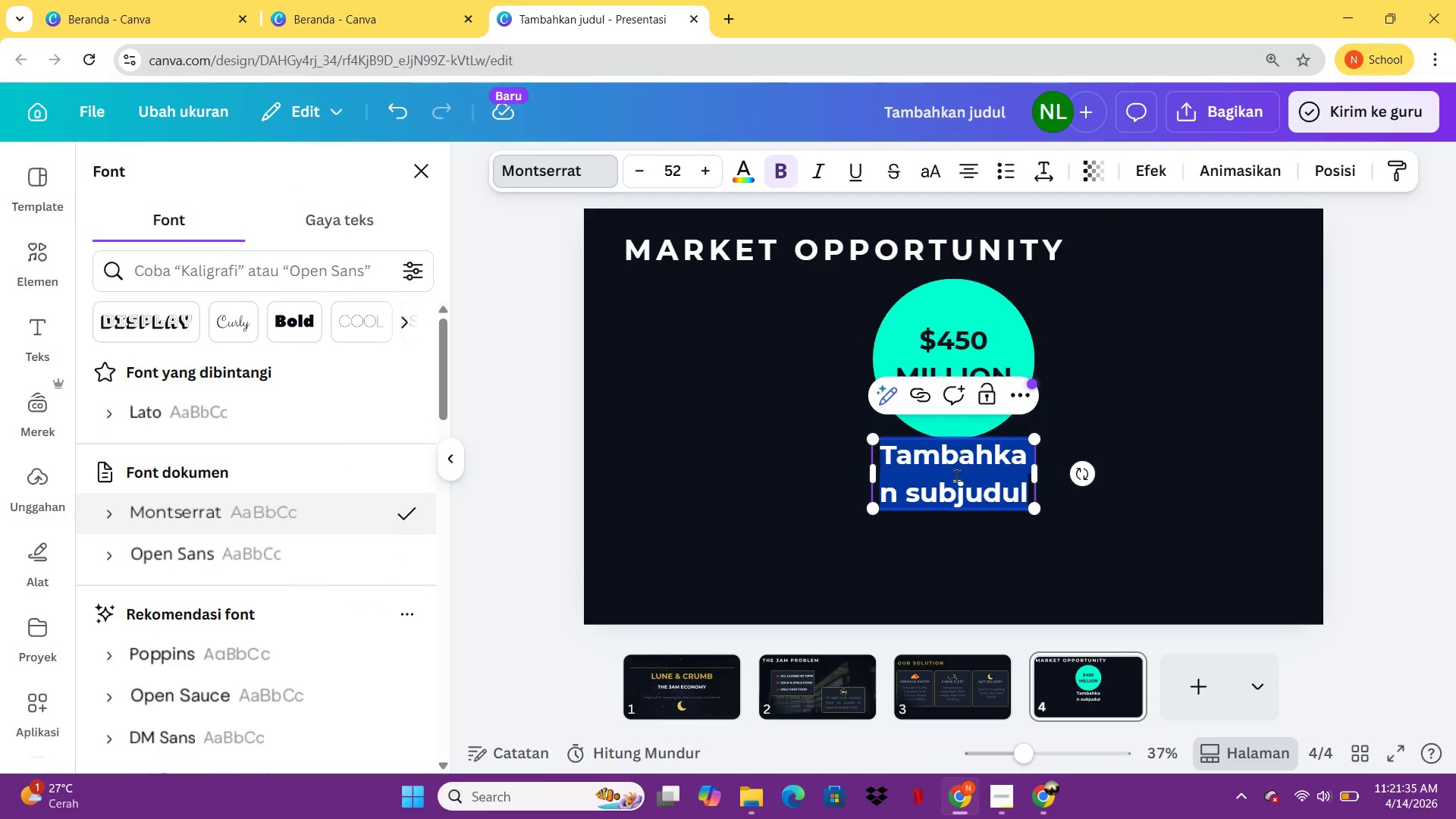 
key(Backspace)
type(t)
key(Backspace)
type(t)
key(Backspace)
type(Total add)
key(Backspace)
key(Backspace)
key(Backspace)
type(Addressab;)
key(Backspace)
type(le)
 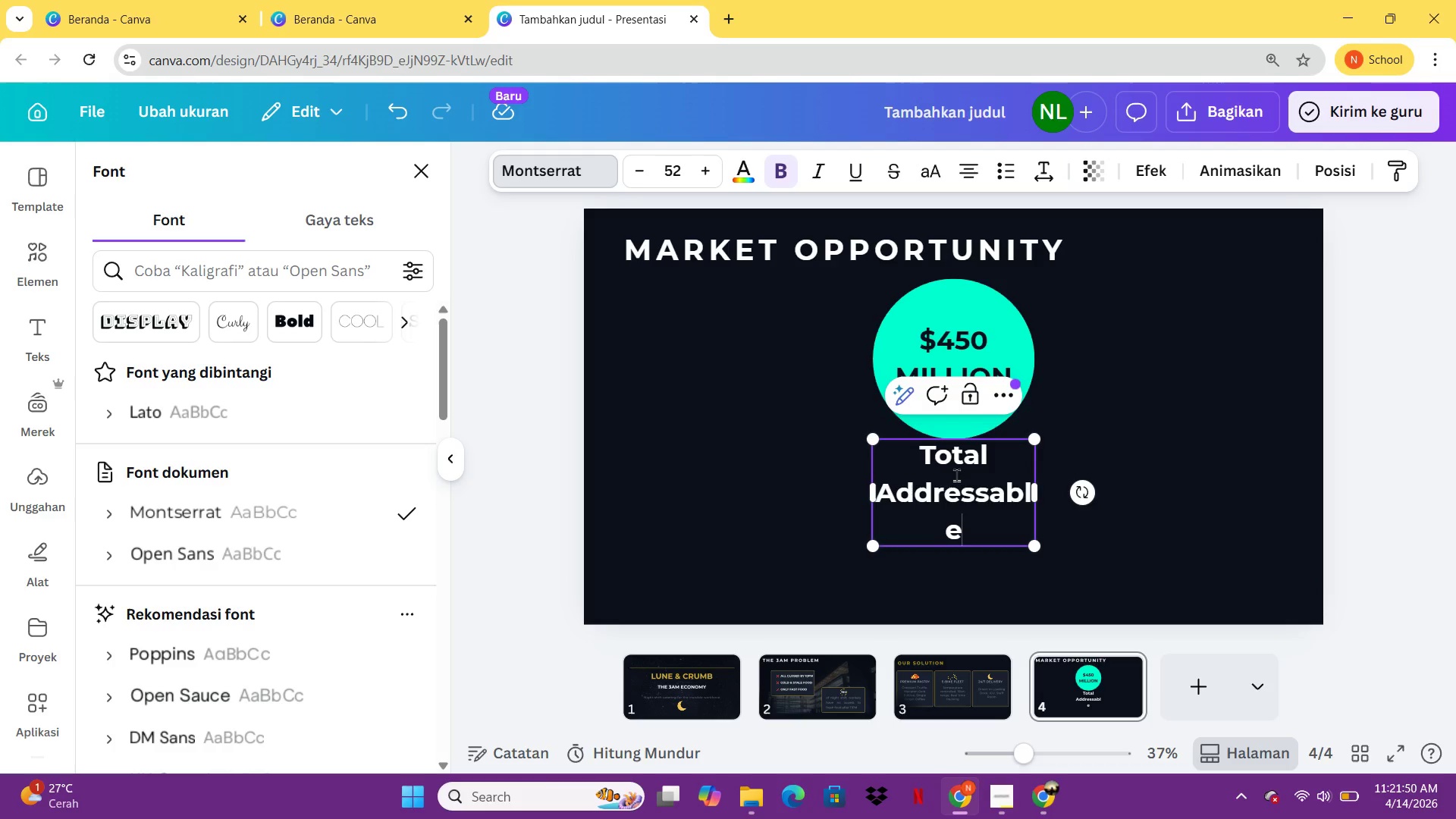 
type( Market)
 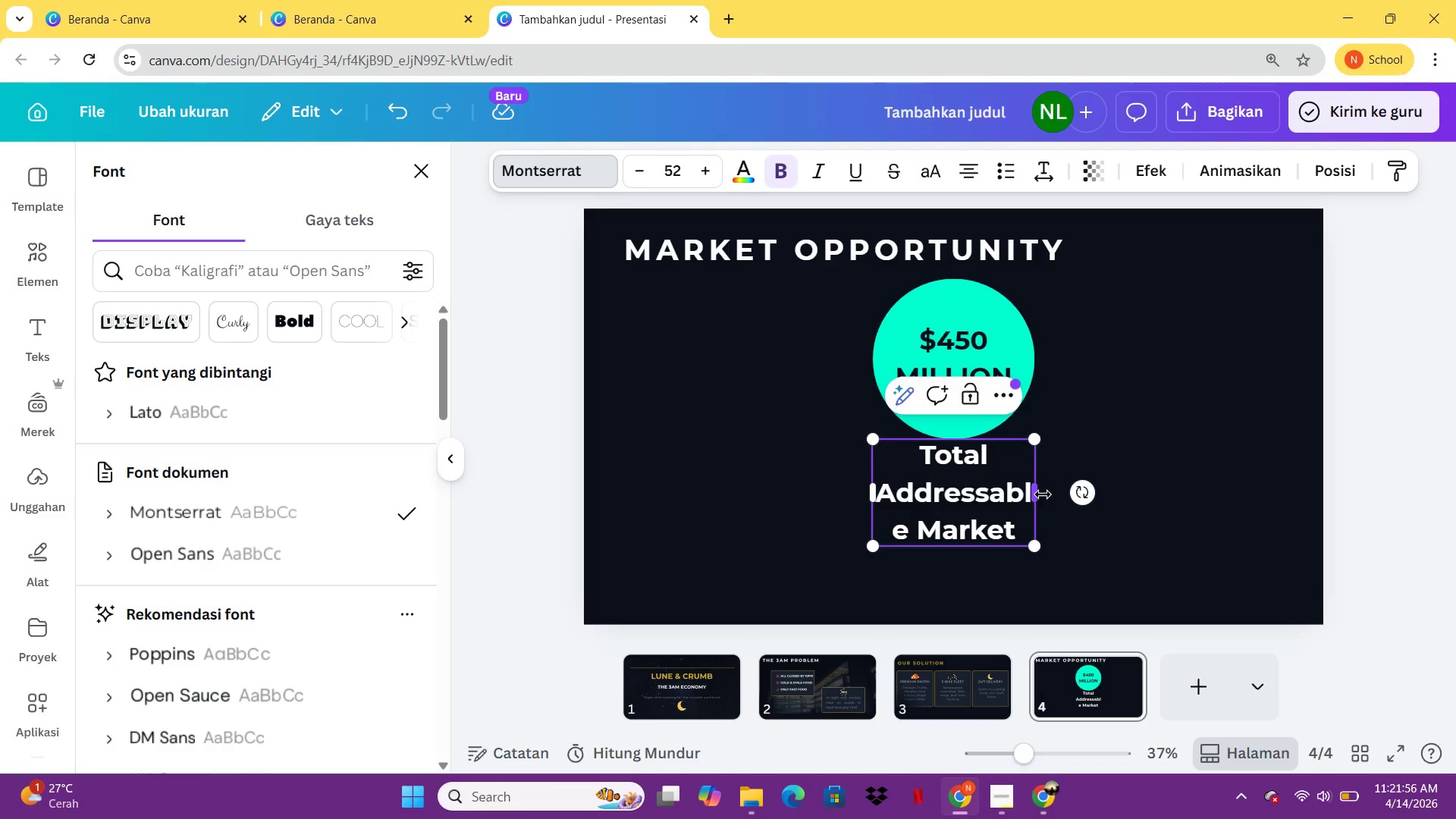 
left_click_drag(start_coordinate=[1036, 494], to_coordinate=[1257, 482])
 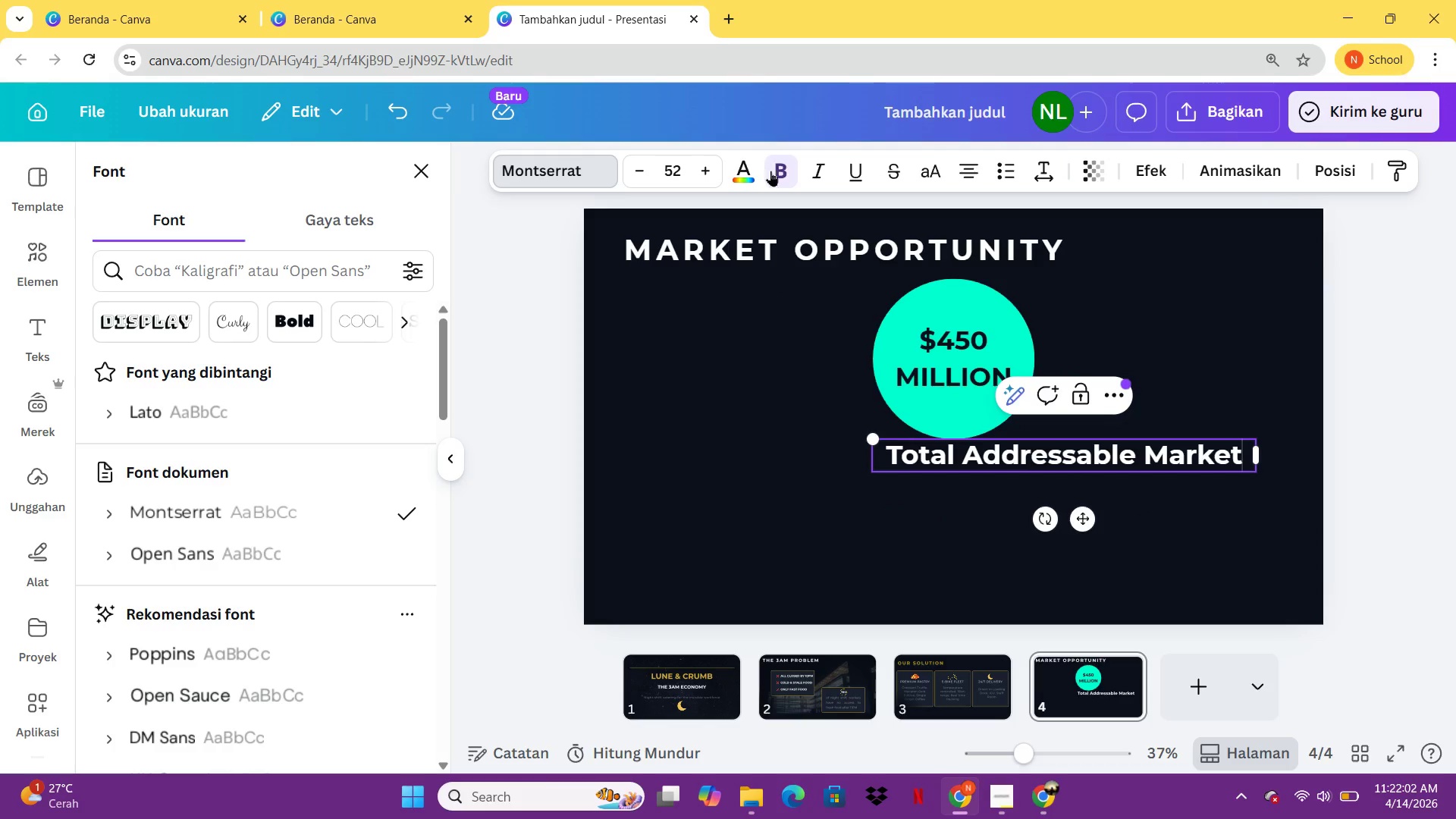 
wait(5.47)
 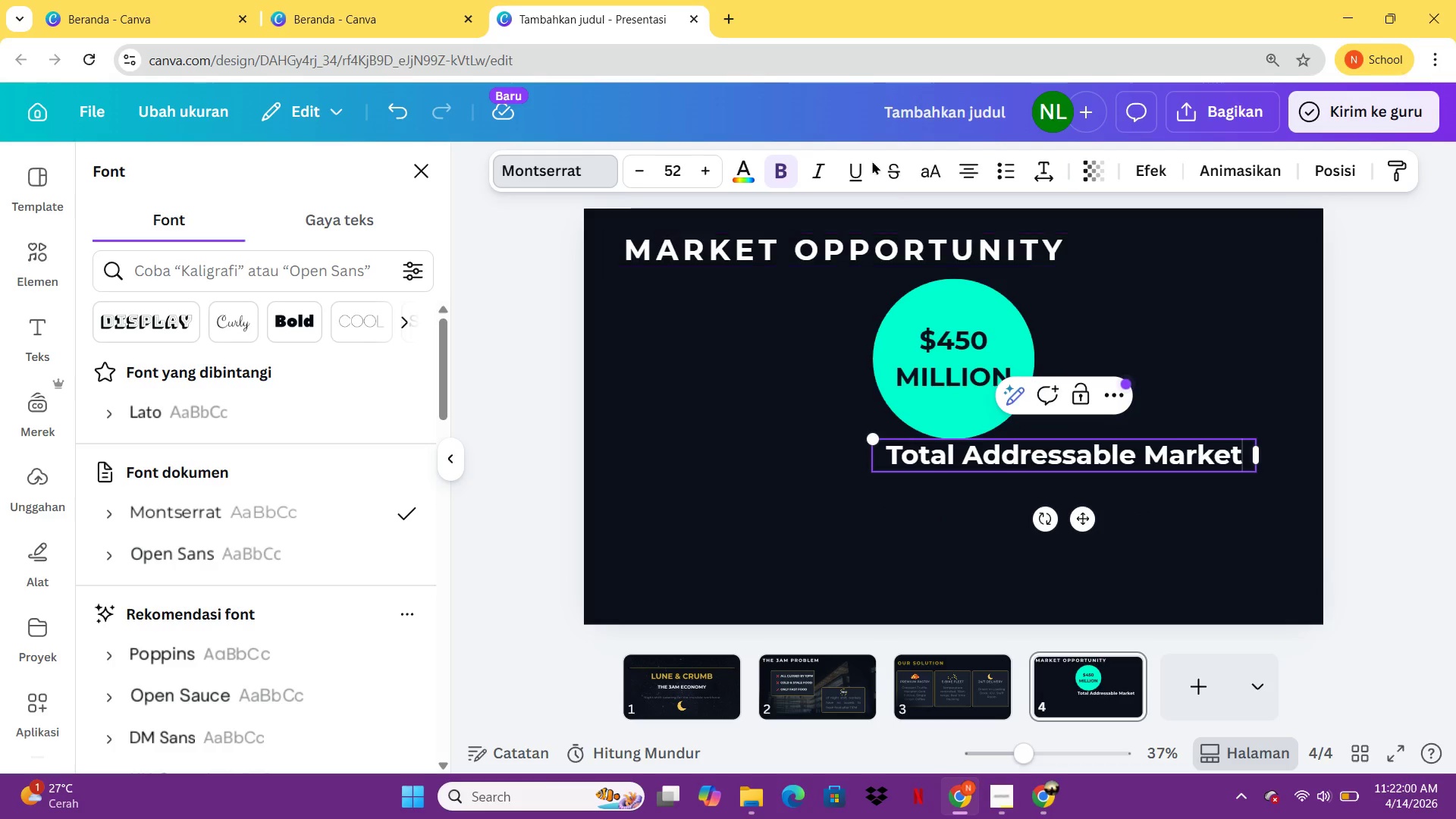 
left_click([771, 174])
 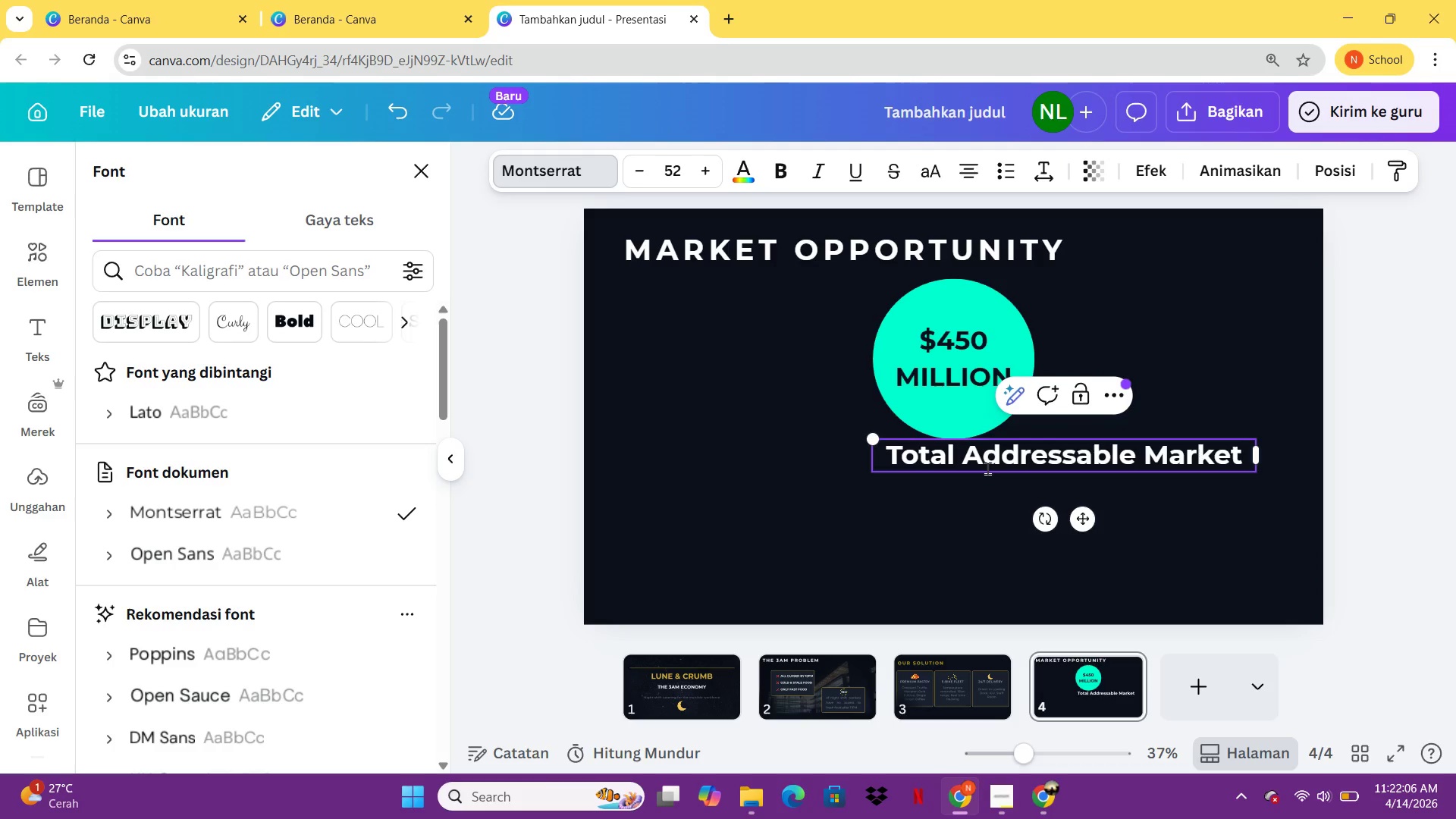 
left_click([914, 498])
 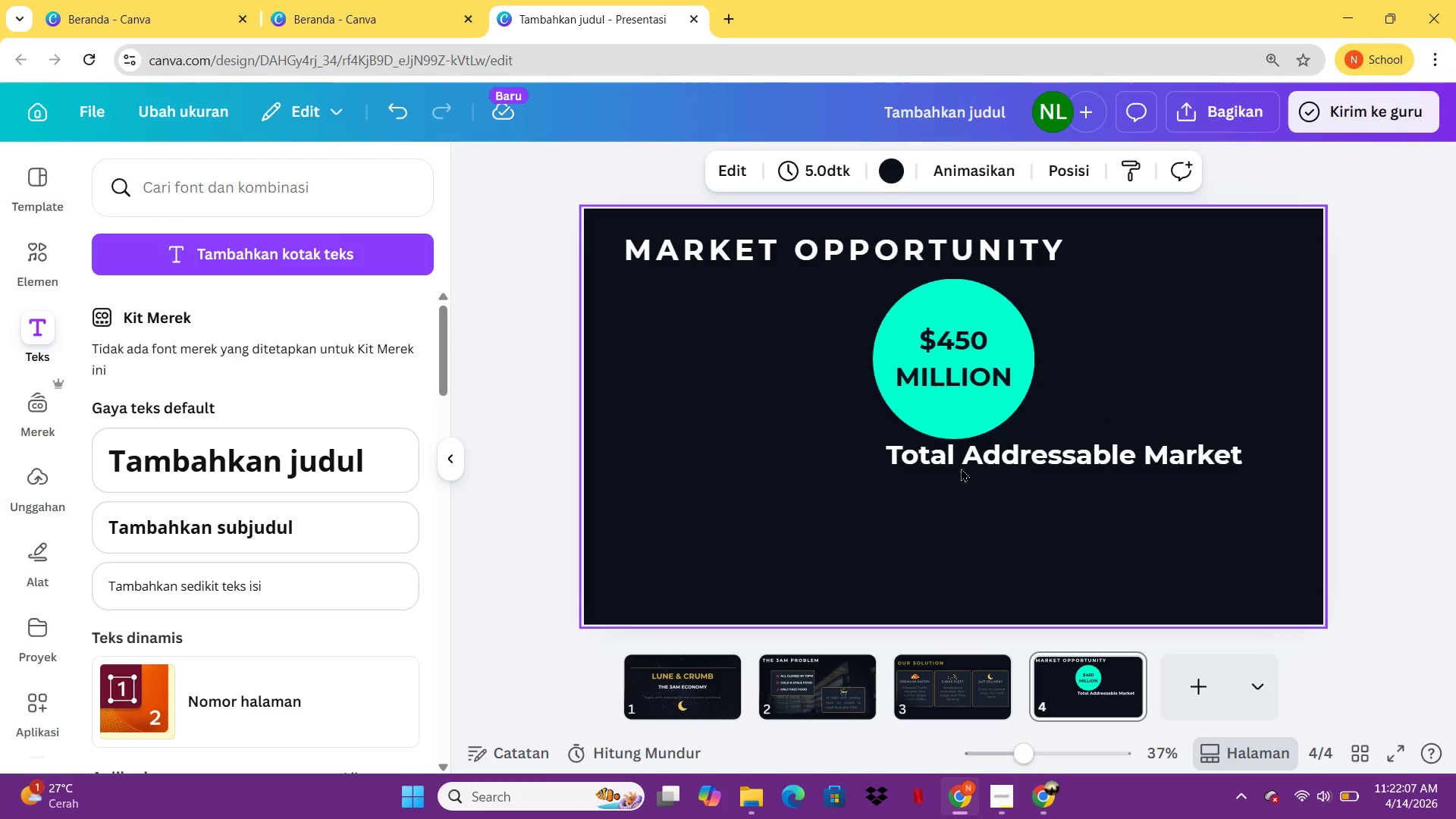 
left_click_drag(start_coordinate=[967, 460], to_coordinate=[856, 470])
 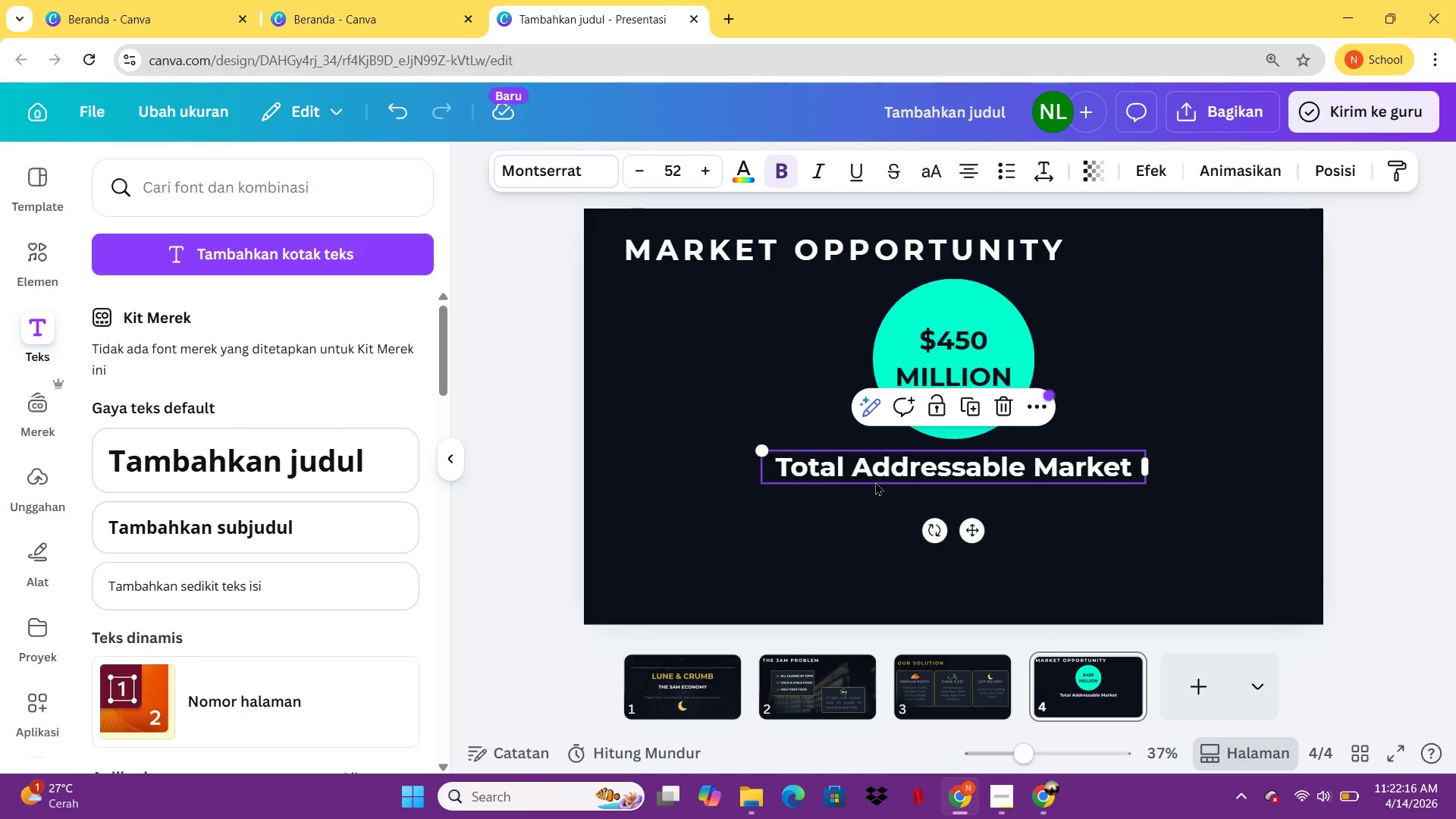 
wait(7.97)
 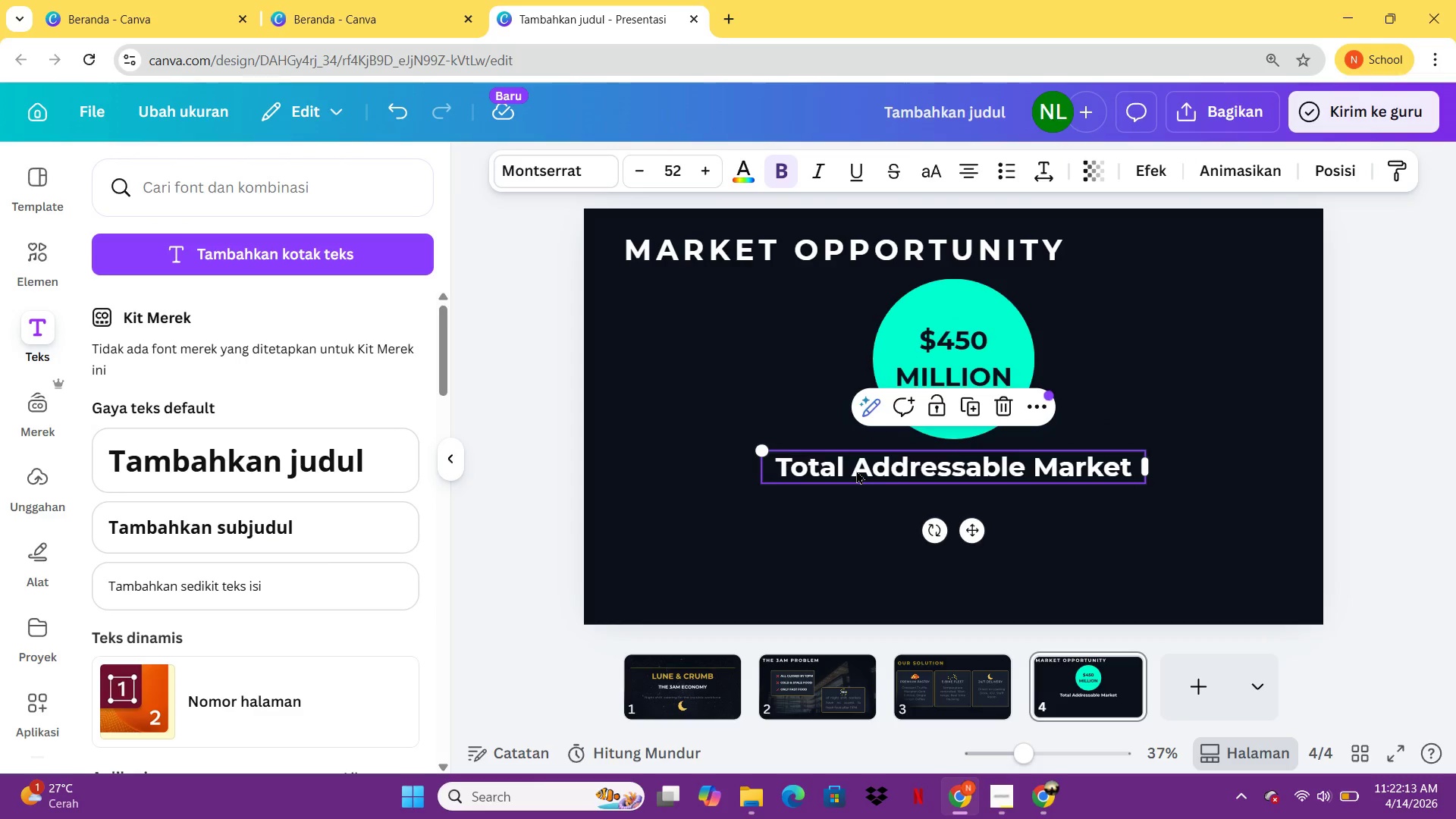 
key(Control+C)
 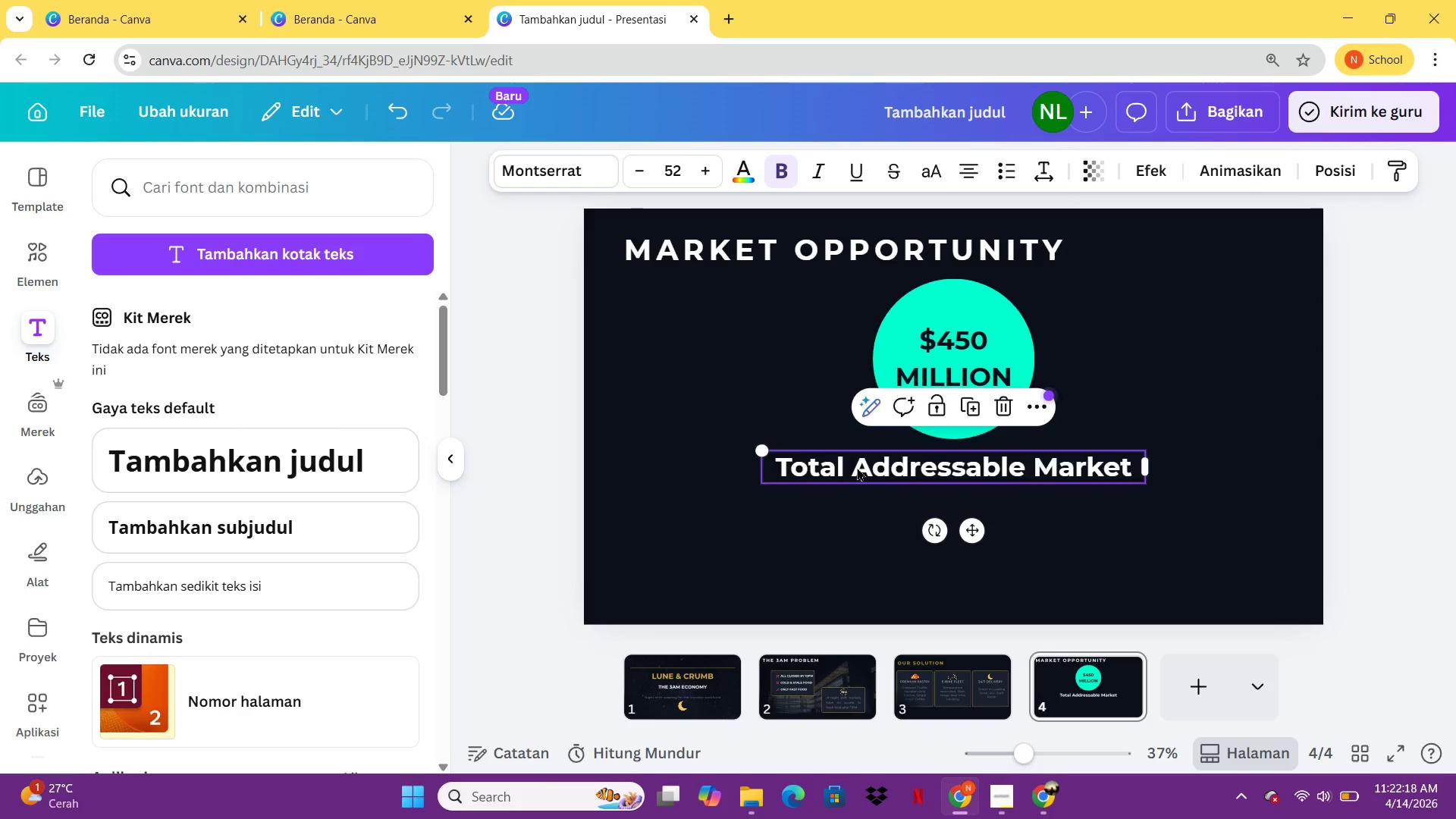 
key(Control+V)
 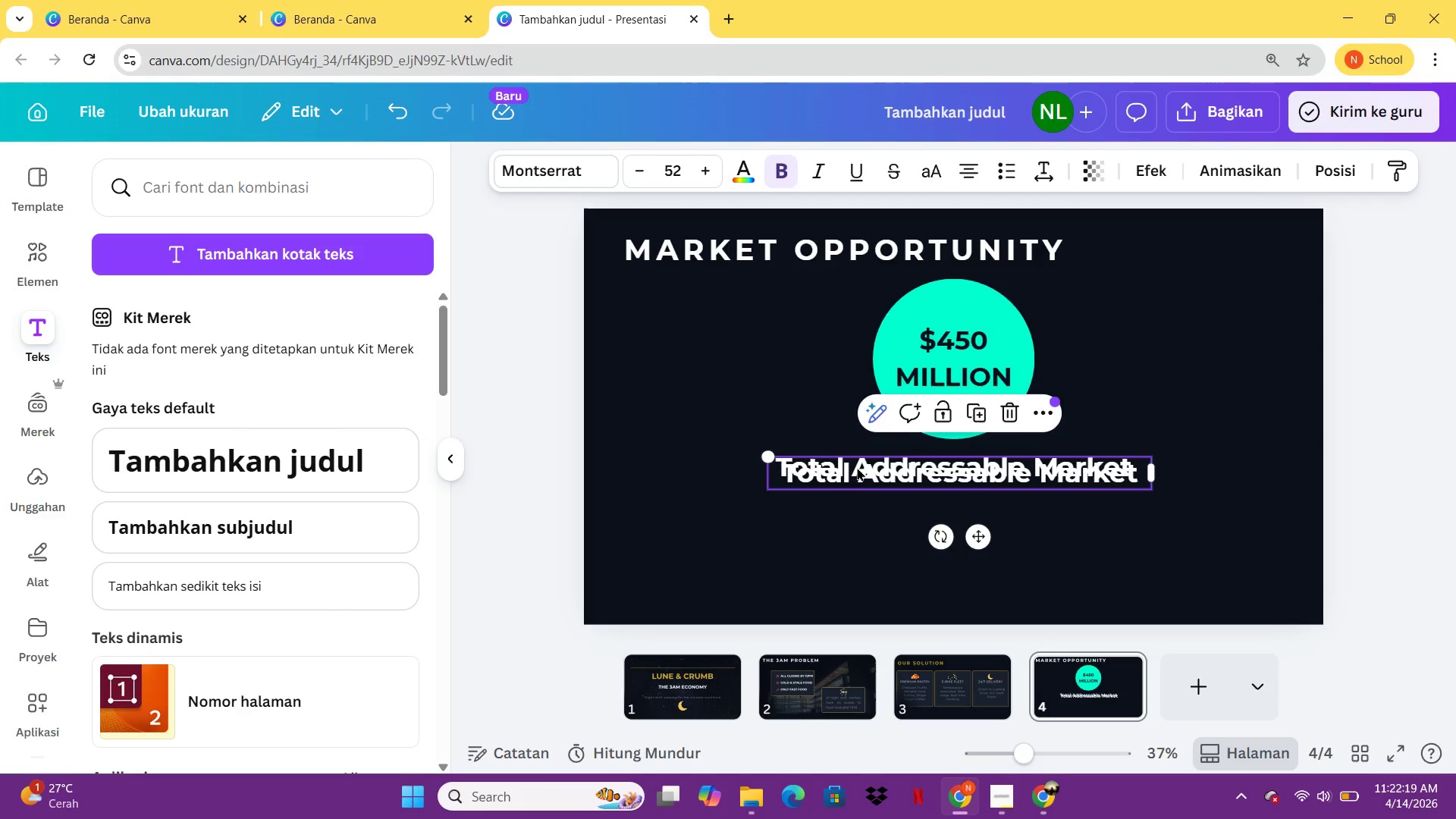 
left_click_drag(start_coordinate=[857, 467], to_coordinate=[853, 498])
 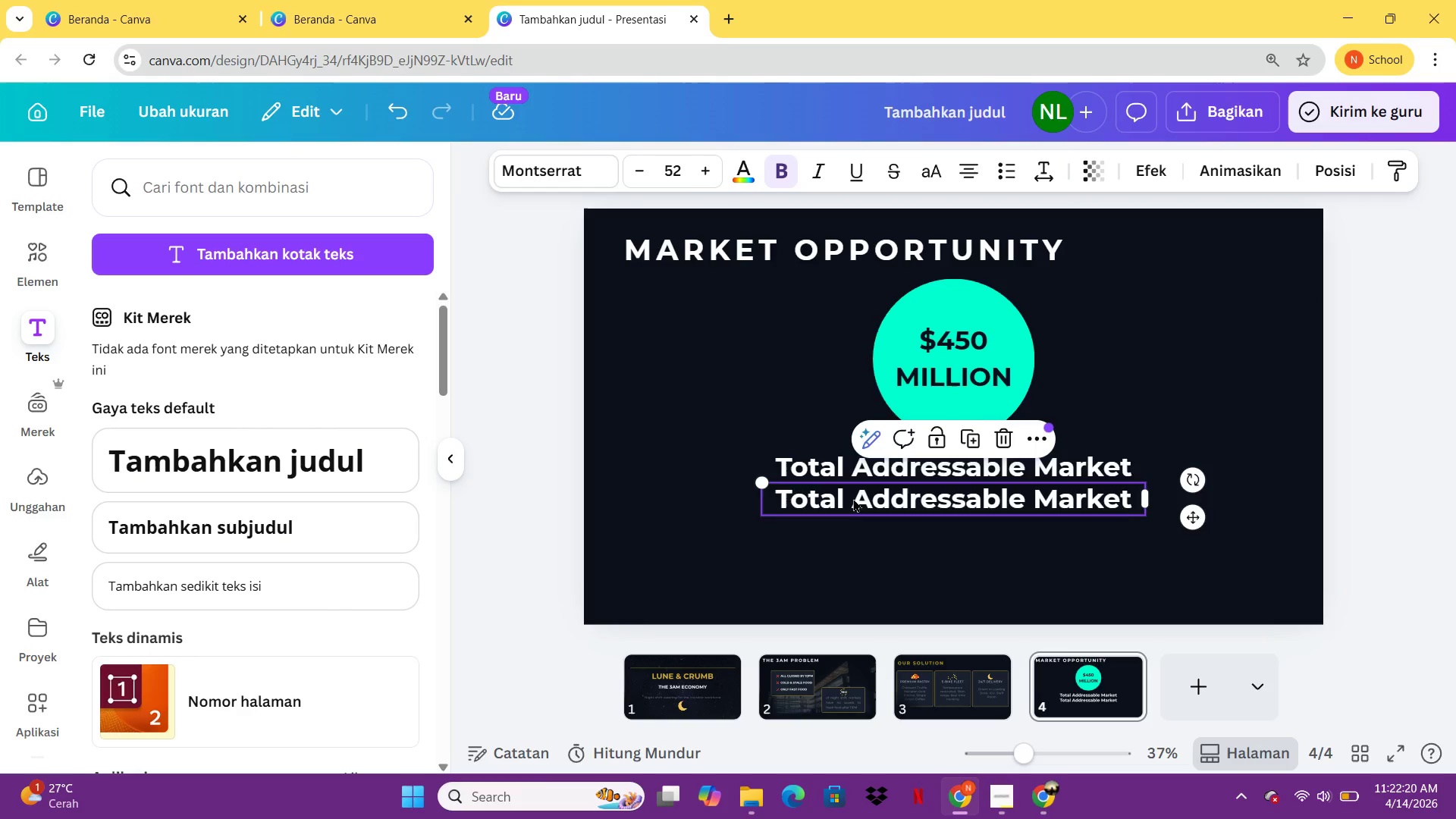 
double_click([853, 498])
 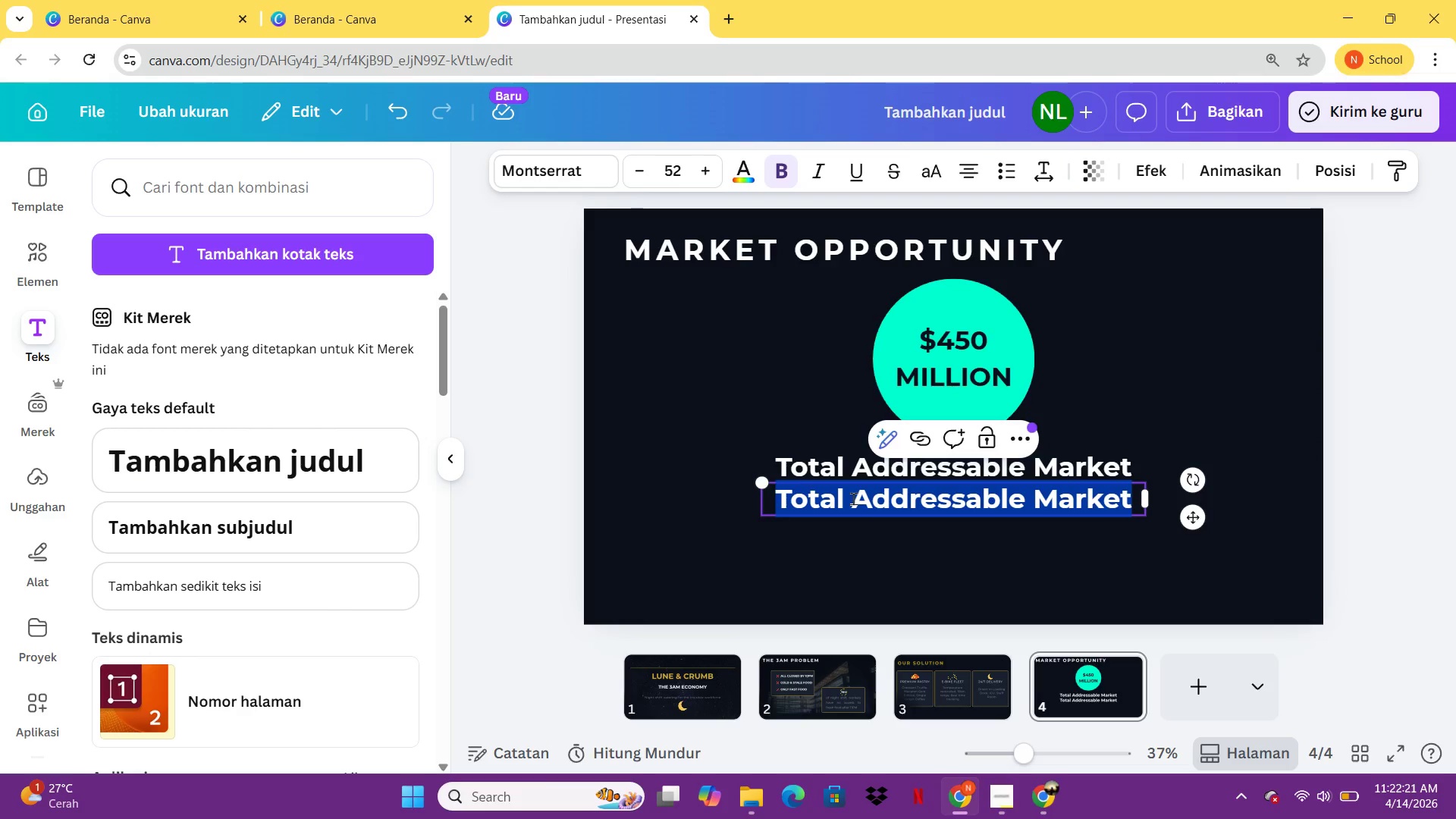 
type(Night-Shift)
 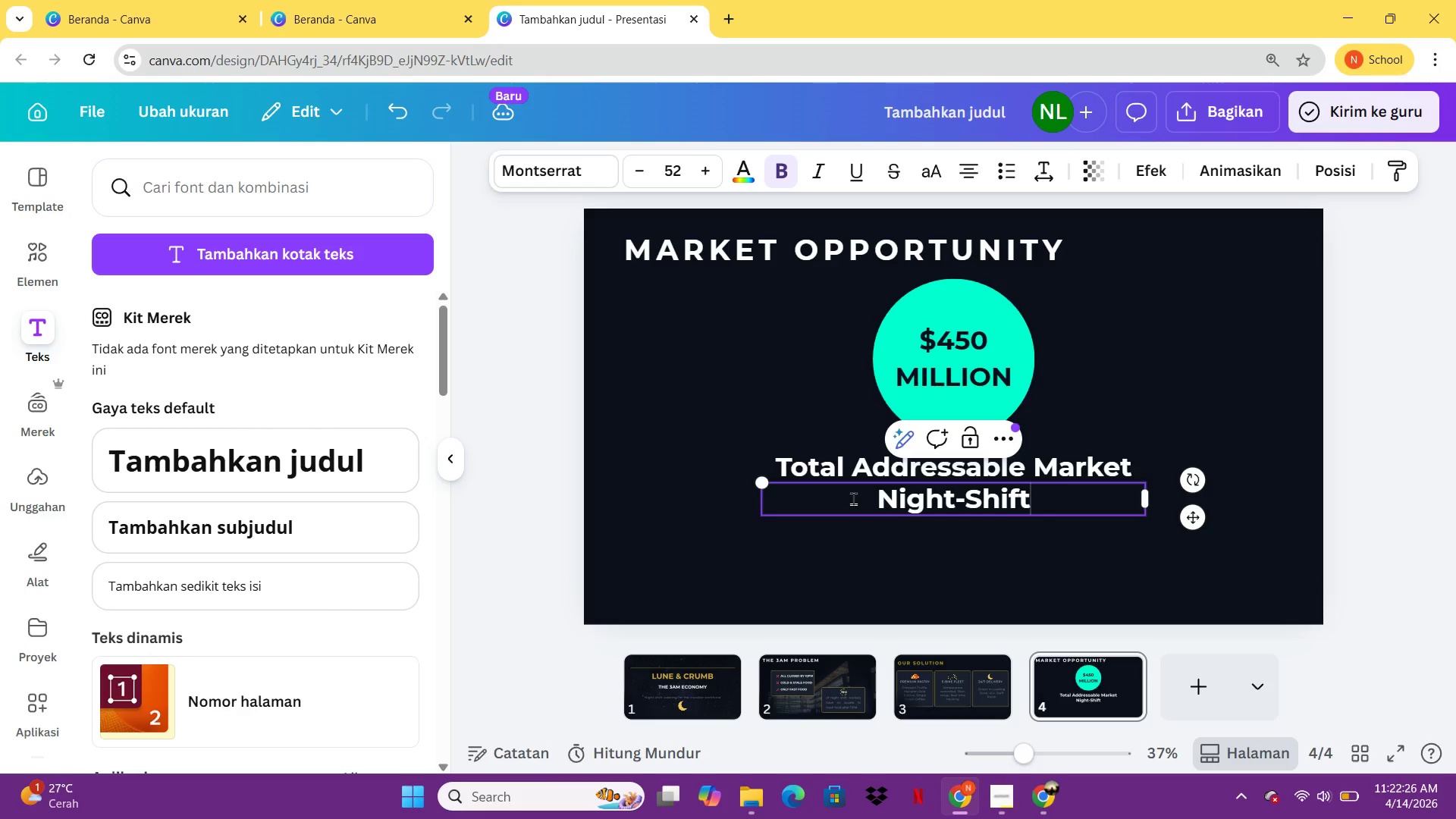 
wait(6.61)
 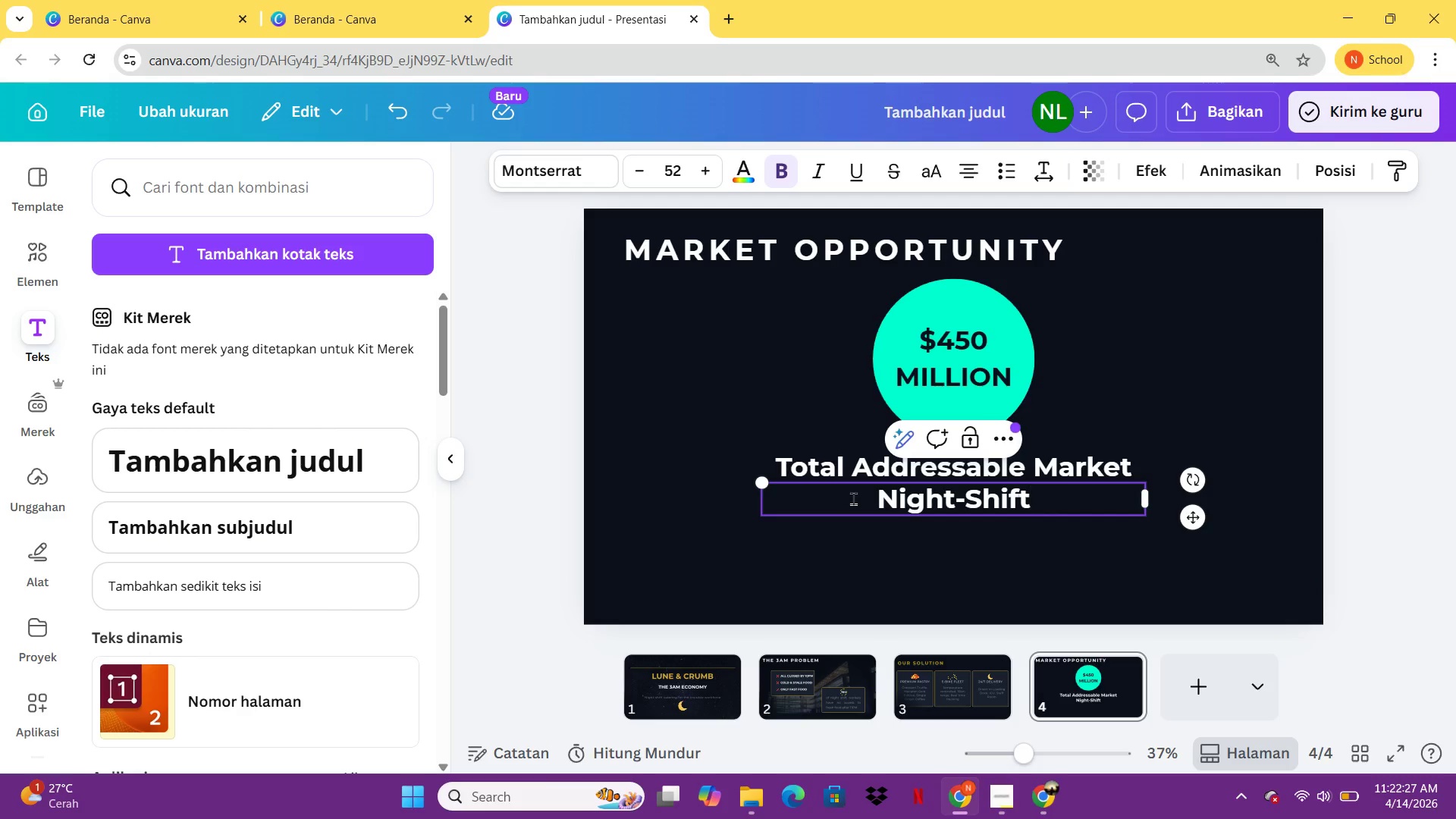 
type( Economy)
 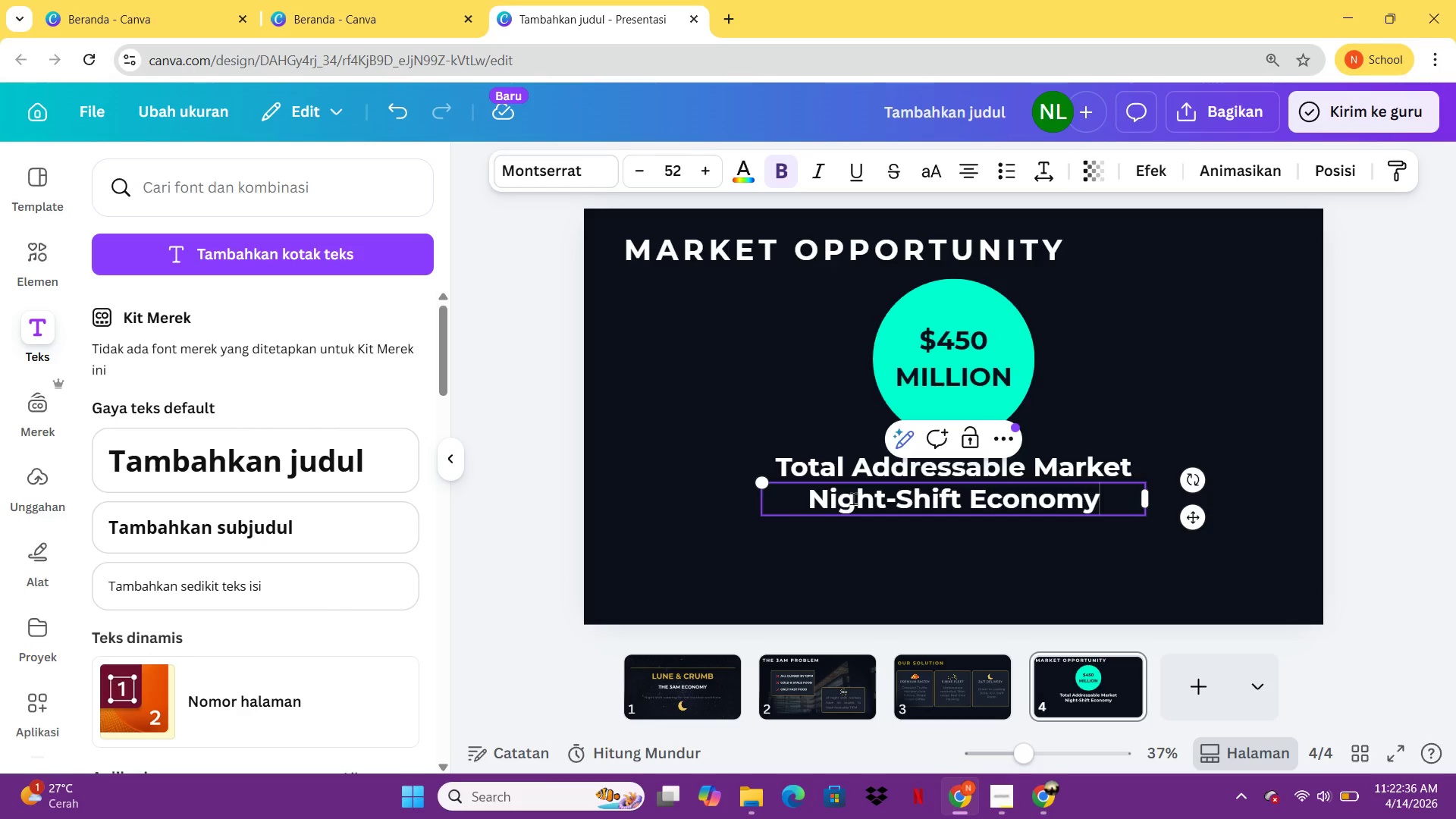 
key(Control+A)
 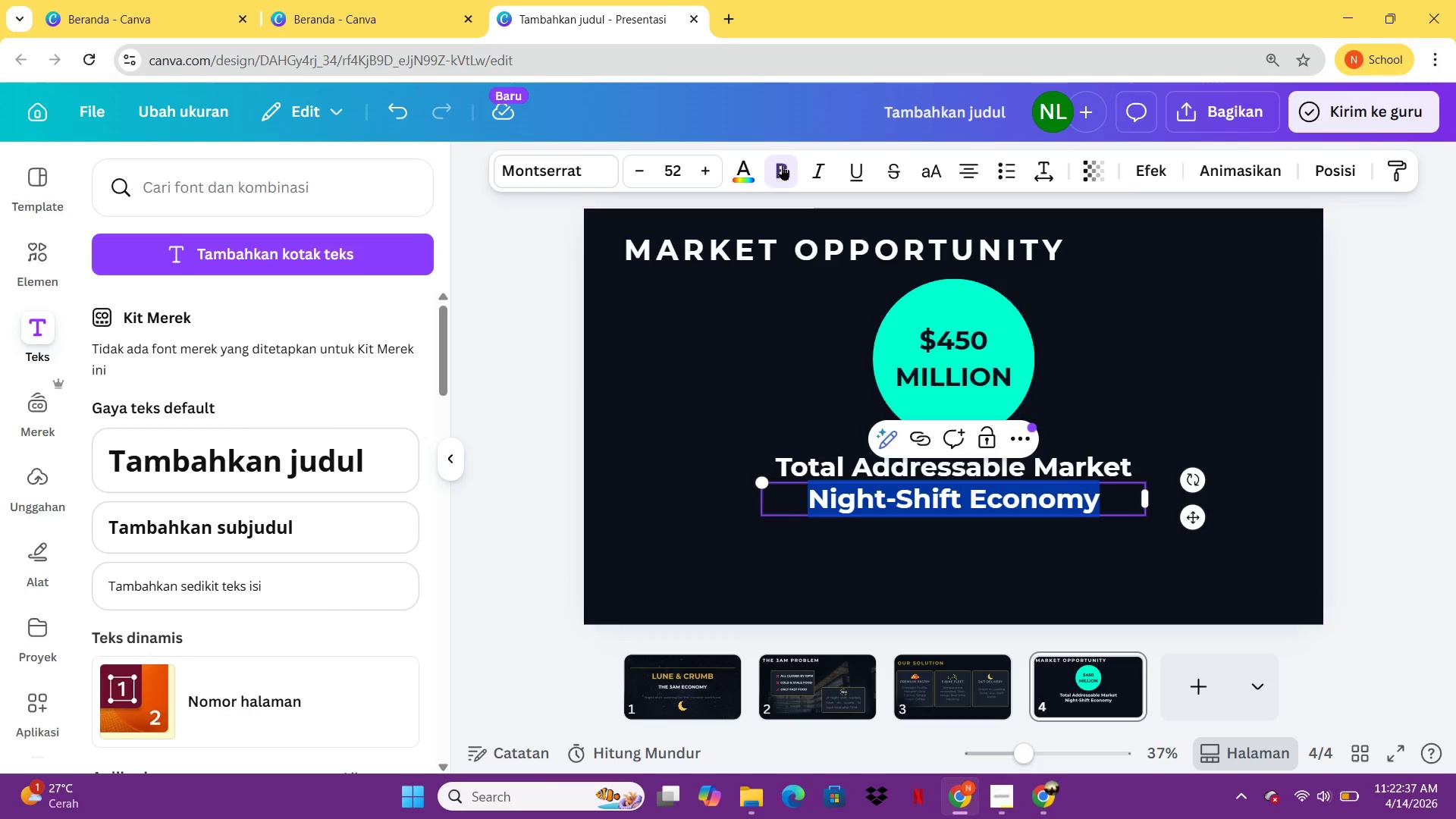 
left_click([784, 162])
 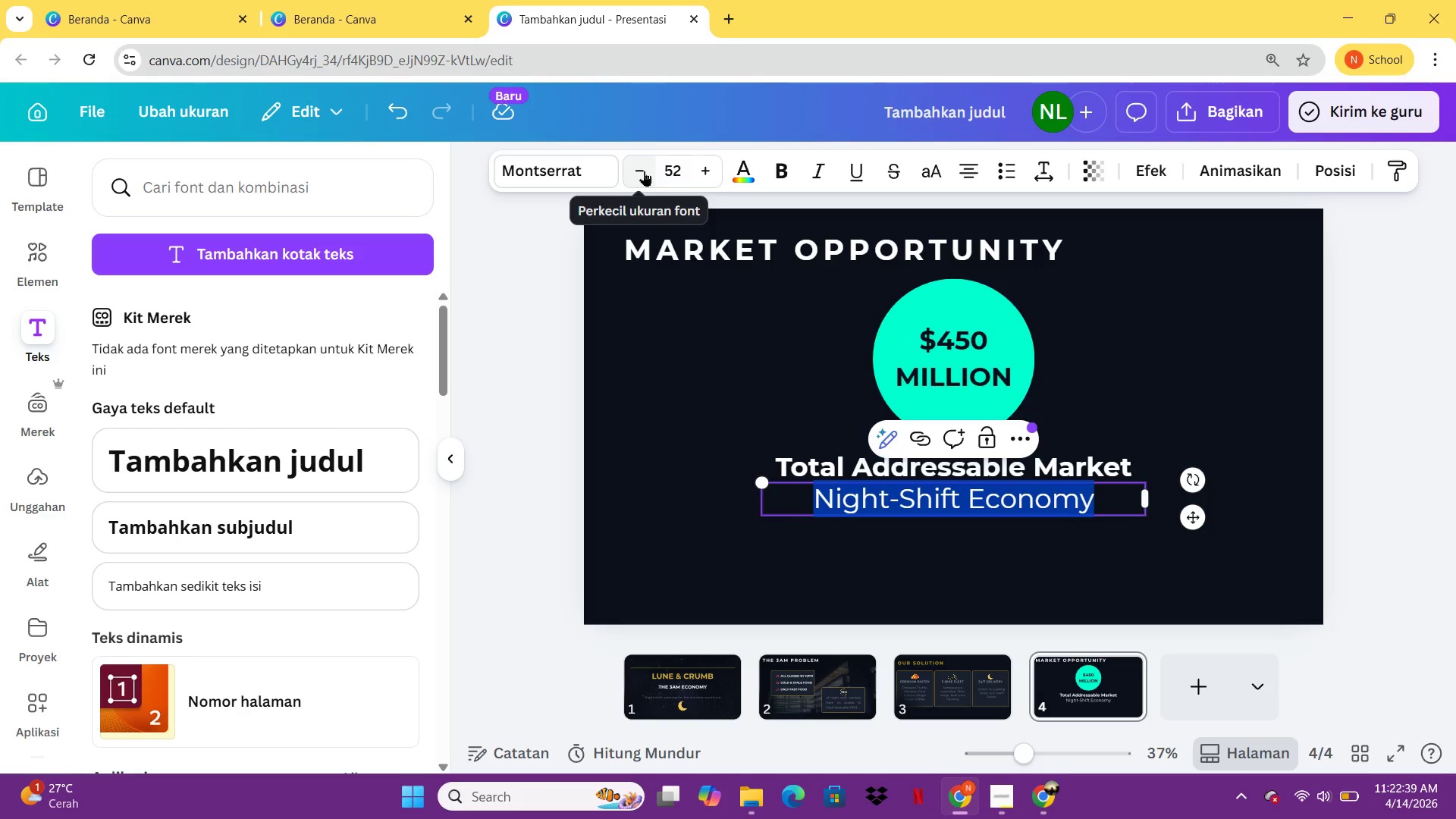 
double_click([644, 171])
 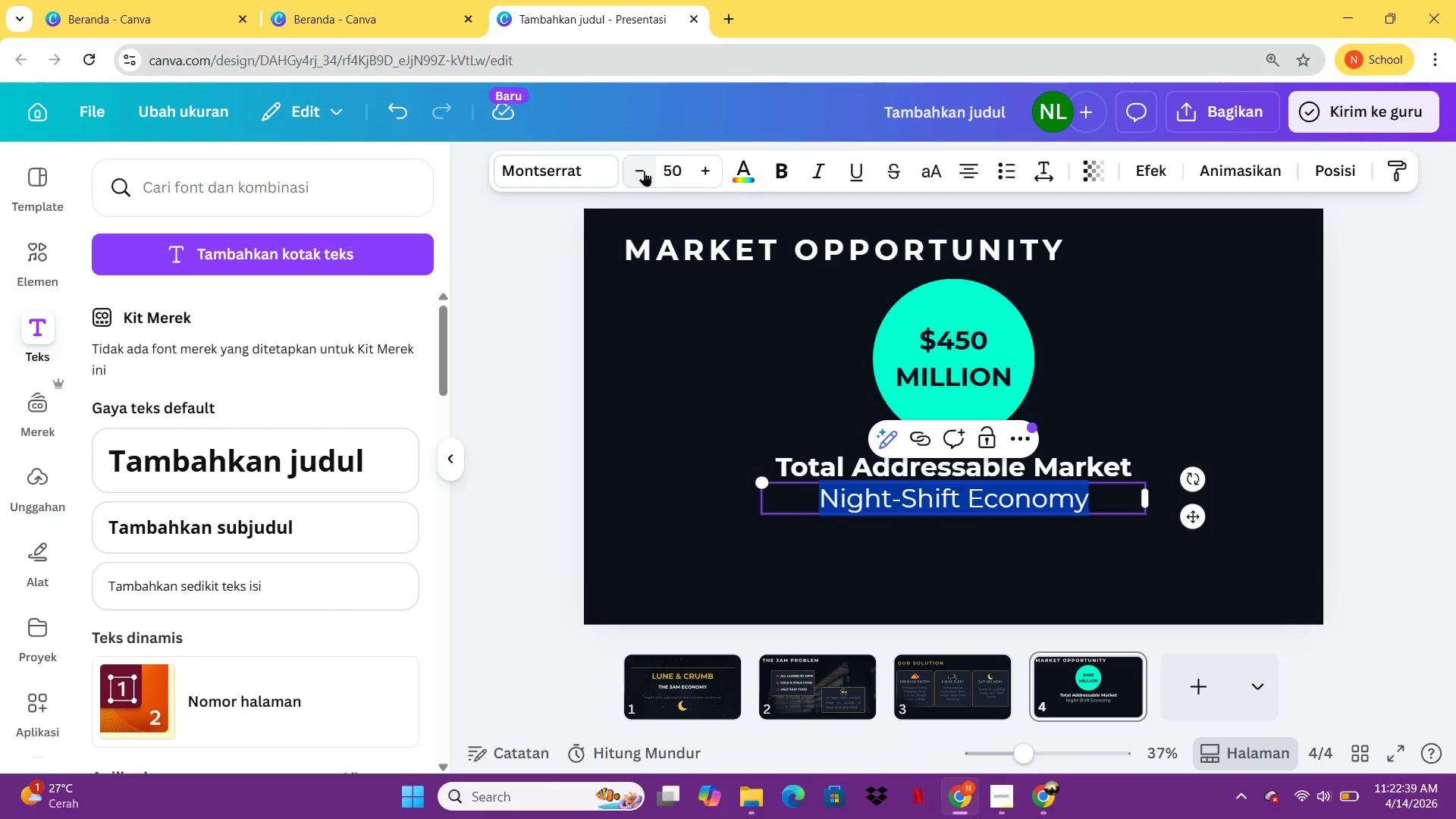 
triple_click([644, 171])
 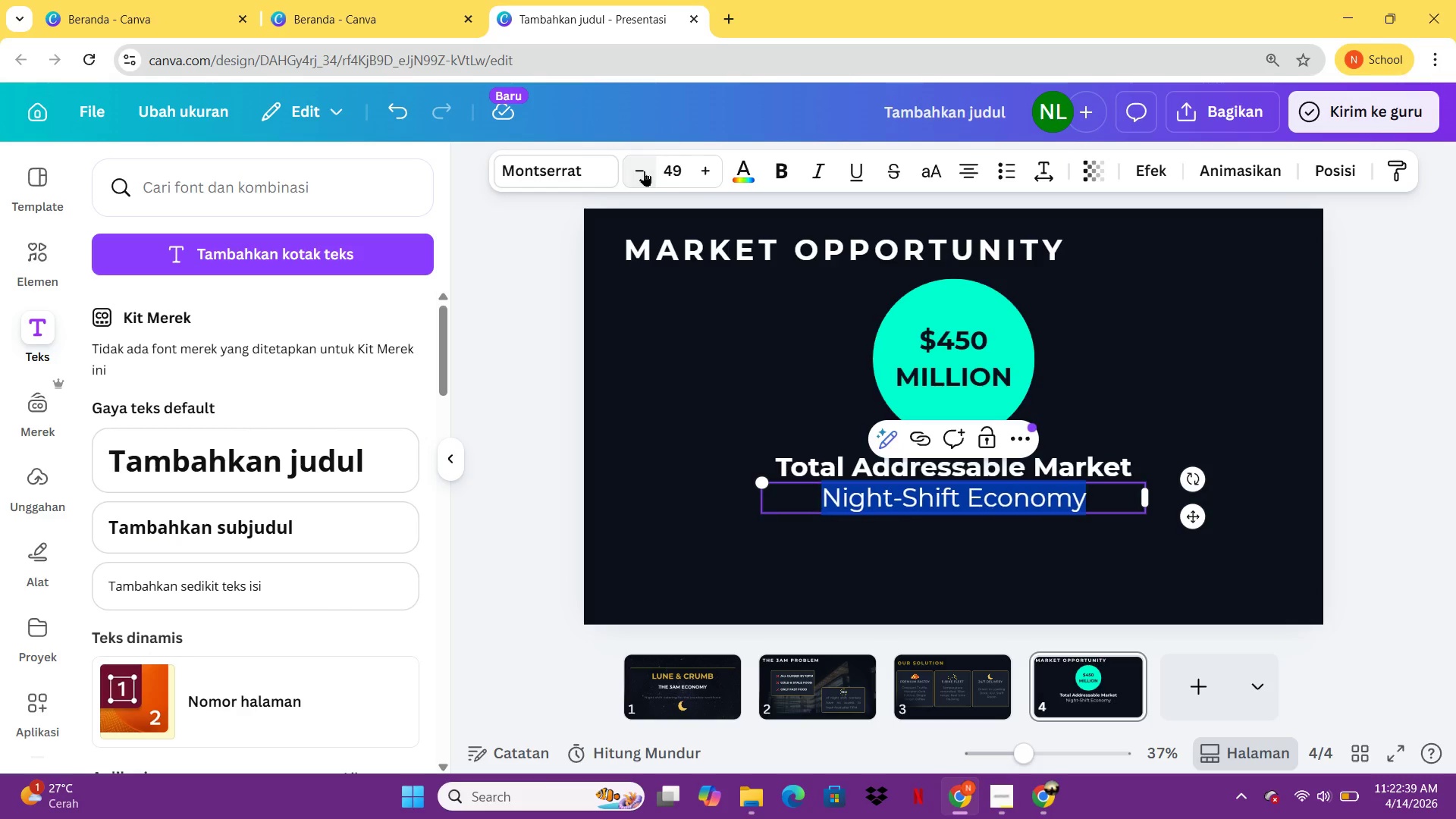 
triple_click([644, 171])
 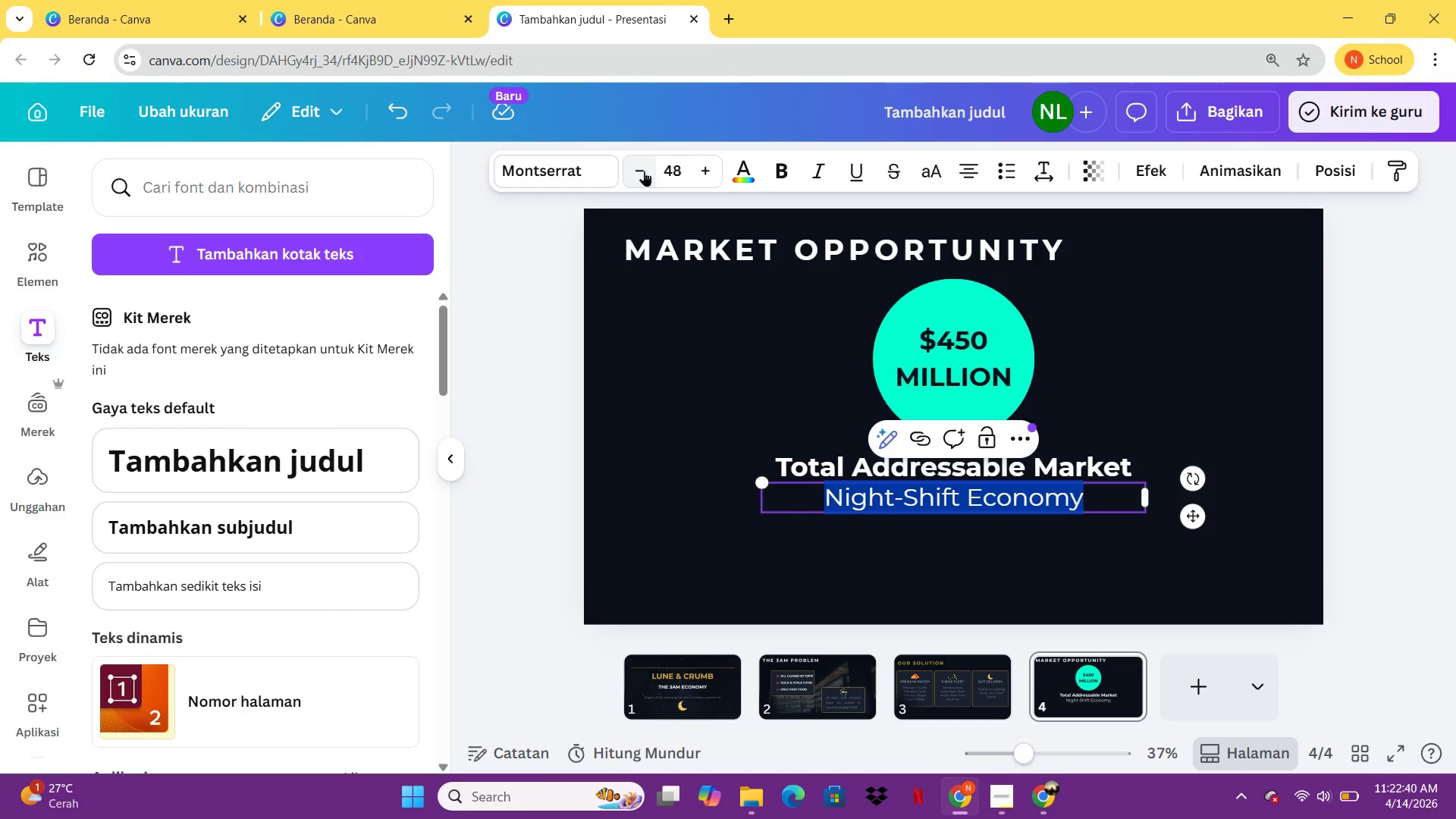 
triple_click([644, 171])
 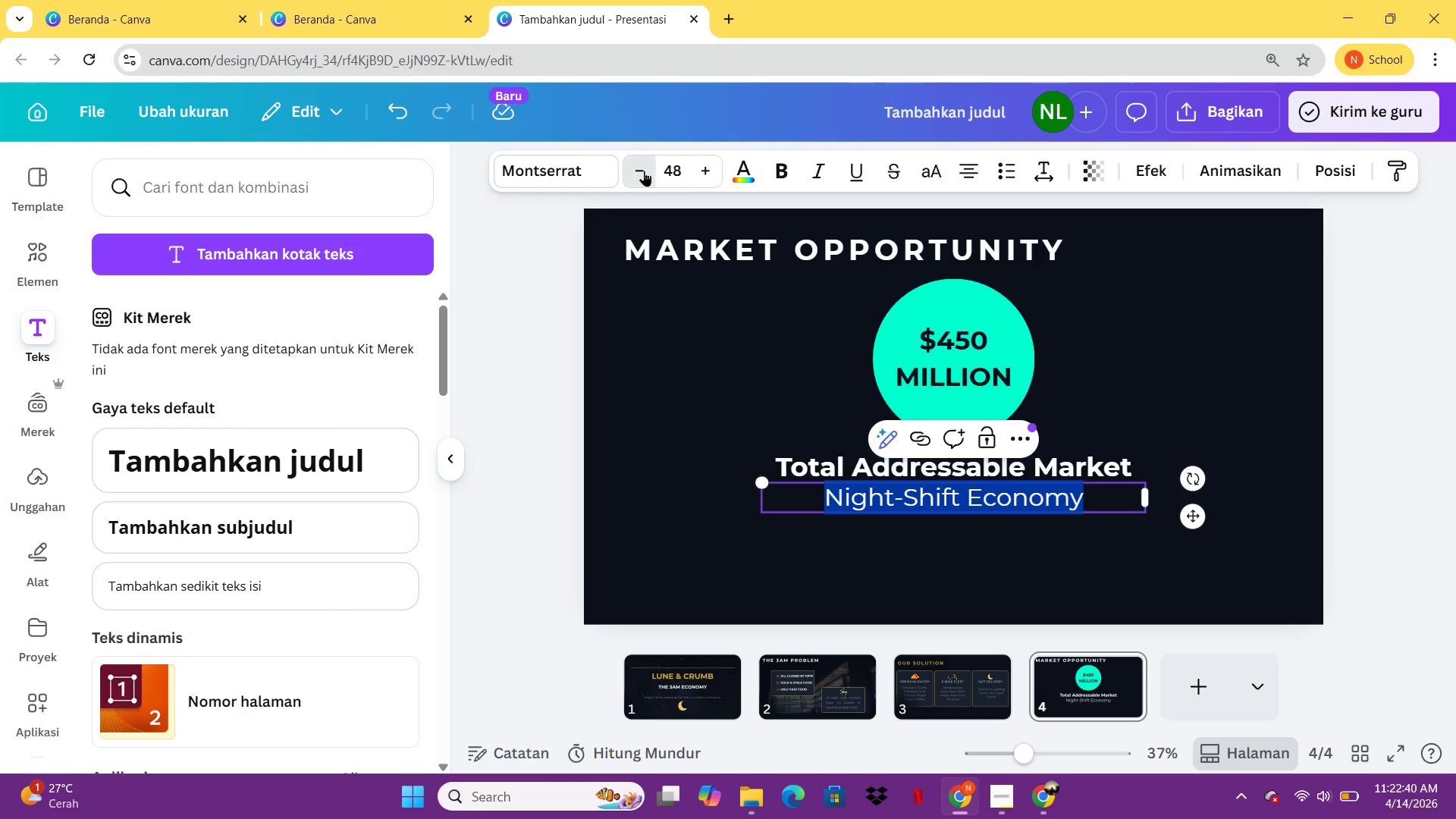 
triple_click([644, 171])
 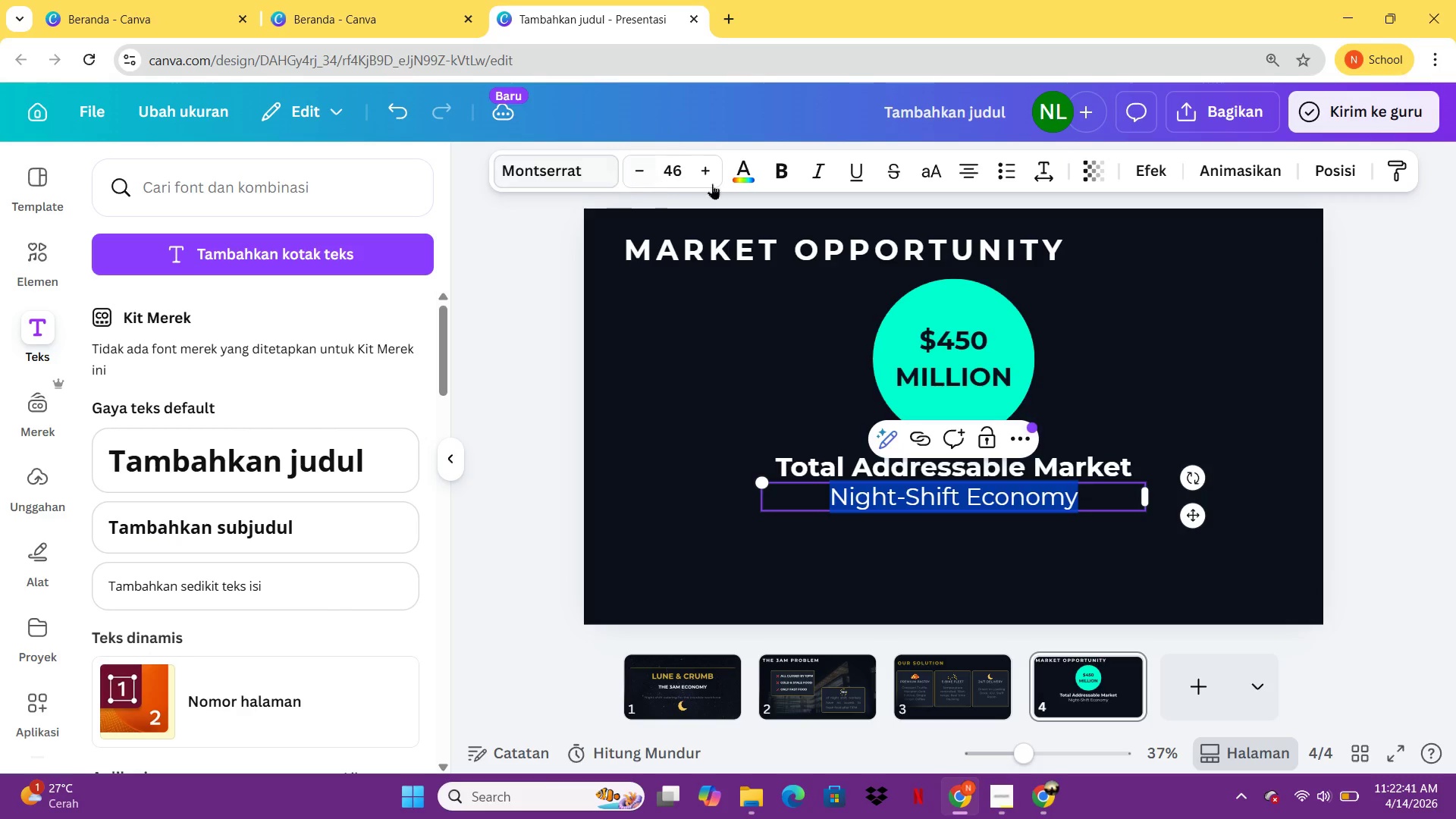 
left_click([739, 186])
 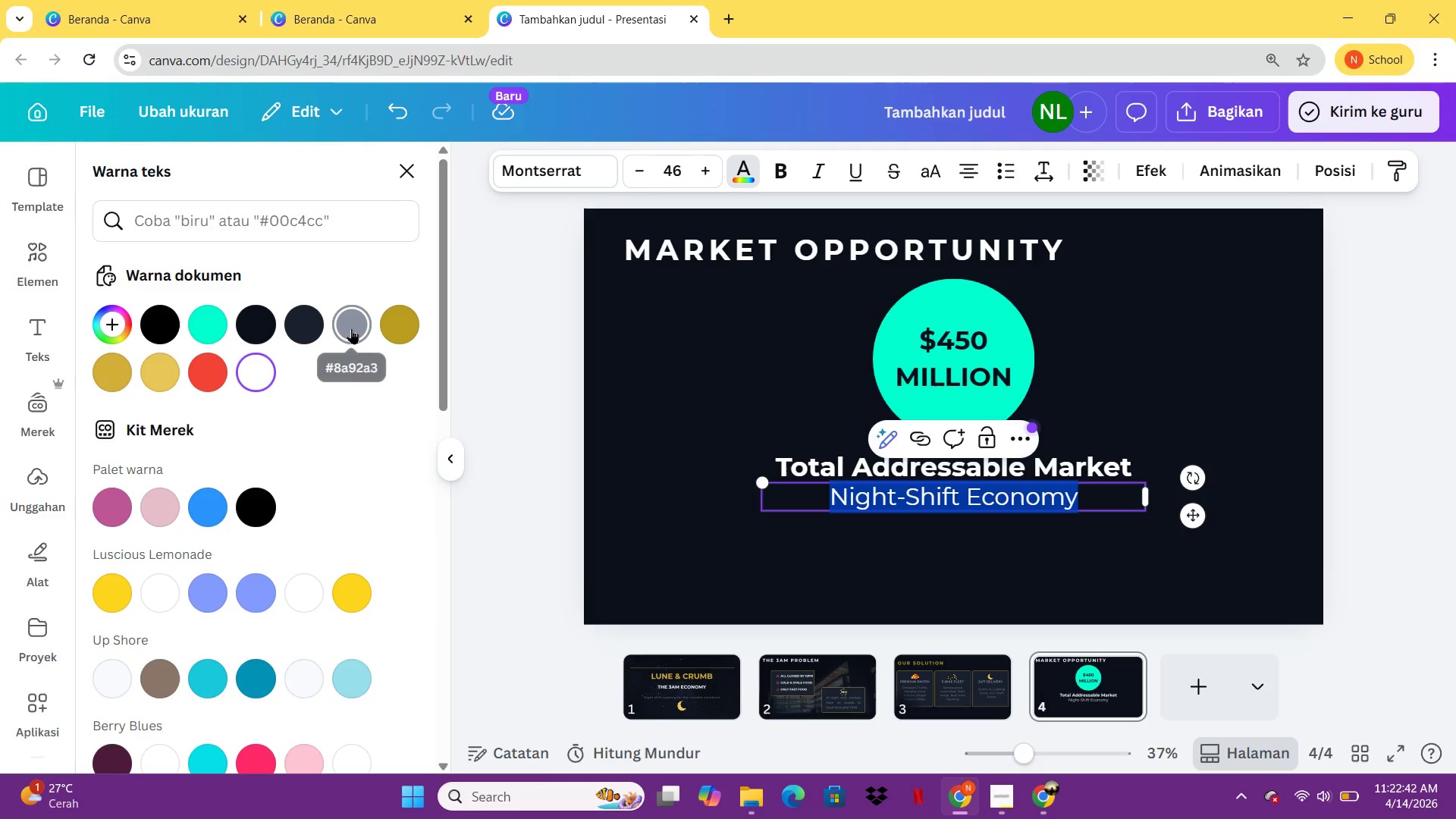 
left_click([351, 328])
 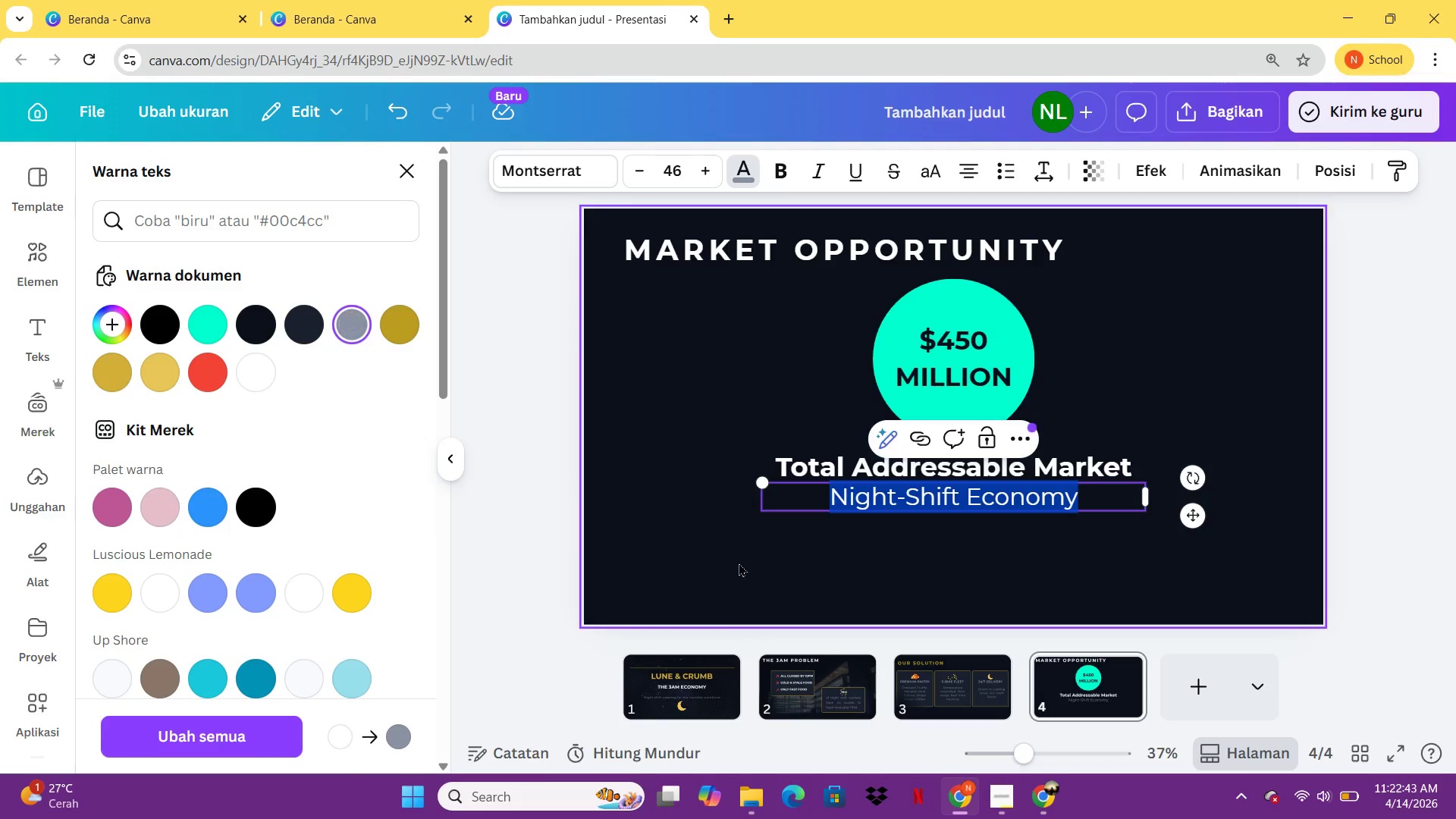 
left_click([663, 577])
 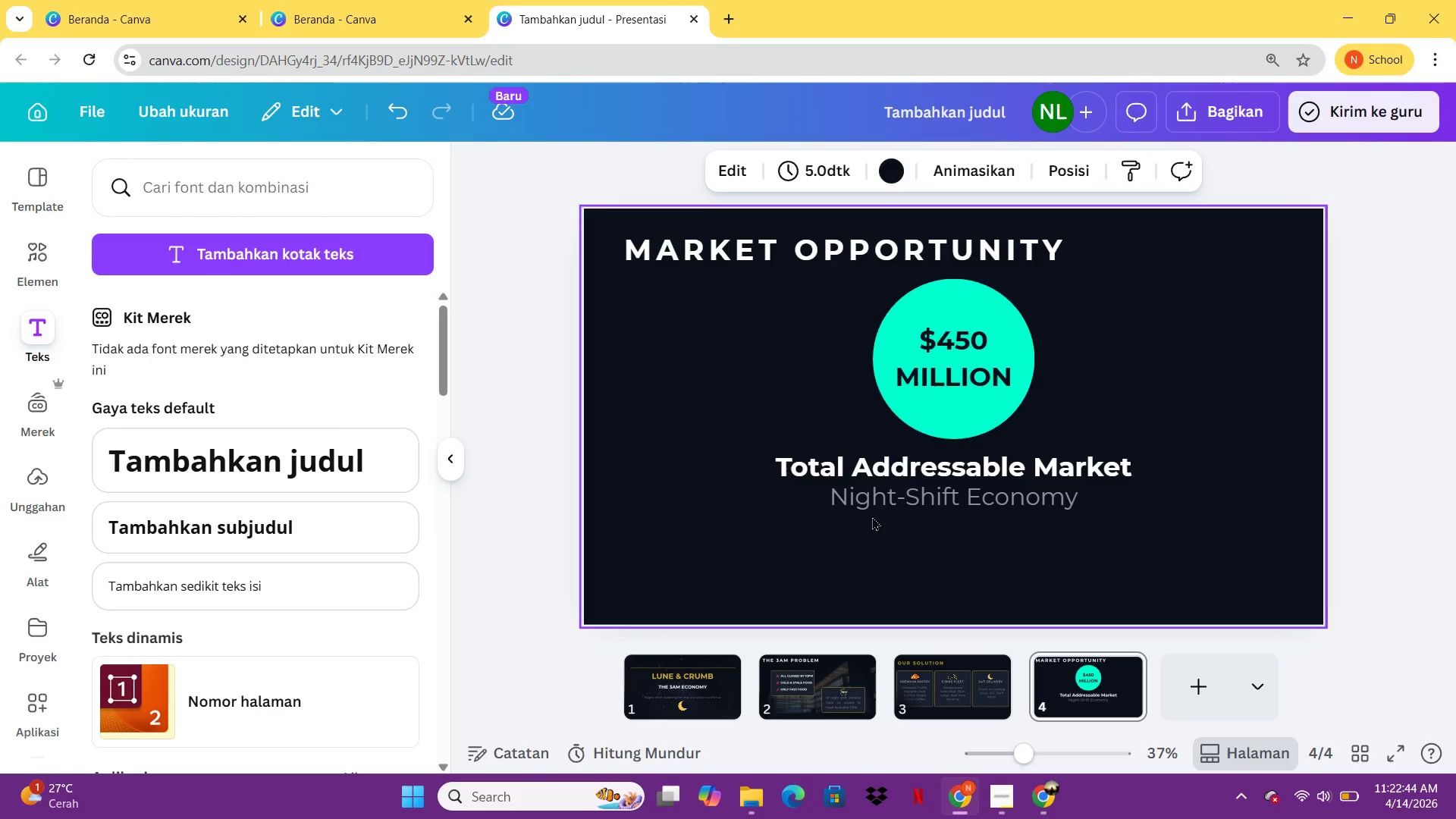 
left_click([877, 506])
 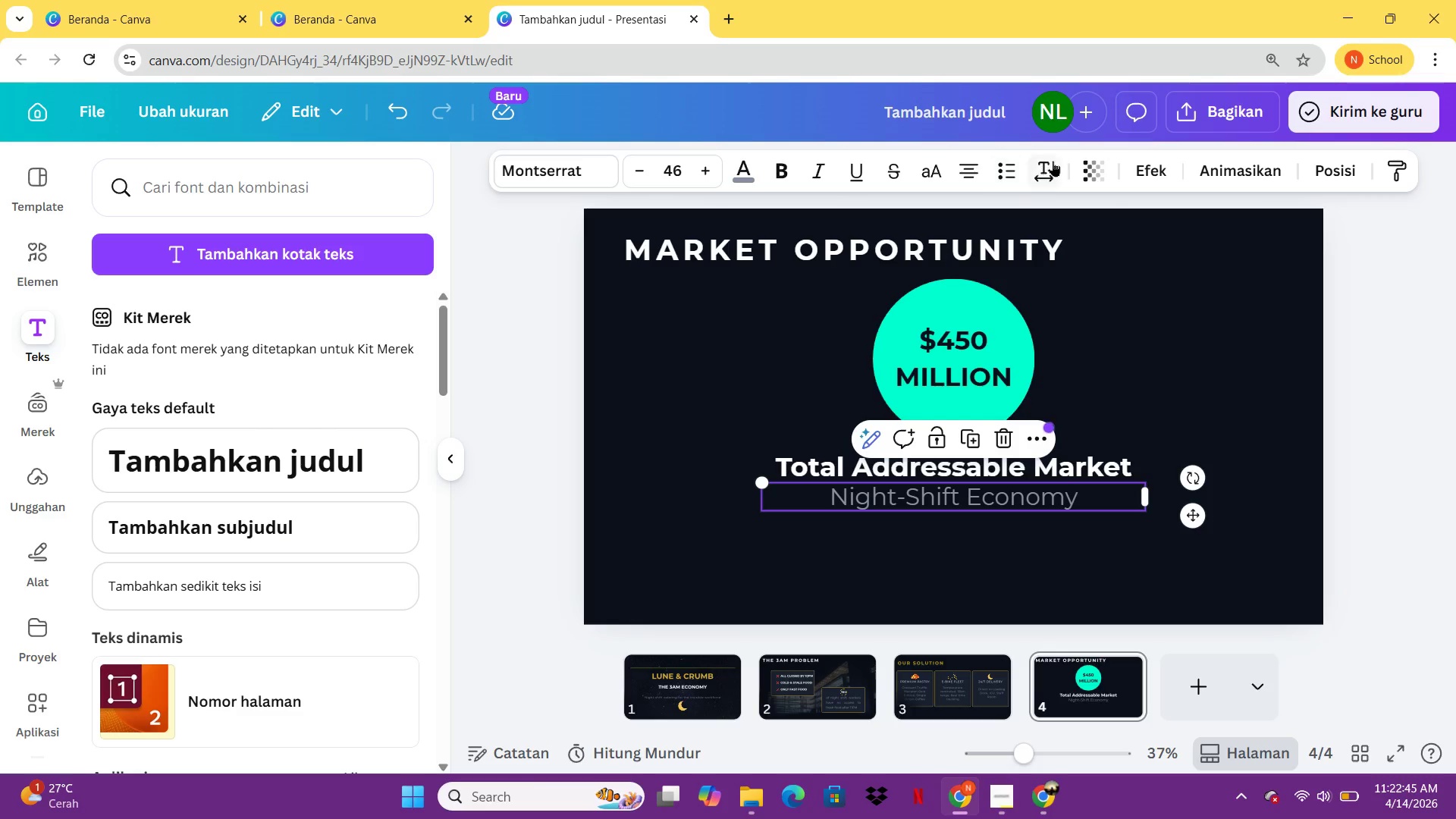 
left_click([1054, 161])
 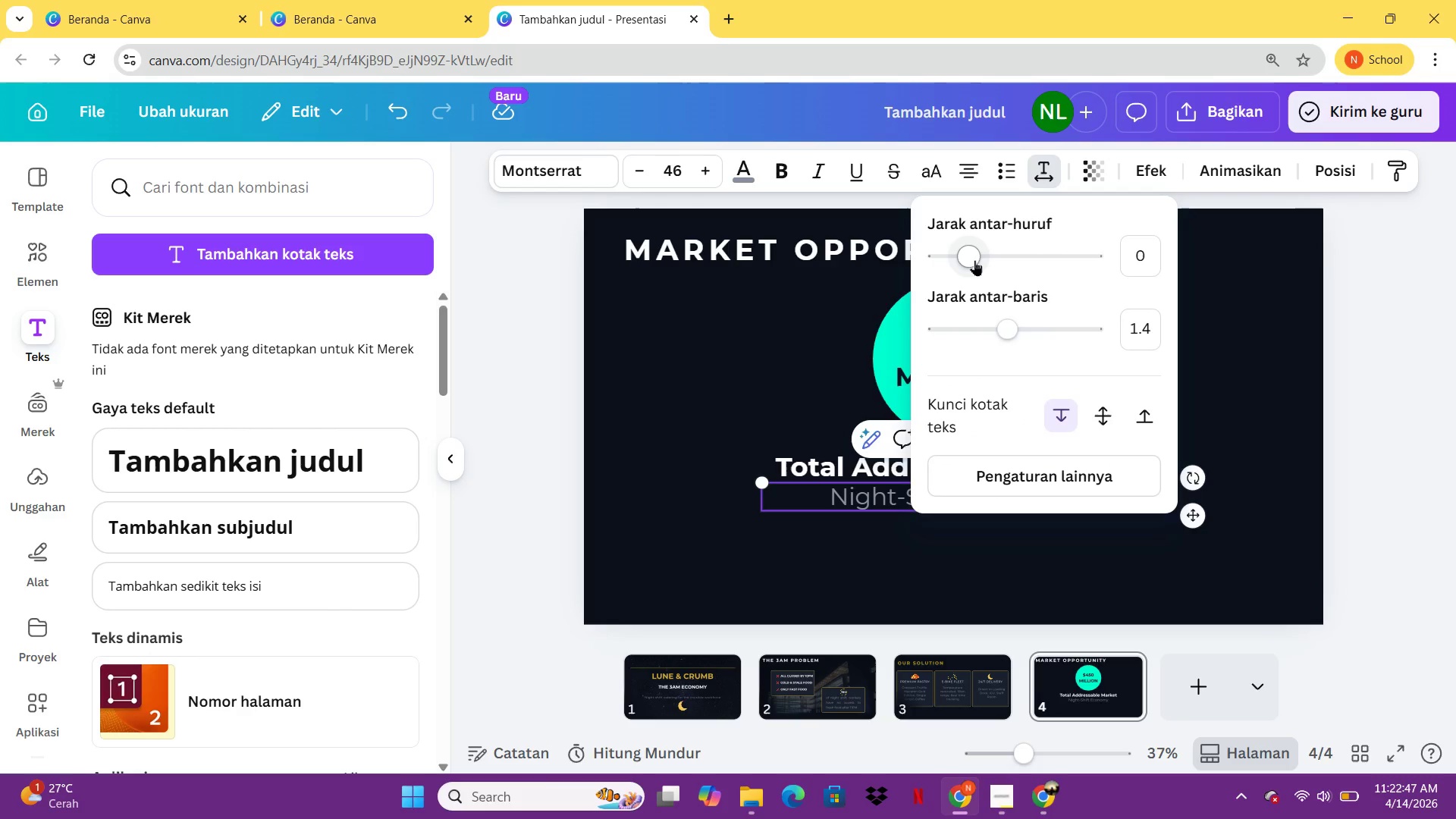 
left_click_drag(start_coordinate=[974, 260], to_coordinate=[986, 260])
 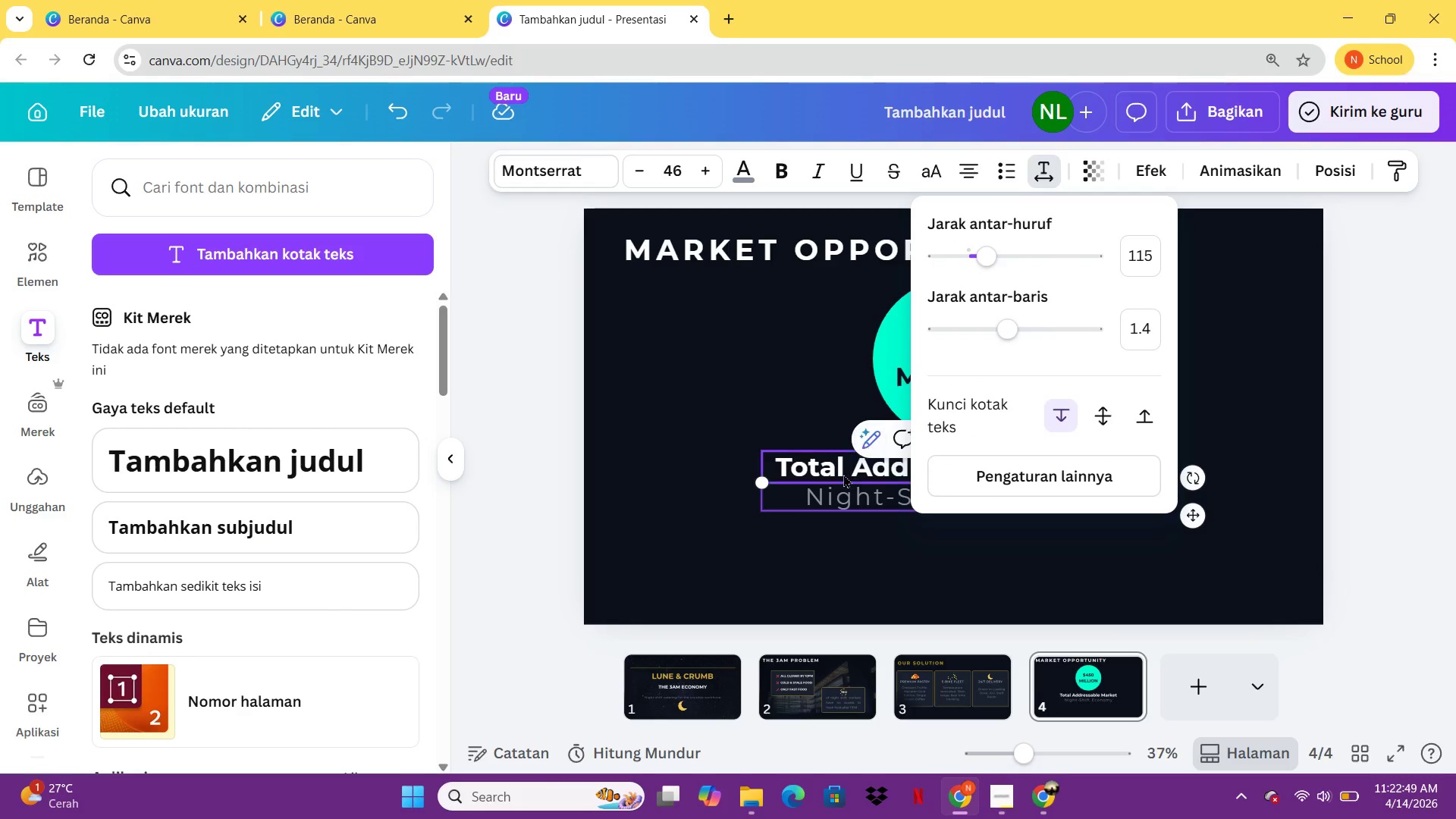 
left_click([843, 474])
 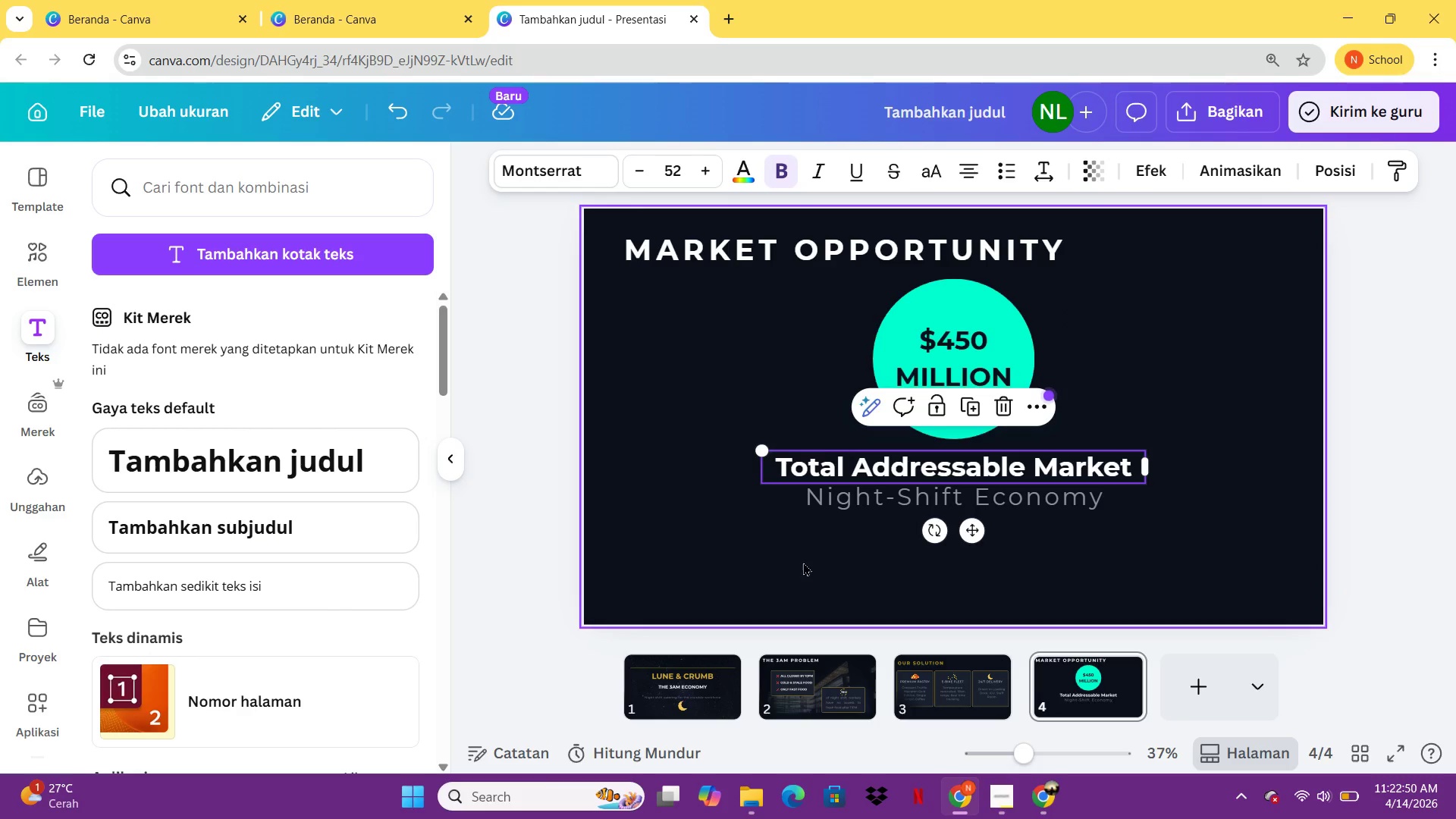 
left_click([803, 562])
 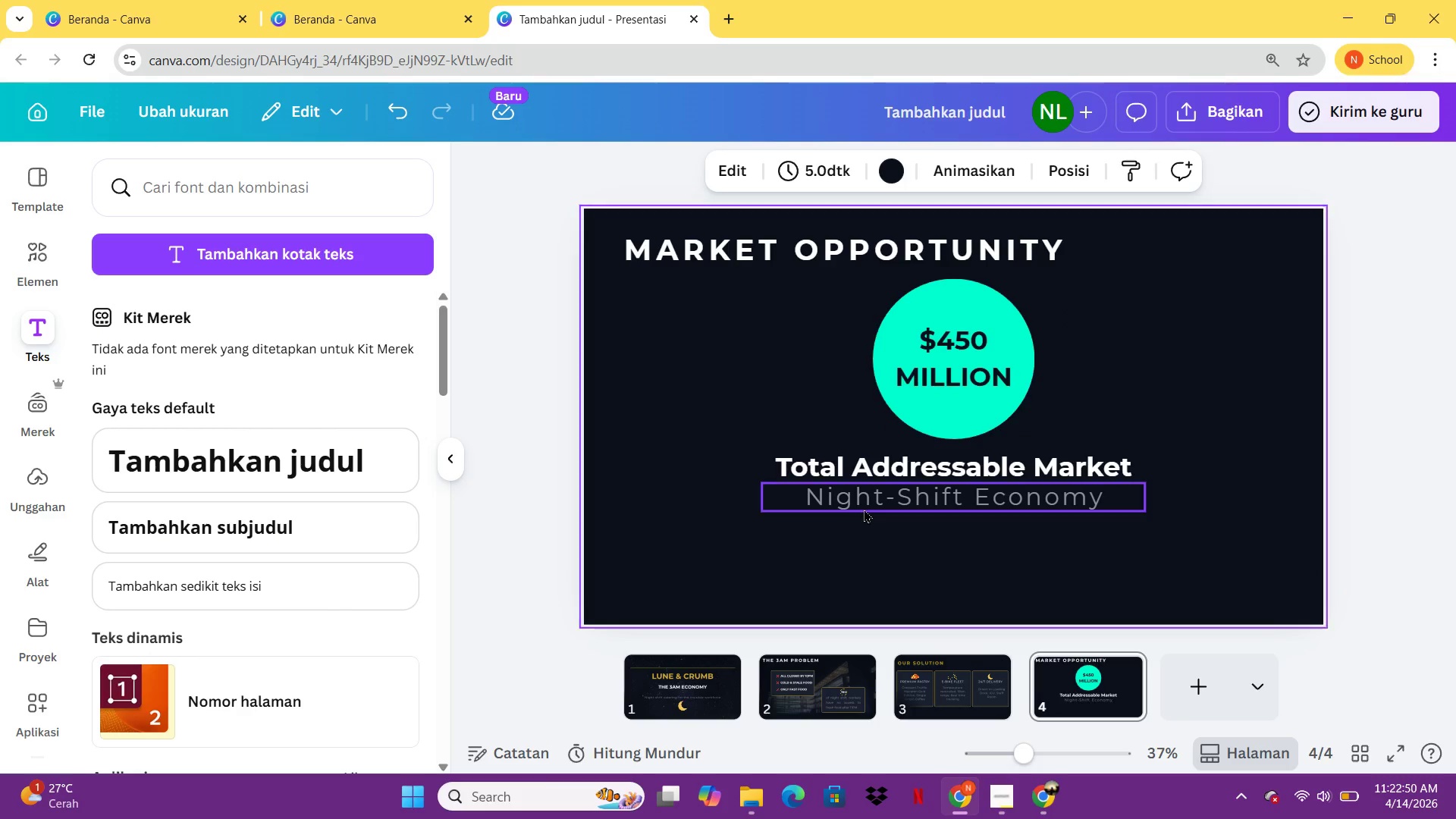 
left_click_drag(start_coordinate=[864, 508], to_coordinate=[864, 522])
 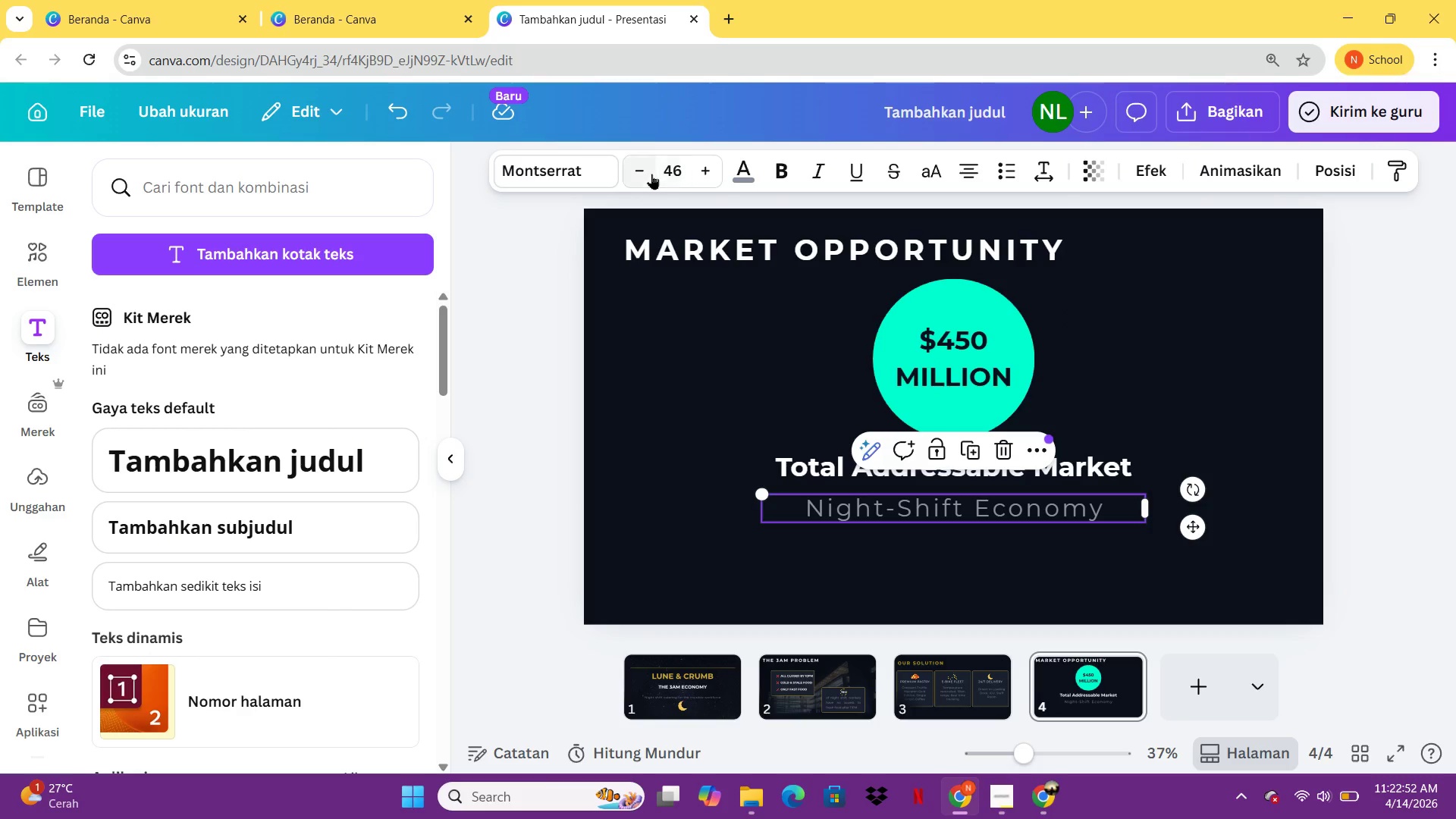 
double_click([651, 174])
 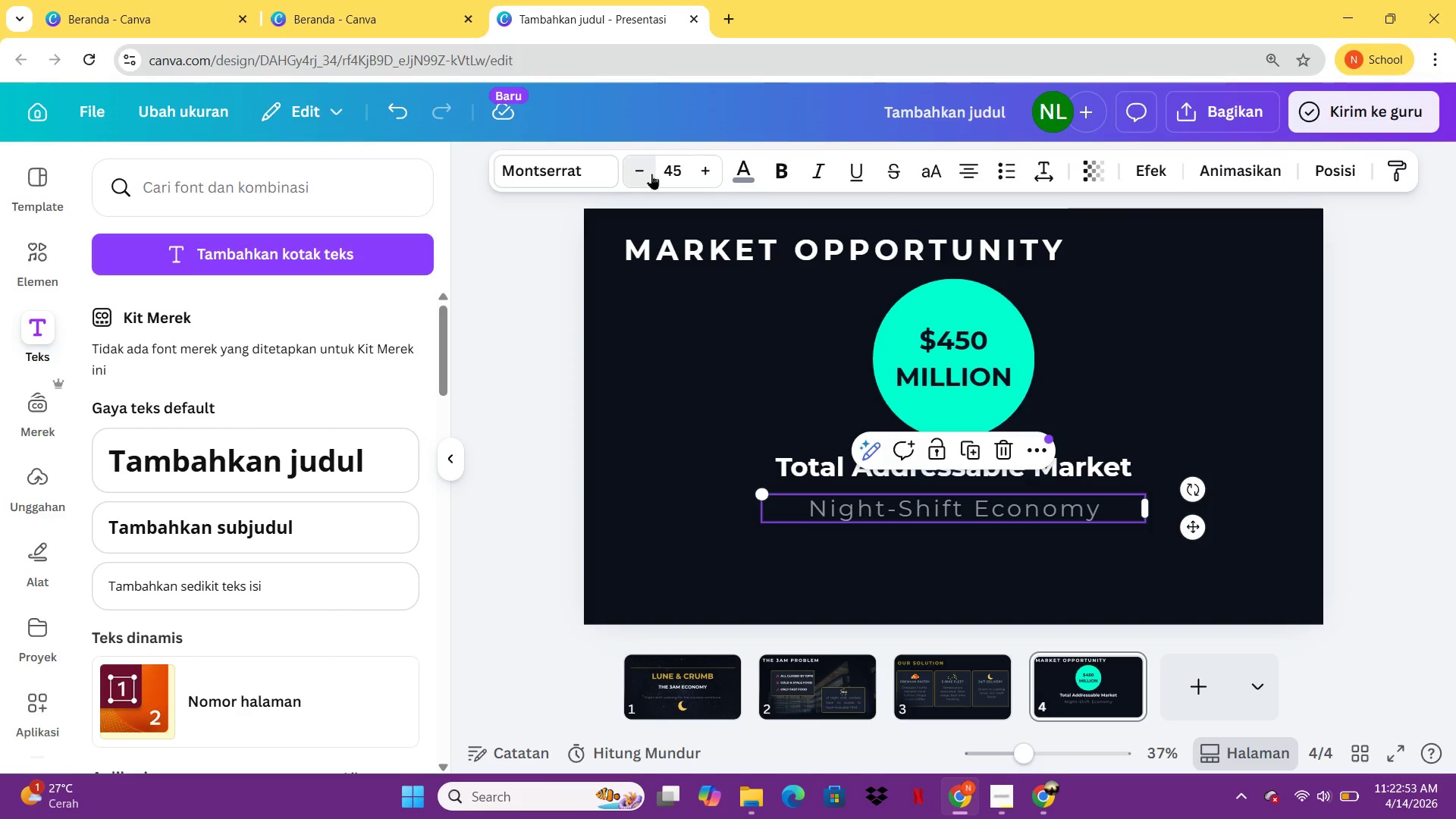 
triple_click([651, 174])
 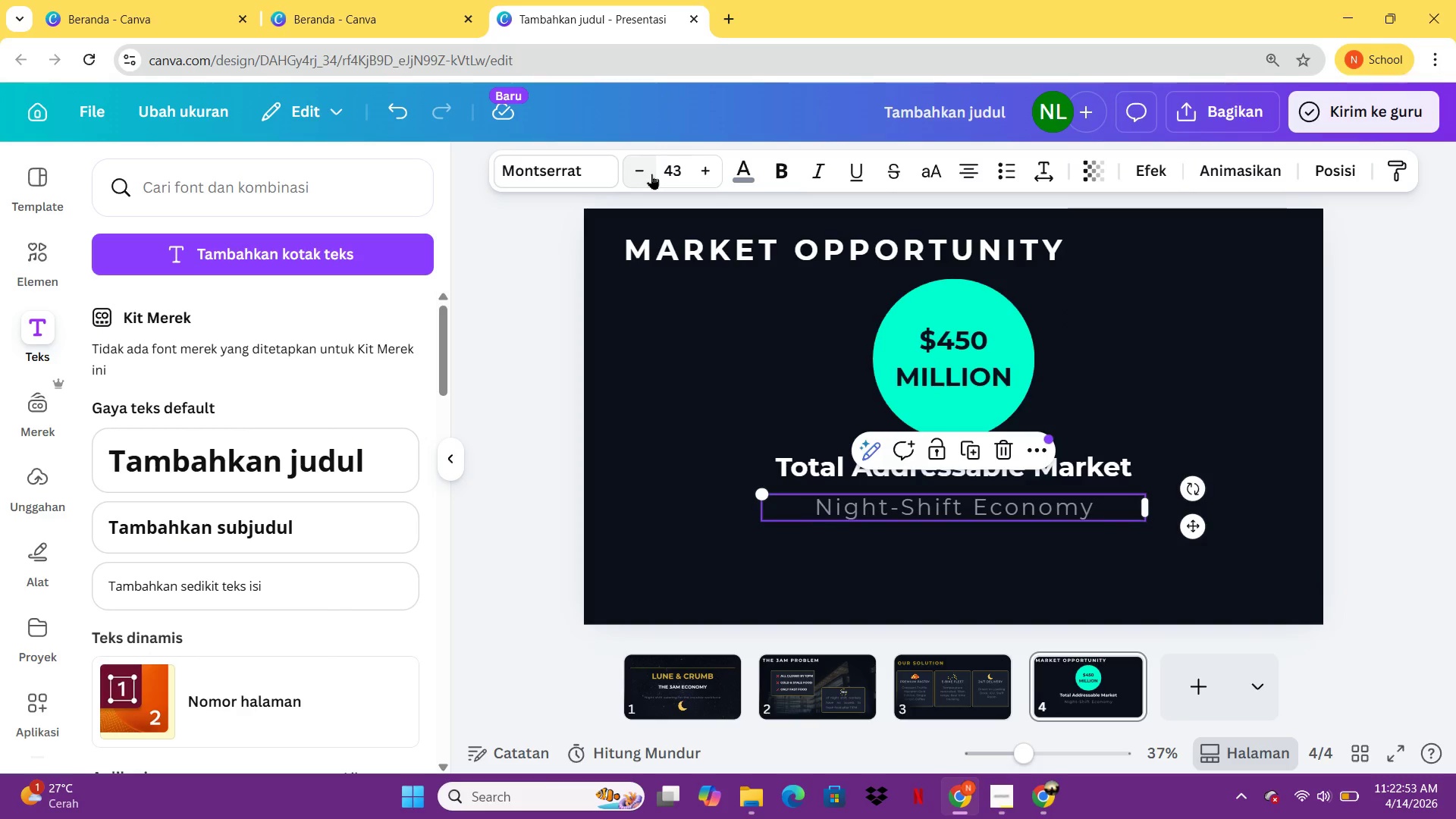 
triple_click([651, 174])
 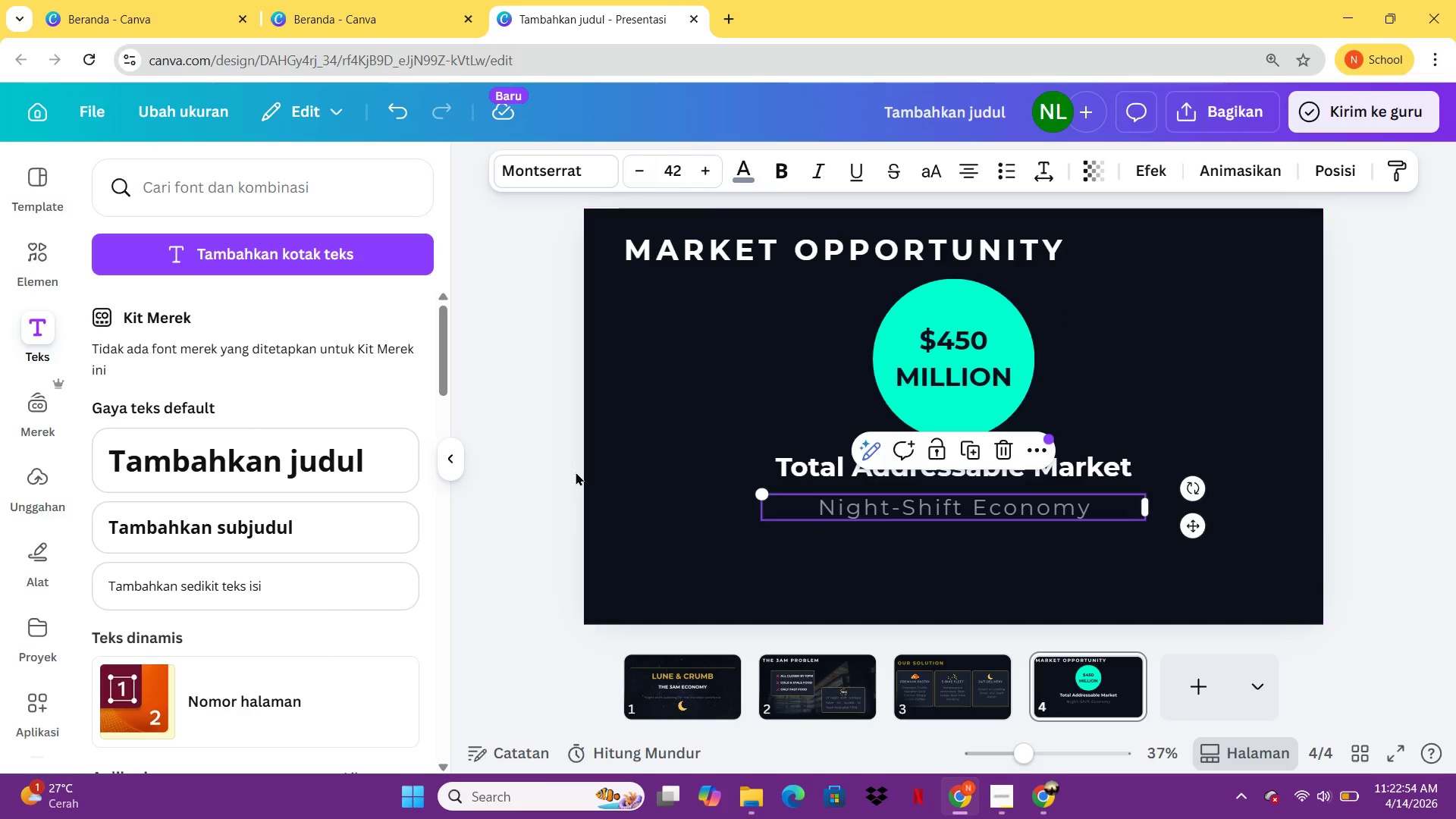 
left_click([575, 475])
 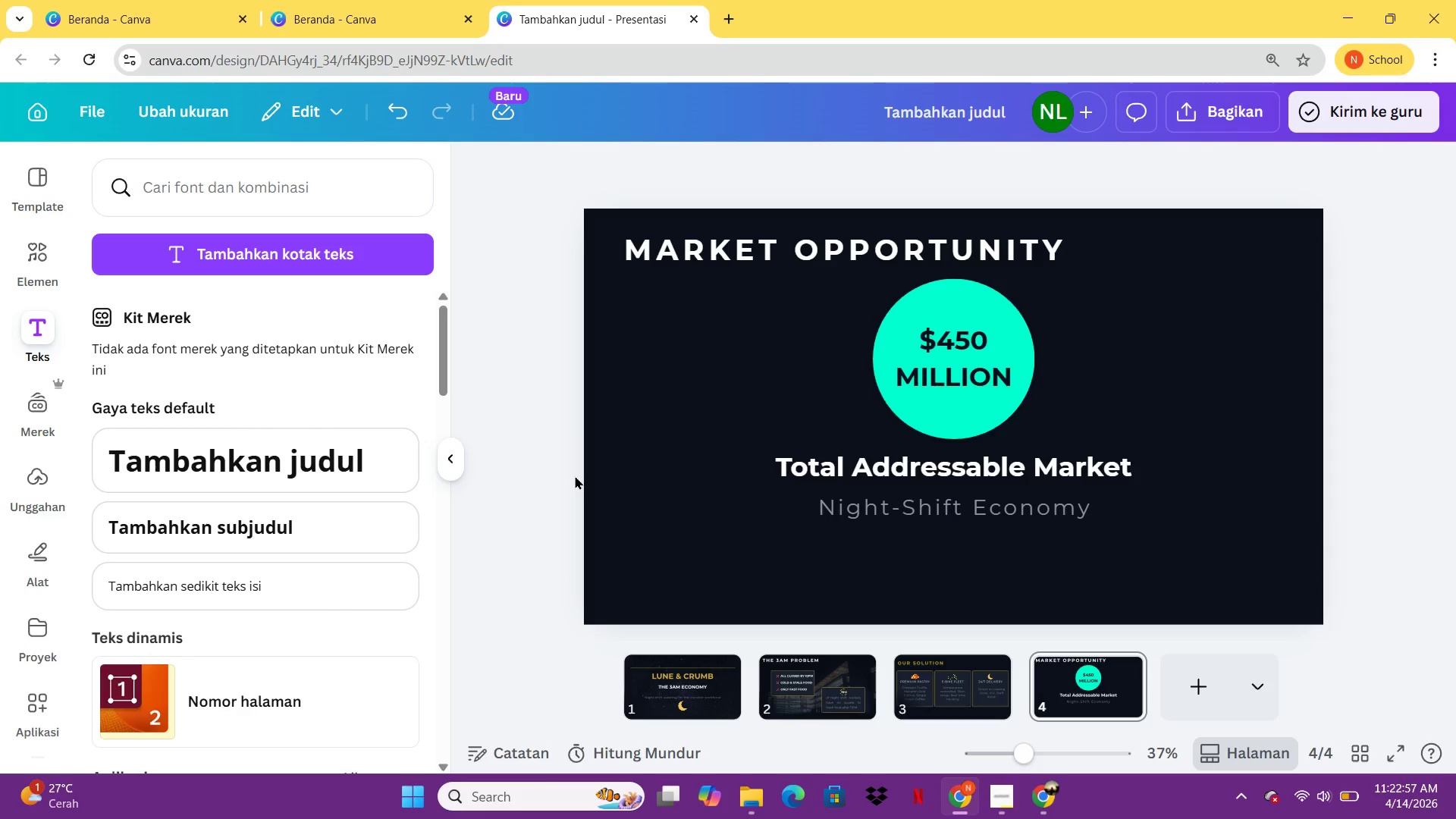 
left_click([921, 666])
 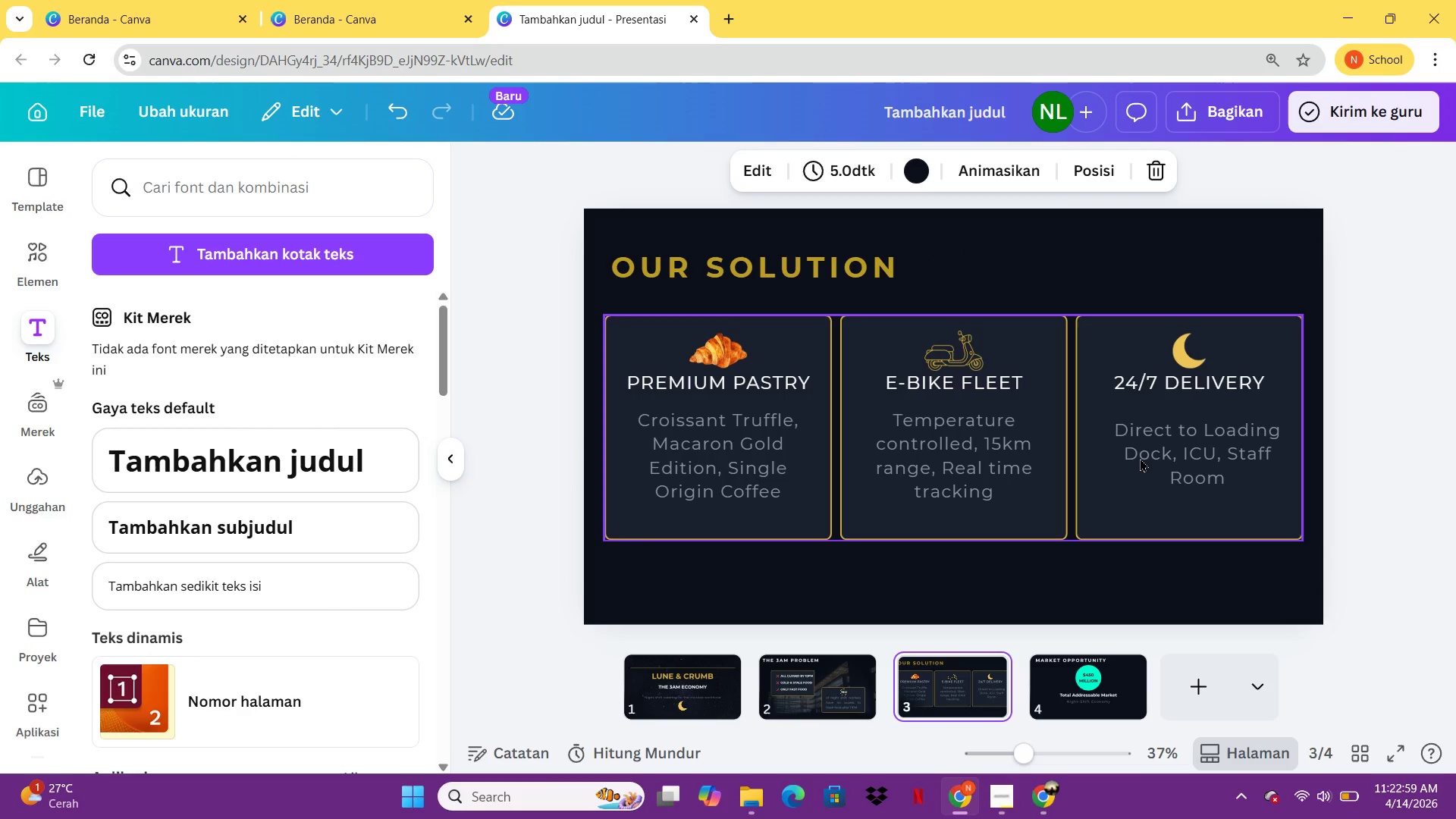 
left_click([1141, 458])
 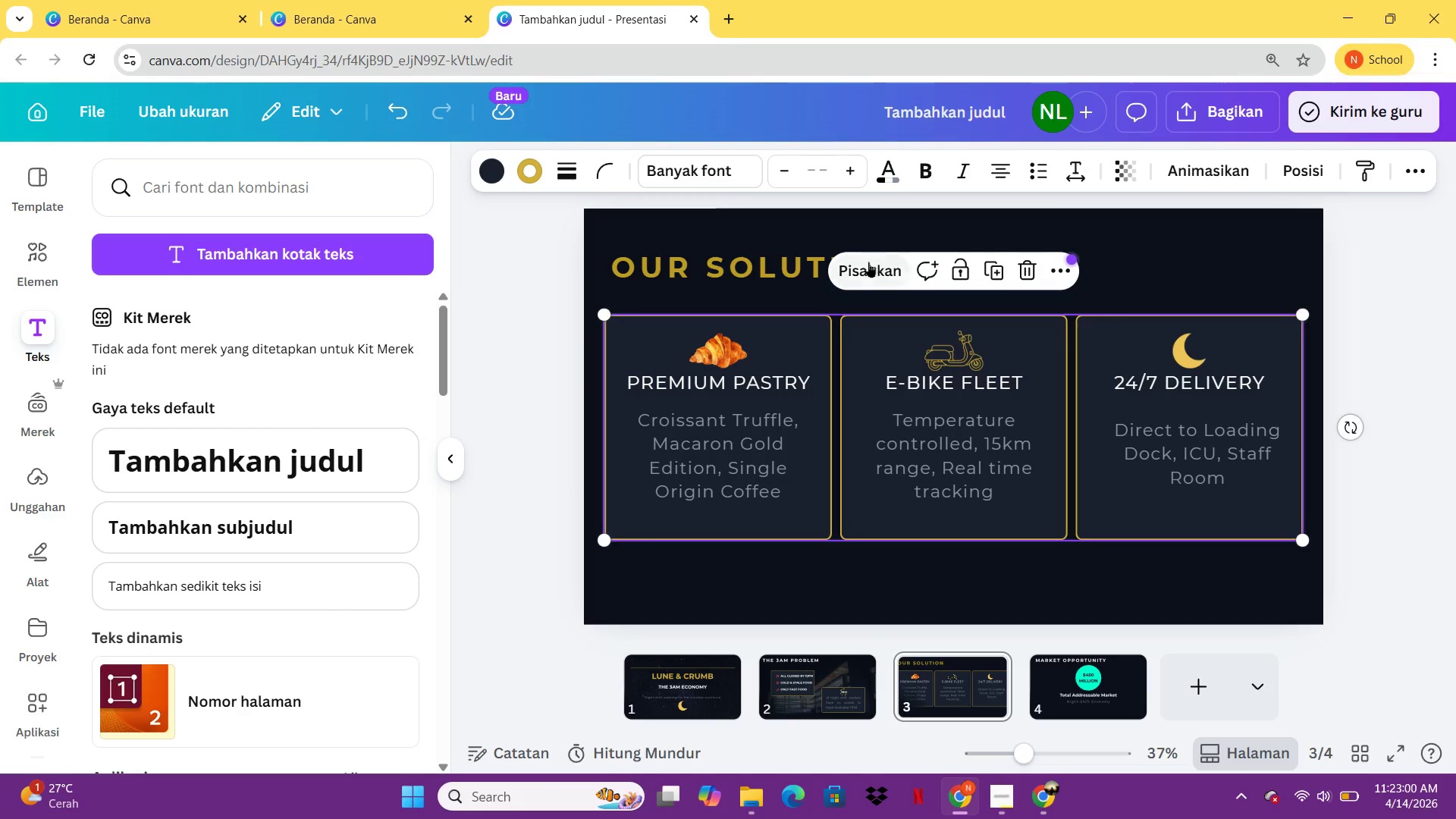 
left_click([868, 262])
 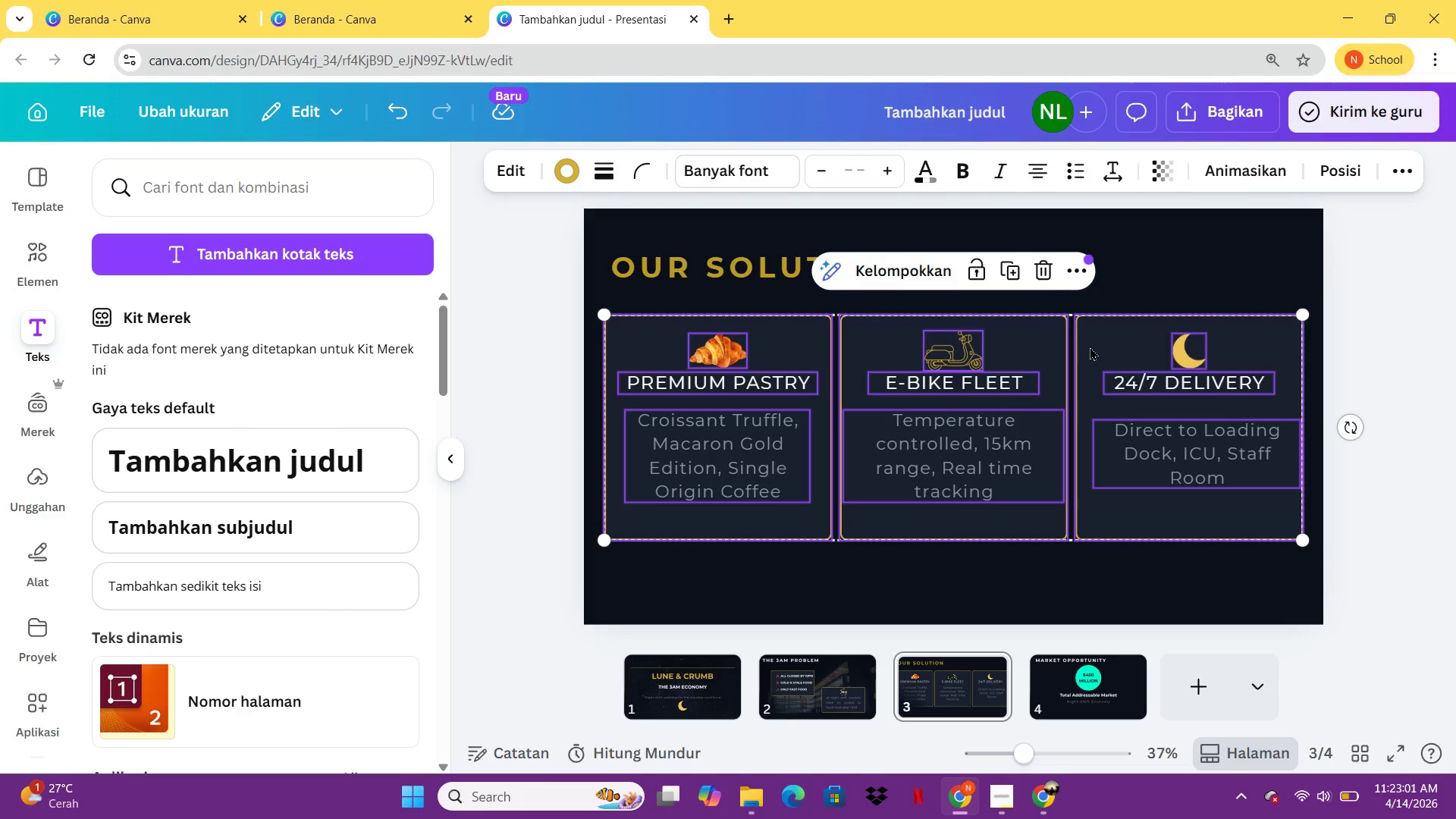 
left_click([1090, 346])
 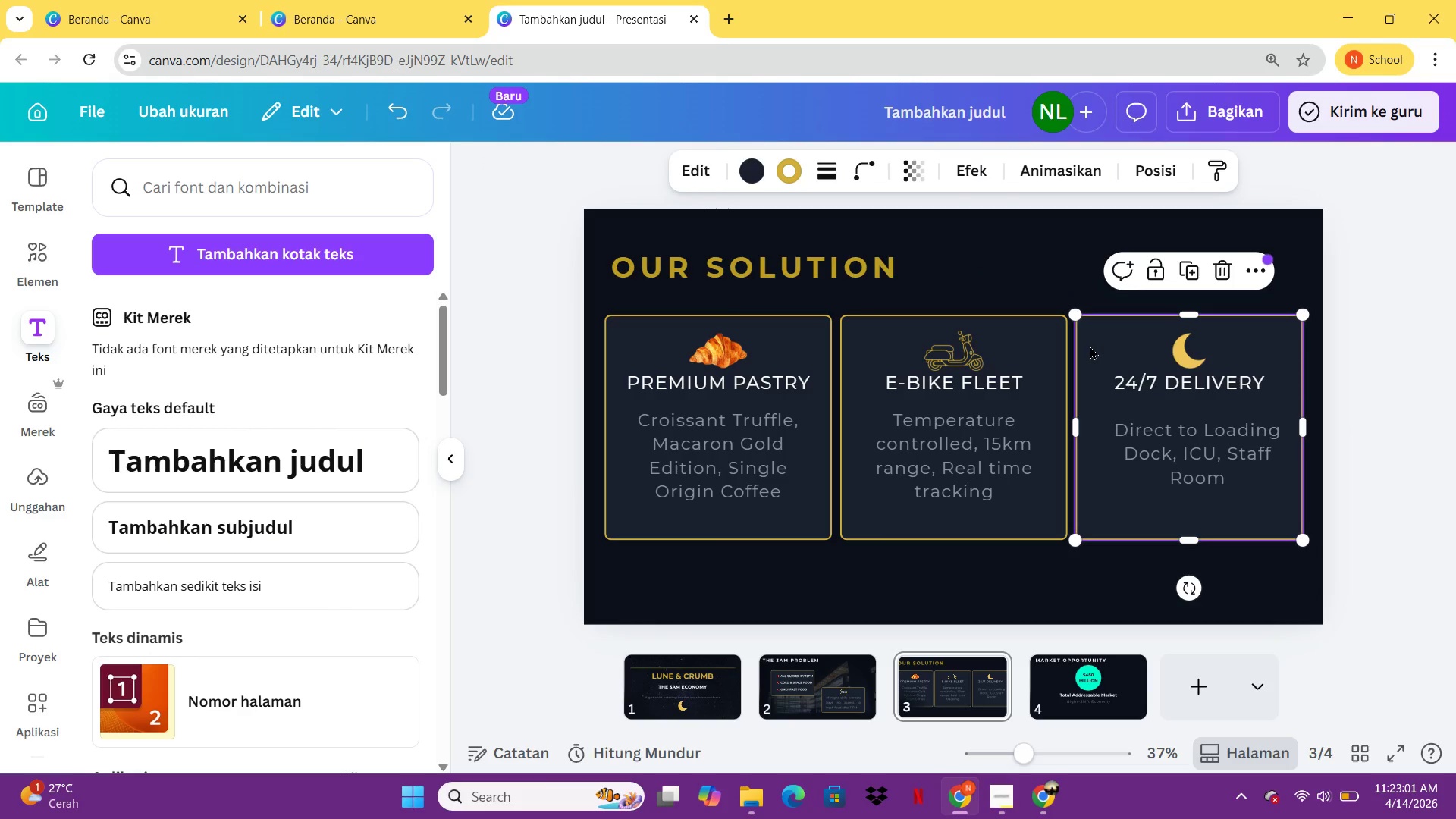 
key(Control+C)
 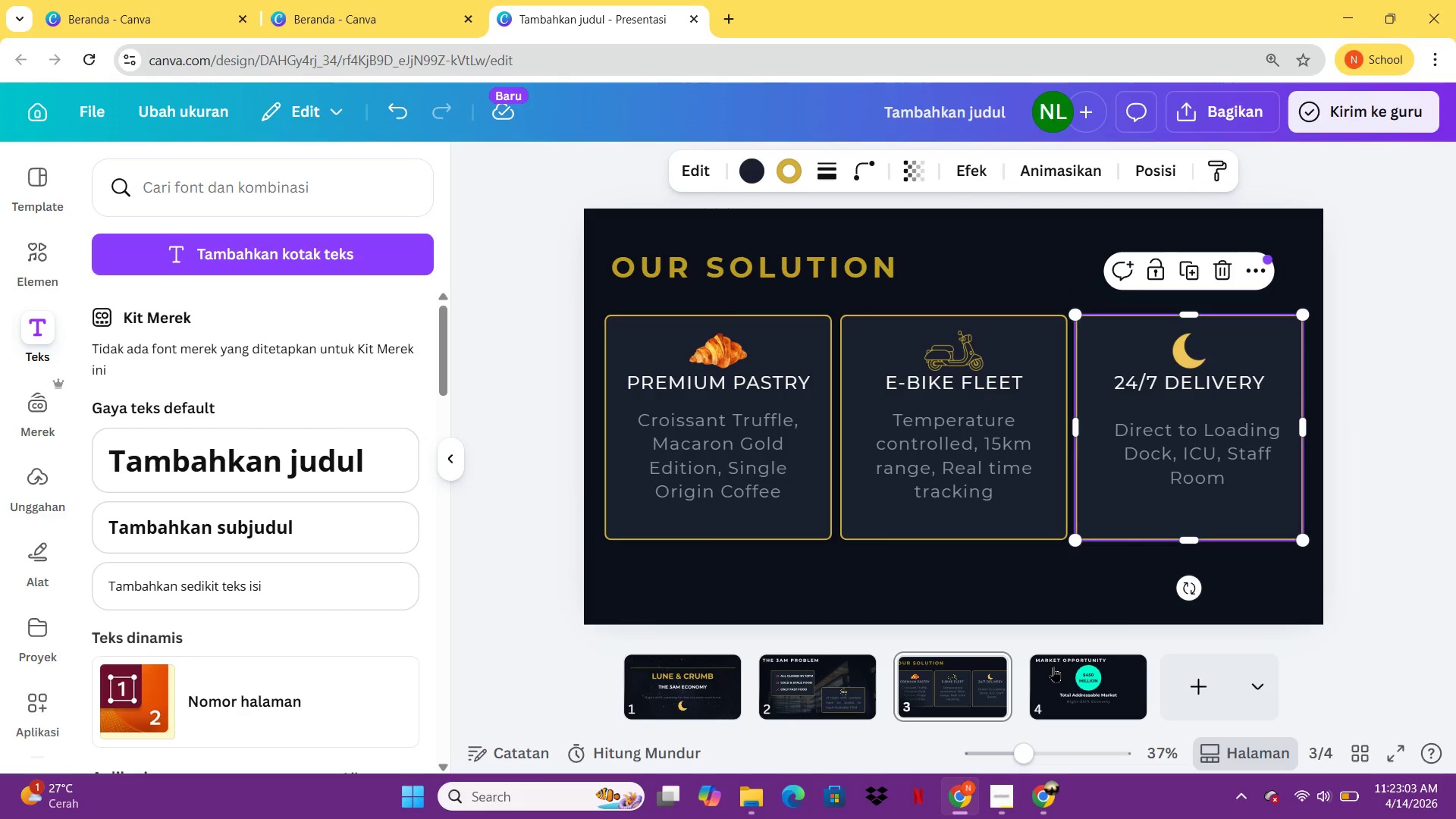 
left_click([1053, 669])
 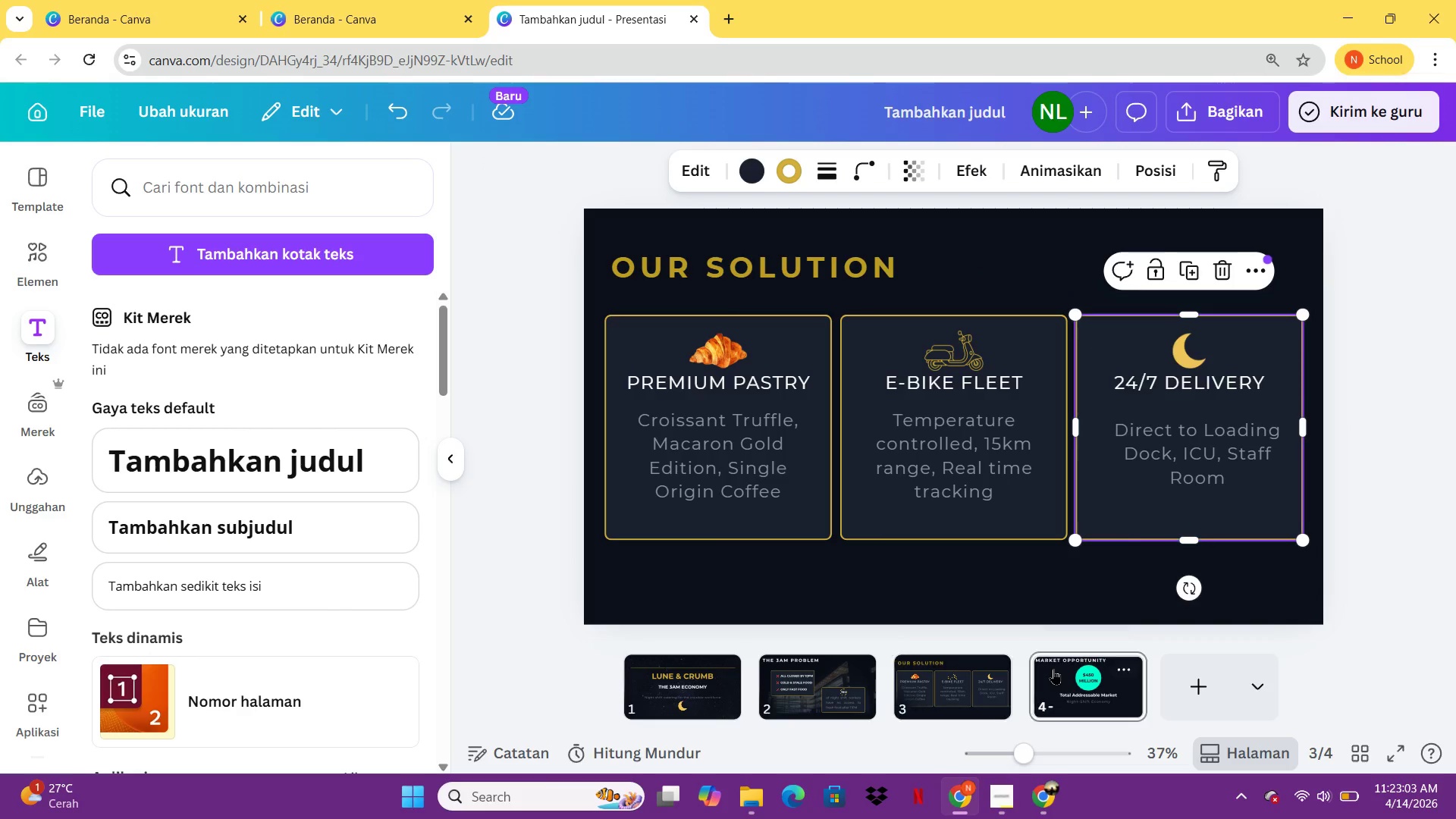 
key(Control+V)
 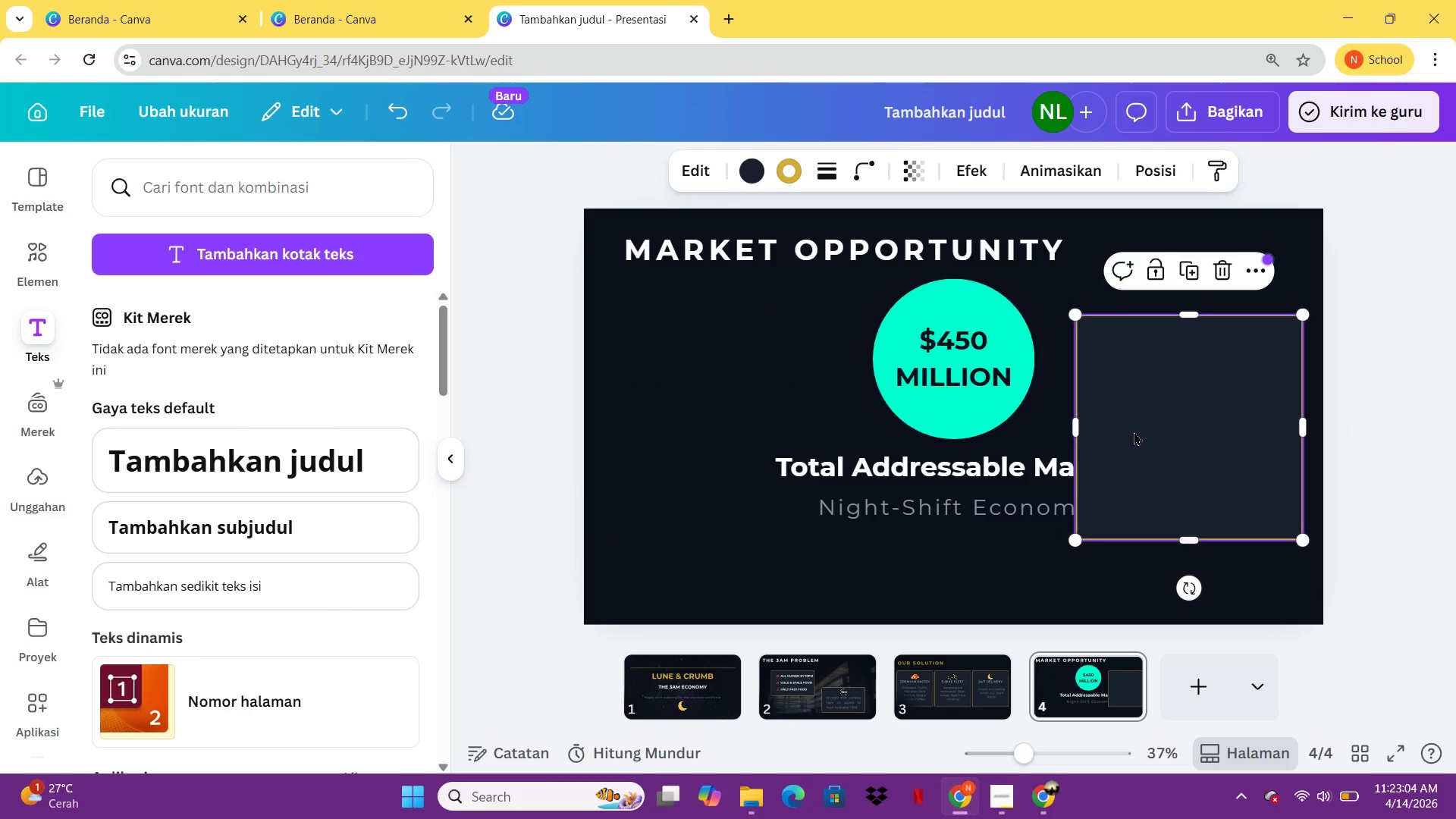 
left_click_drag(start_coordinate=[1166, 428], to_coordinate=[836, 500])
 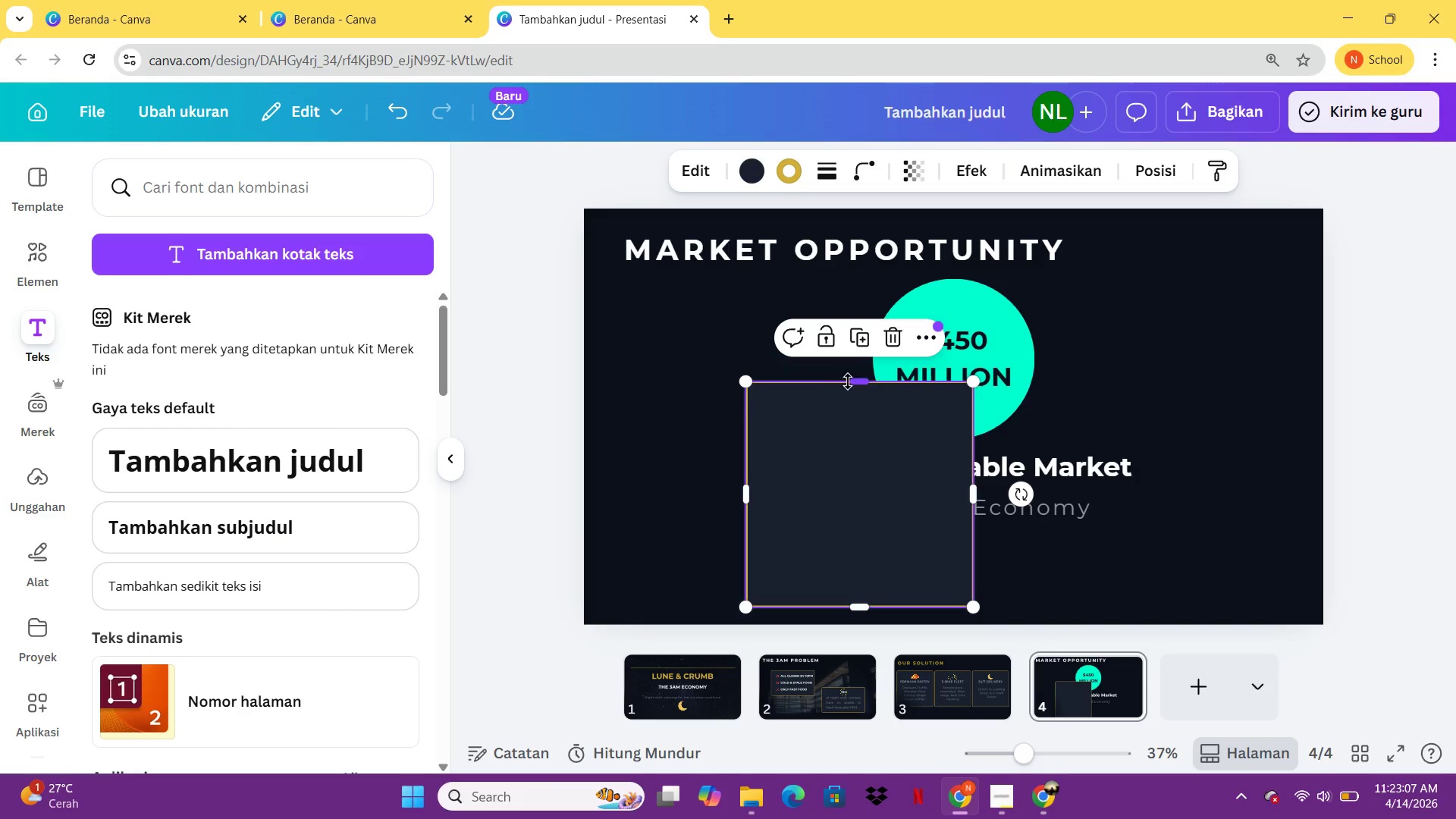 
left_click_drag(start_coordinate=[862, 383], to_coordinate=[852, 538])
 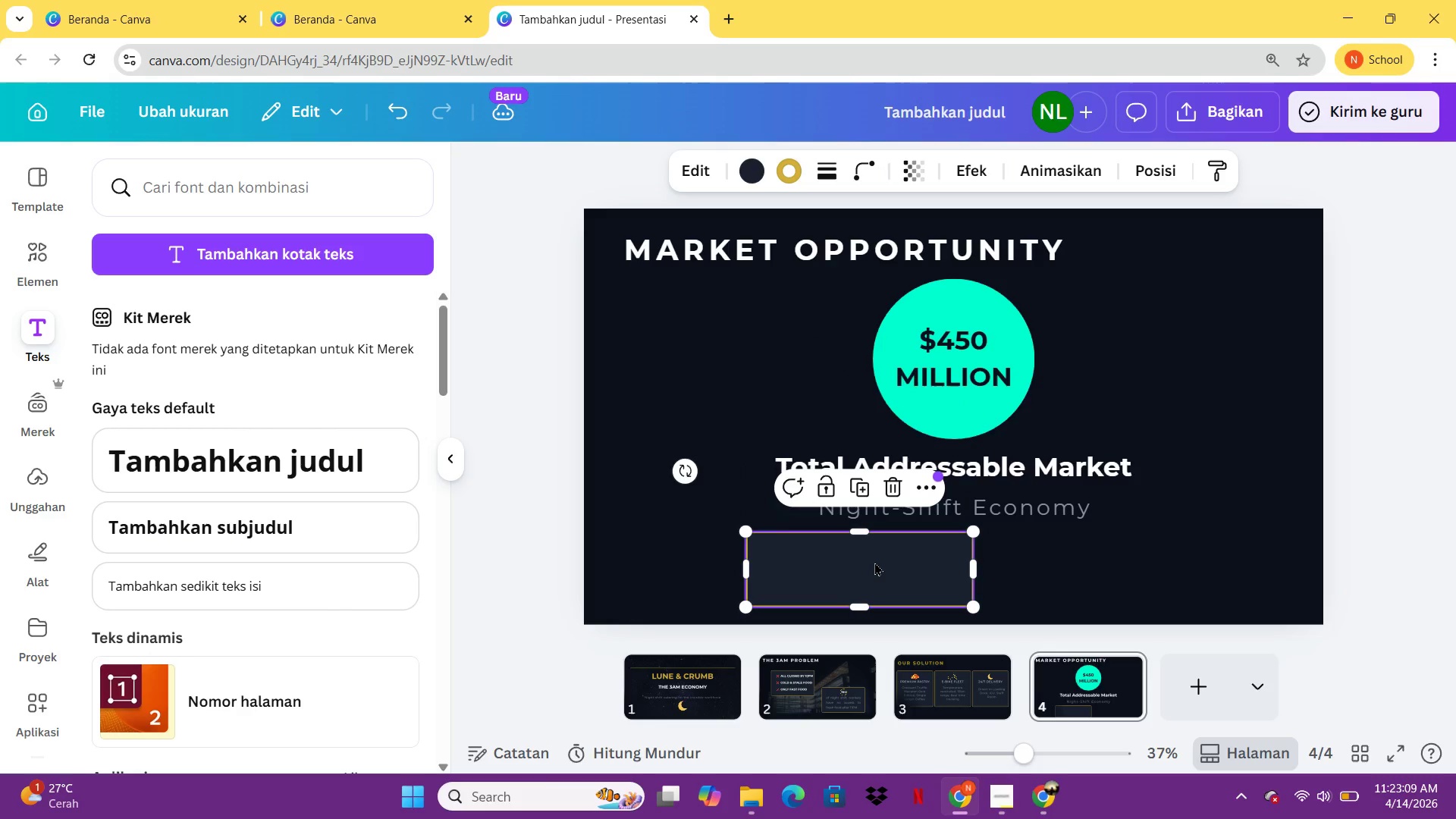 
left_click_drag(start_coordinate=[874, 562], to_coordinate=[802, 564])
 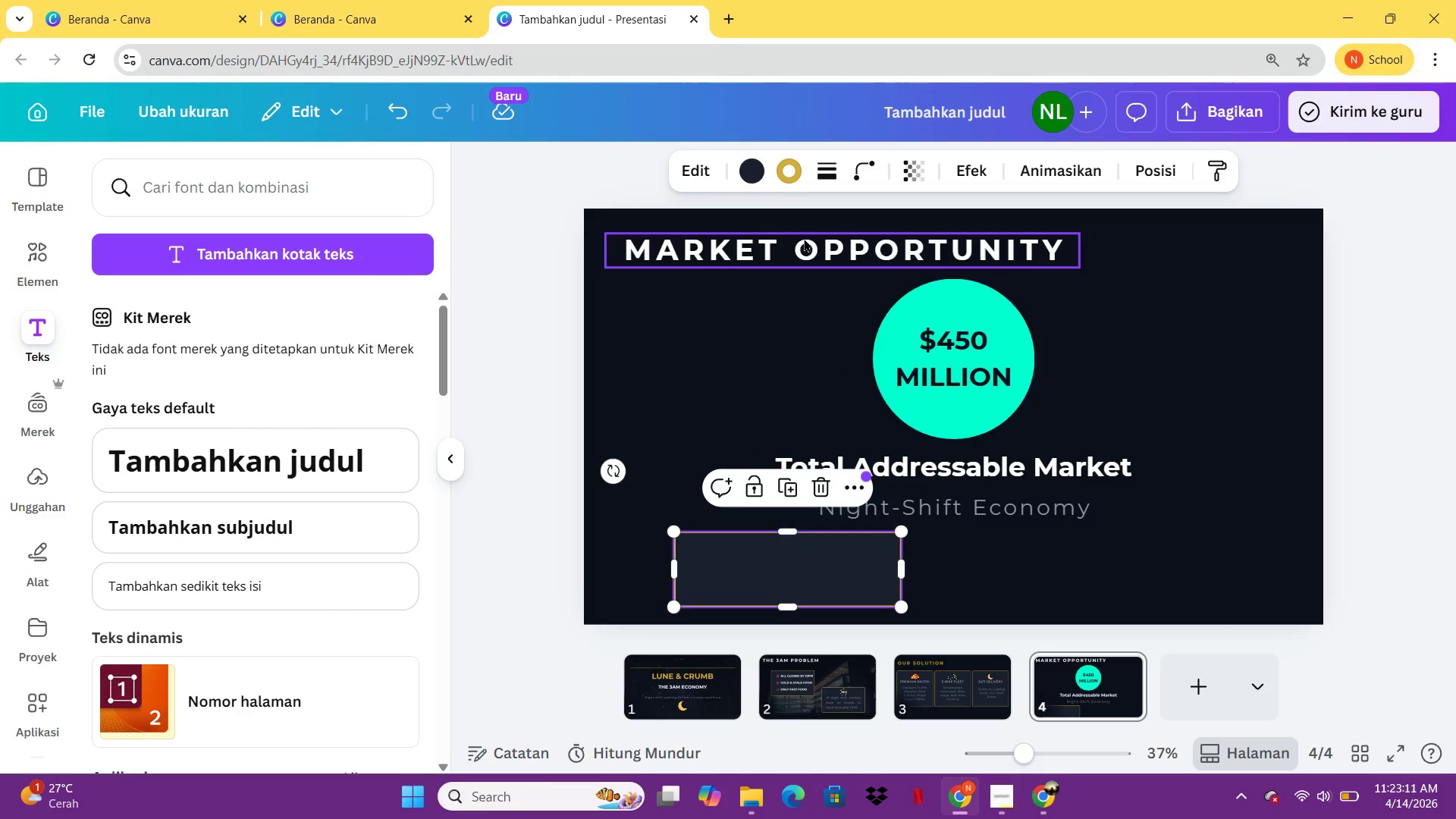 
left_click([752, 170])
 